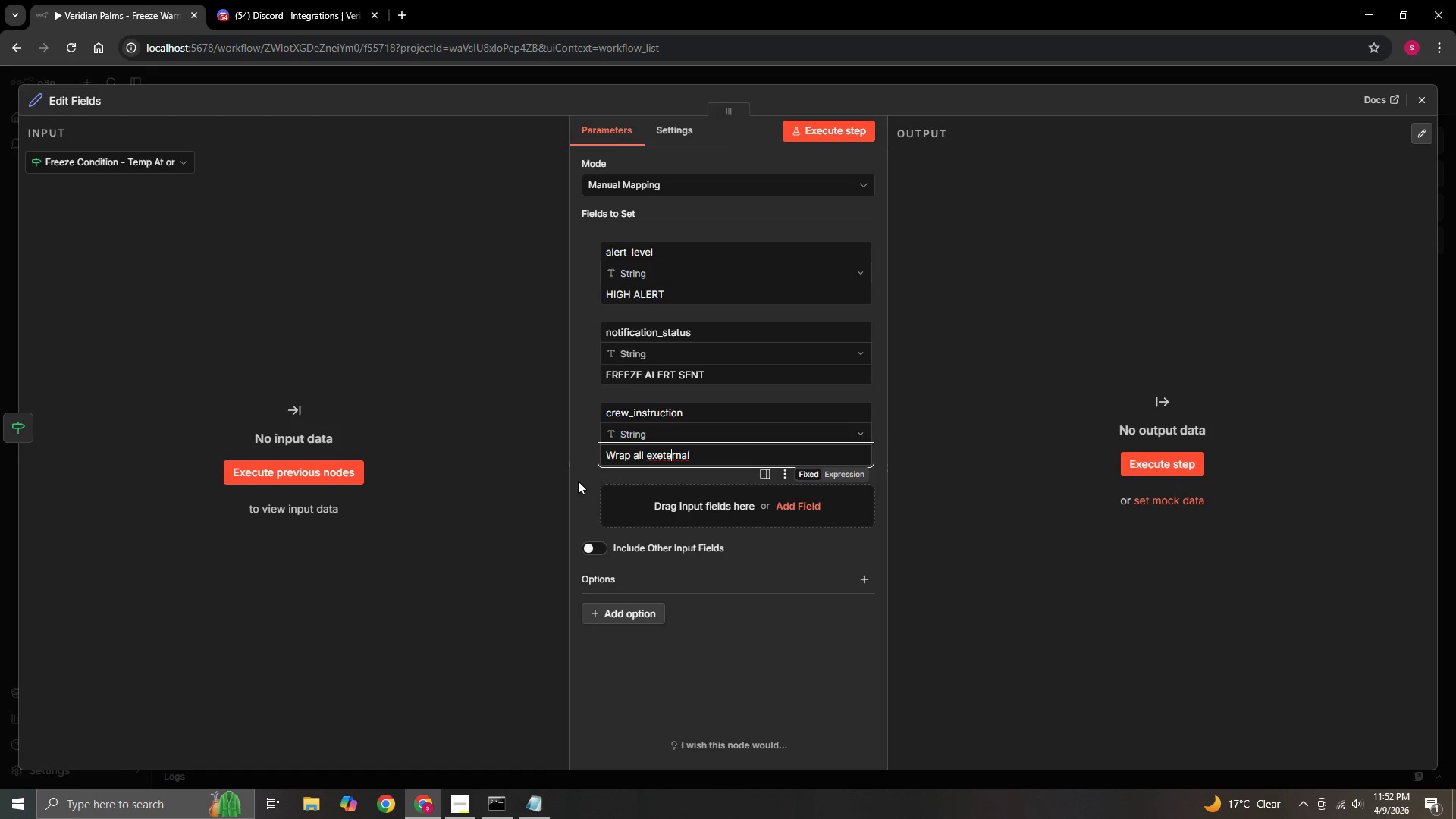 
key(ArrowLeft)
 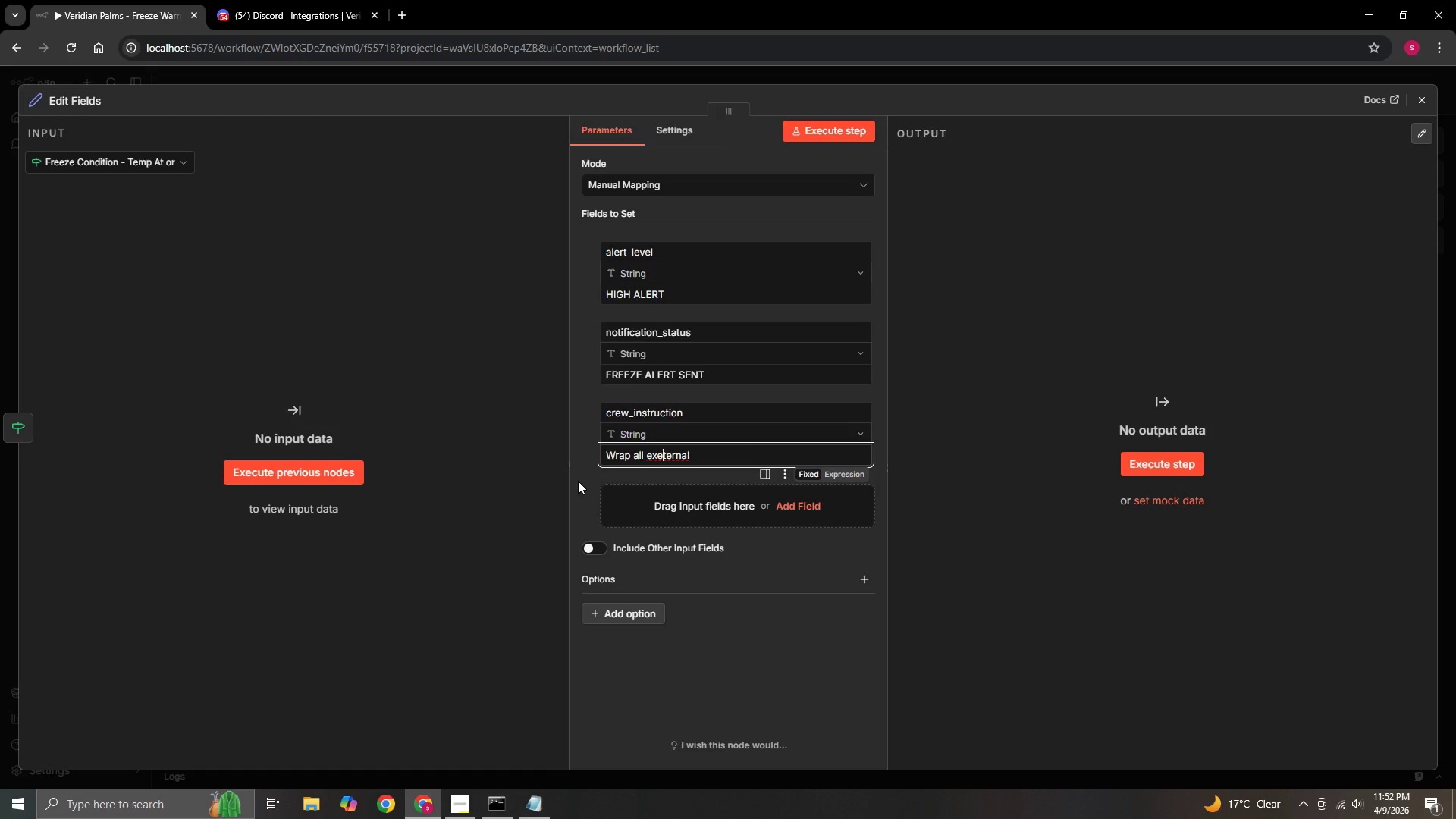 
key(ArrowLeft)
 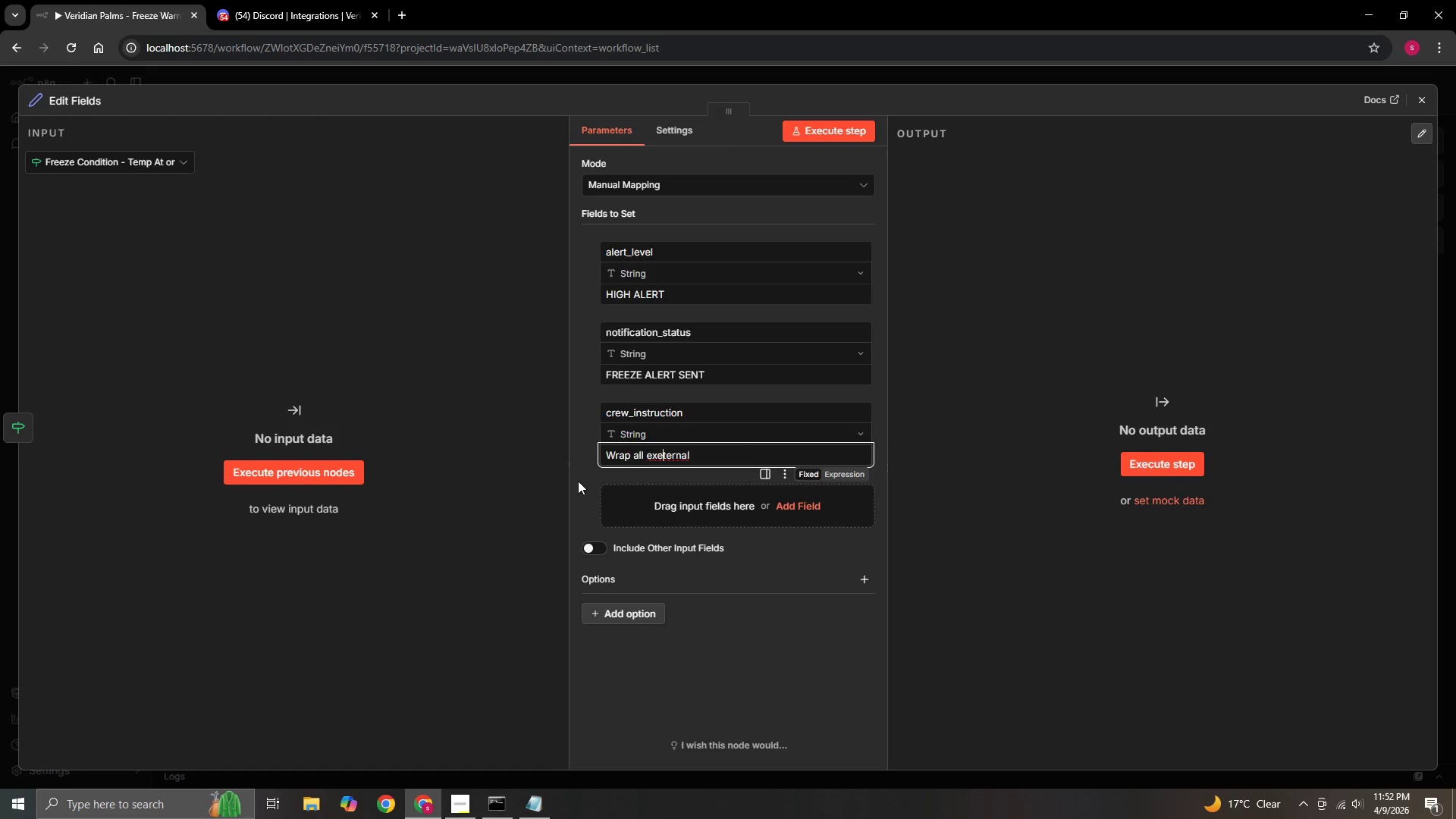 
key(Backspace)
 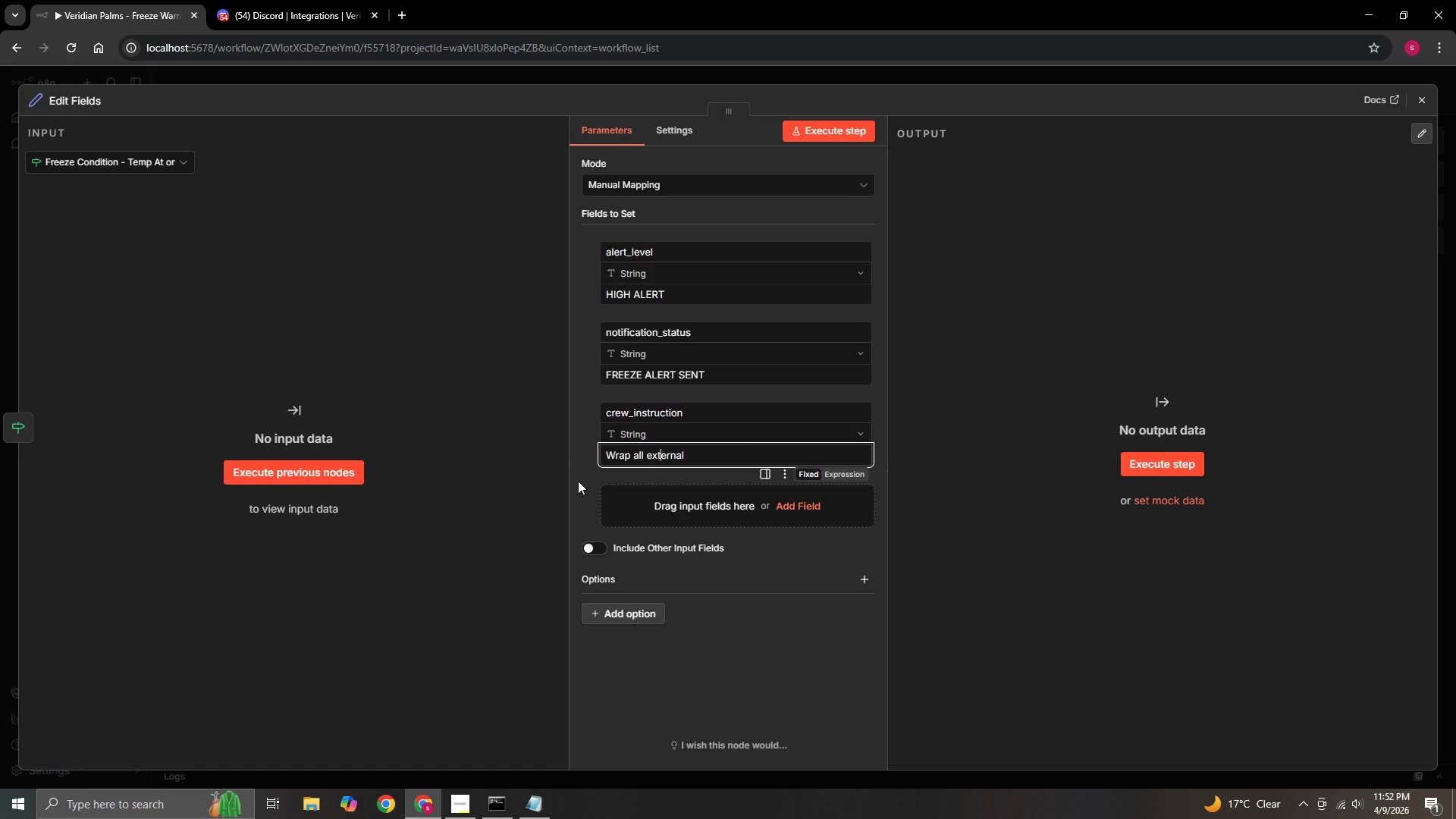 
key(ArrowRight)
 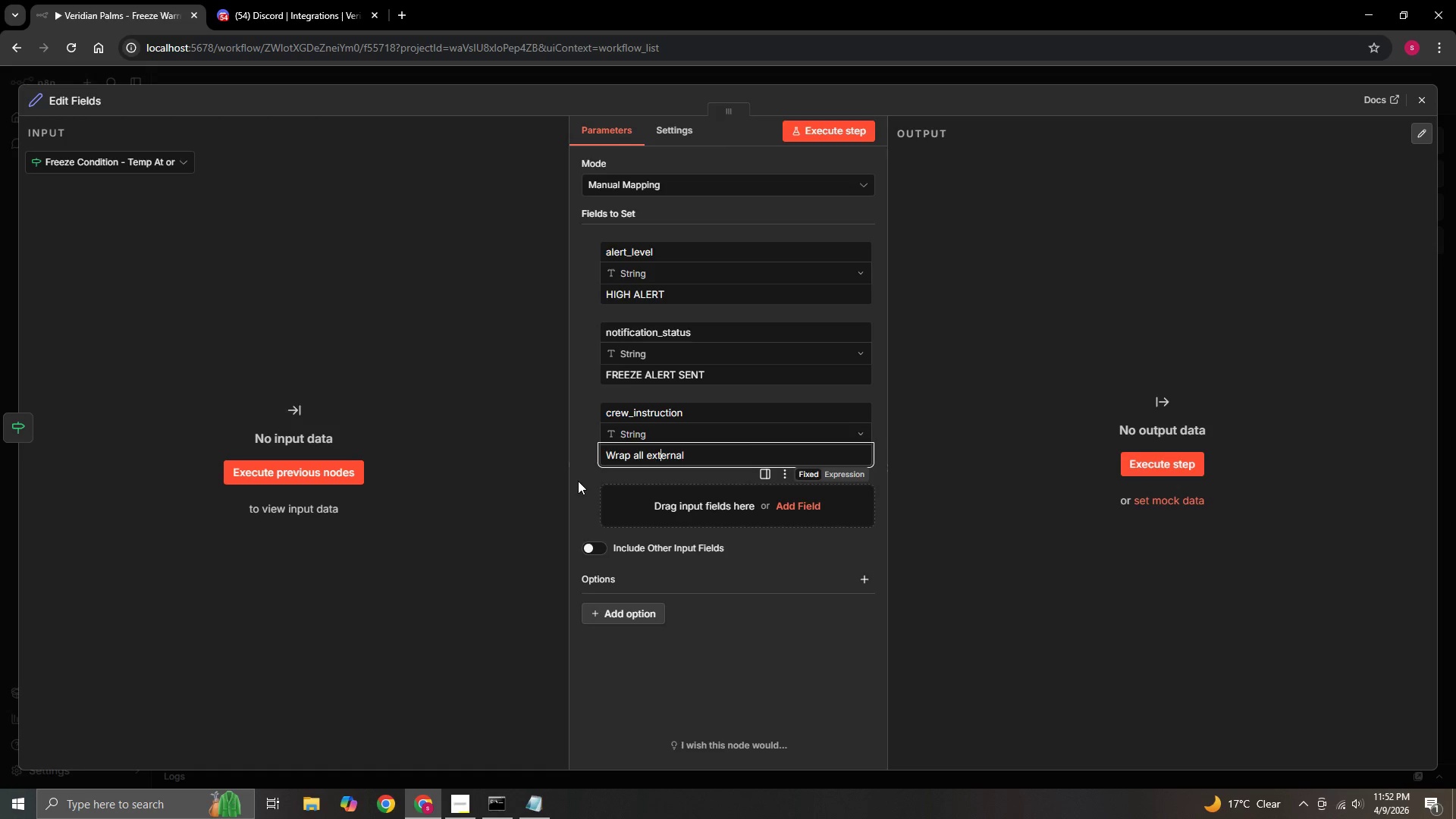 
key(ArrowRight)
 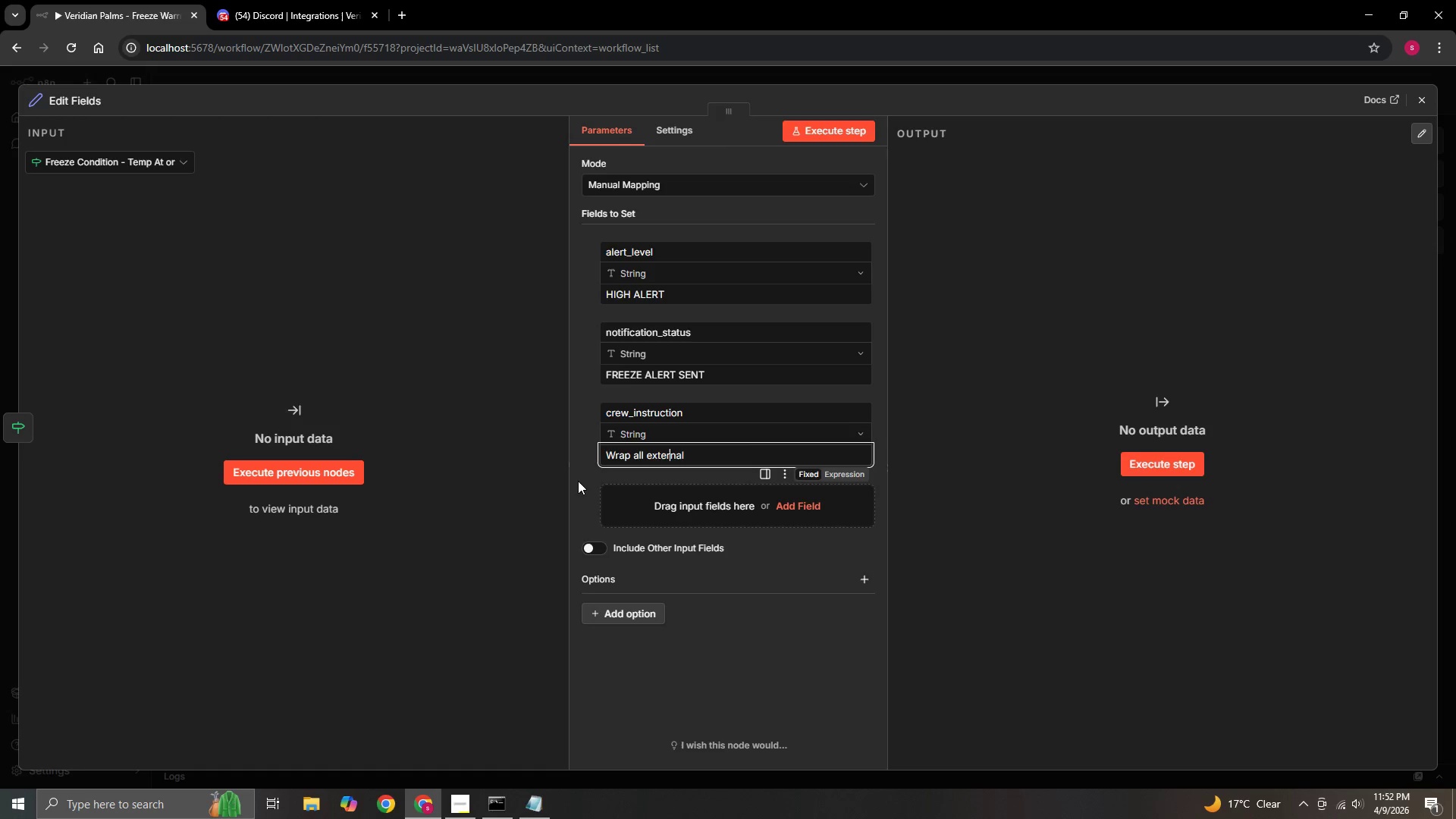 
key(ArrowRight)
 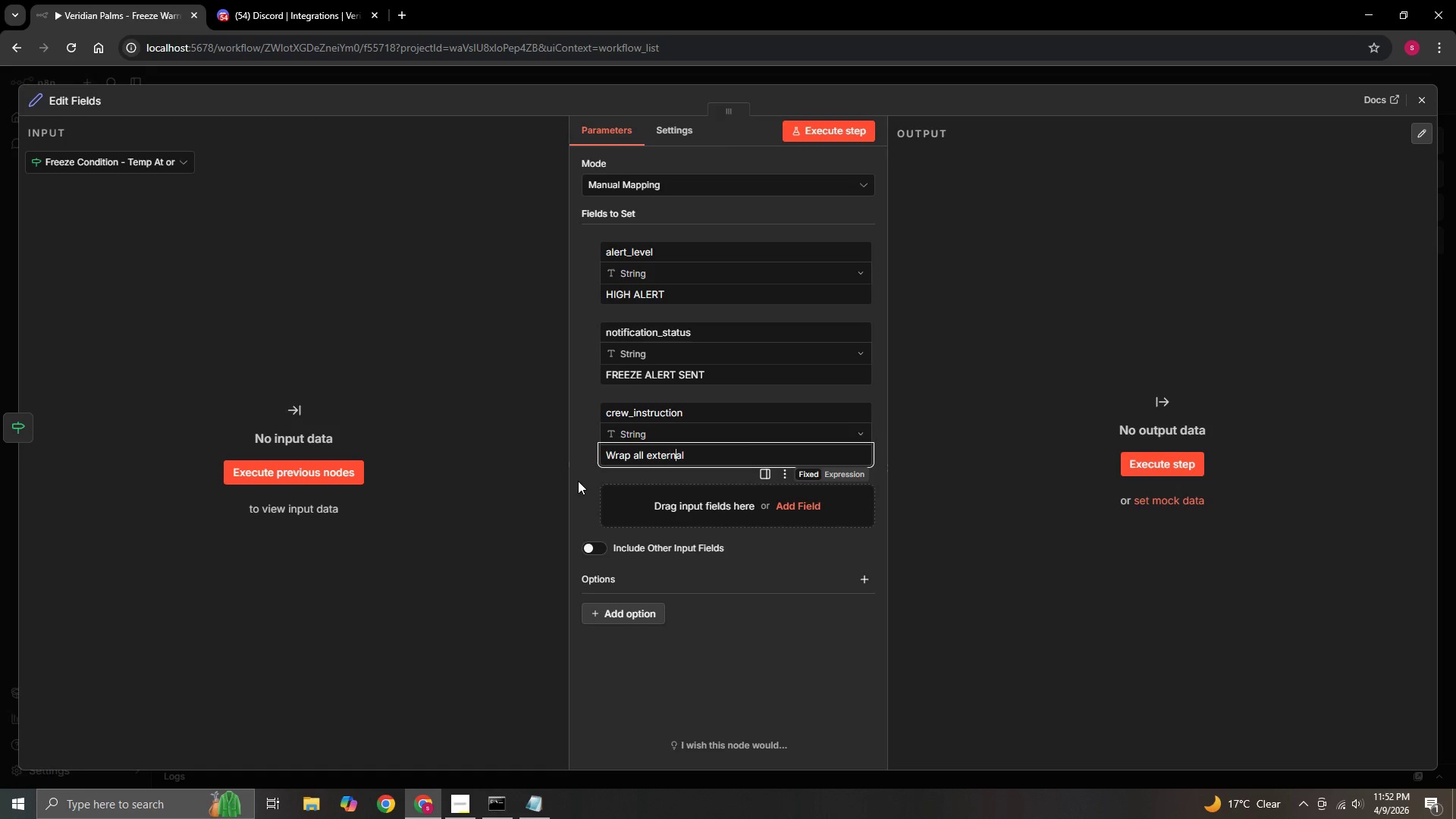 
key(ArrowRight)
 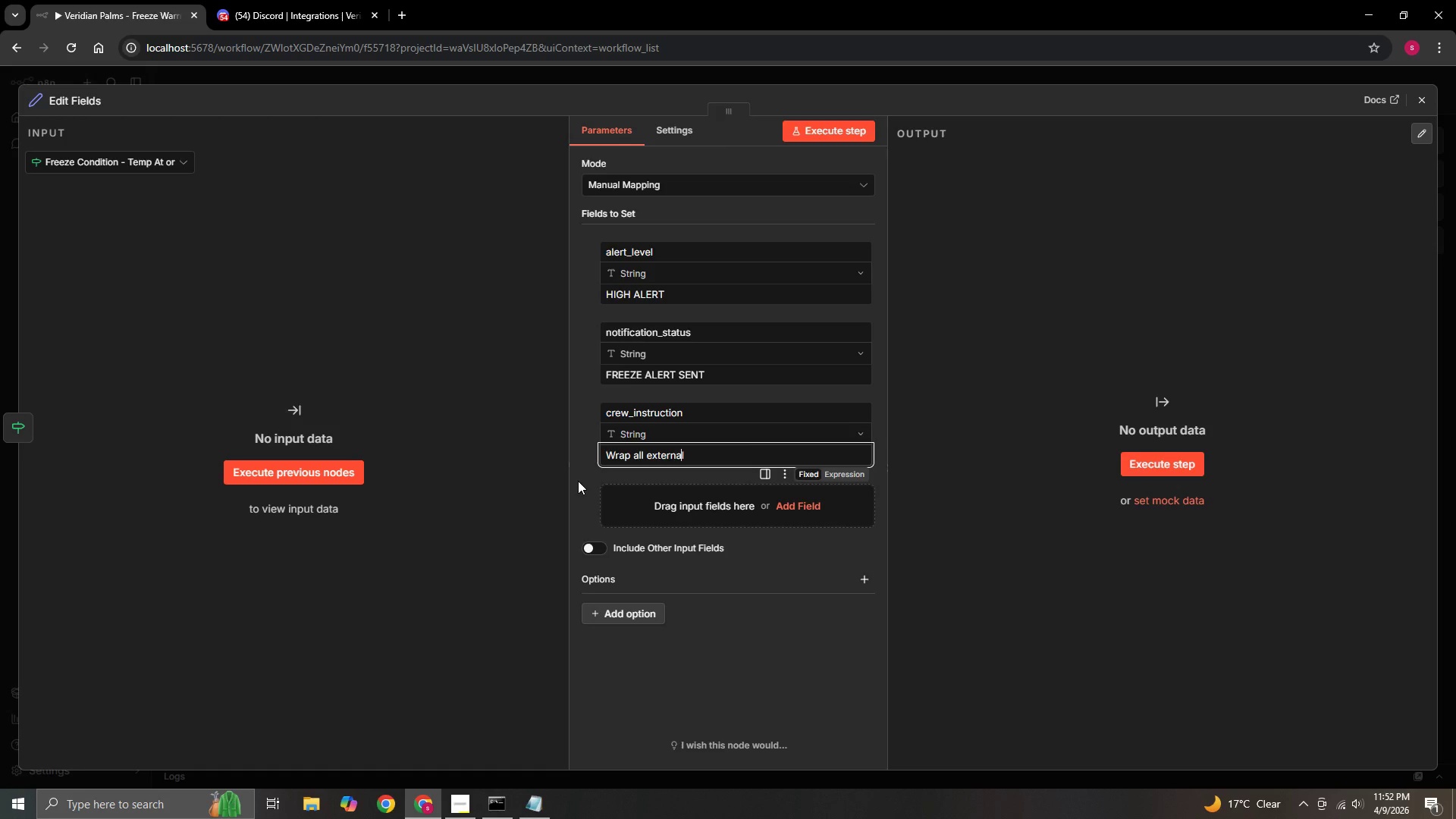 
key(ArrowRight)
 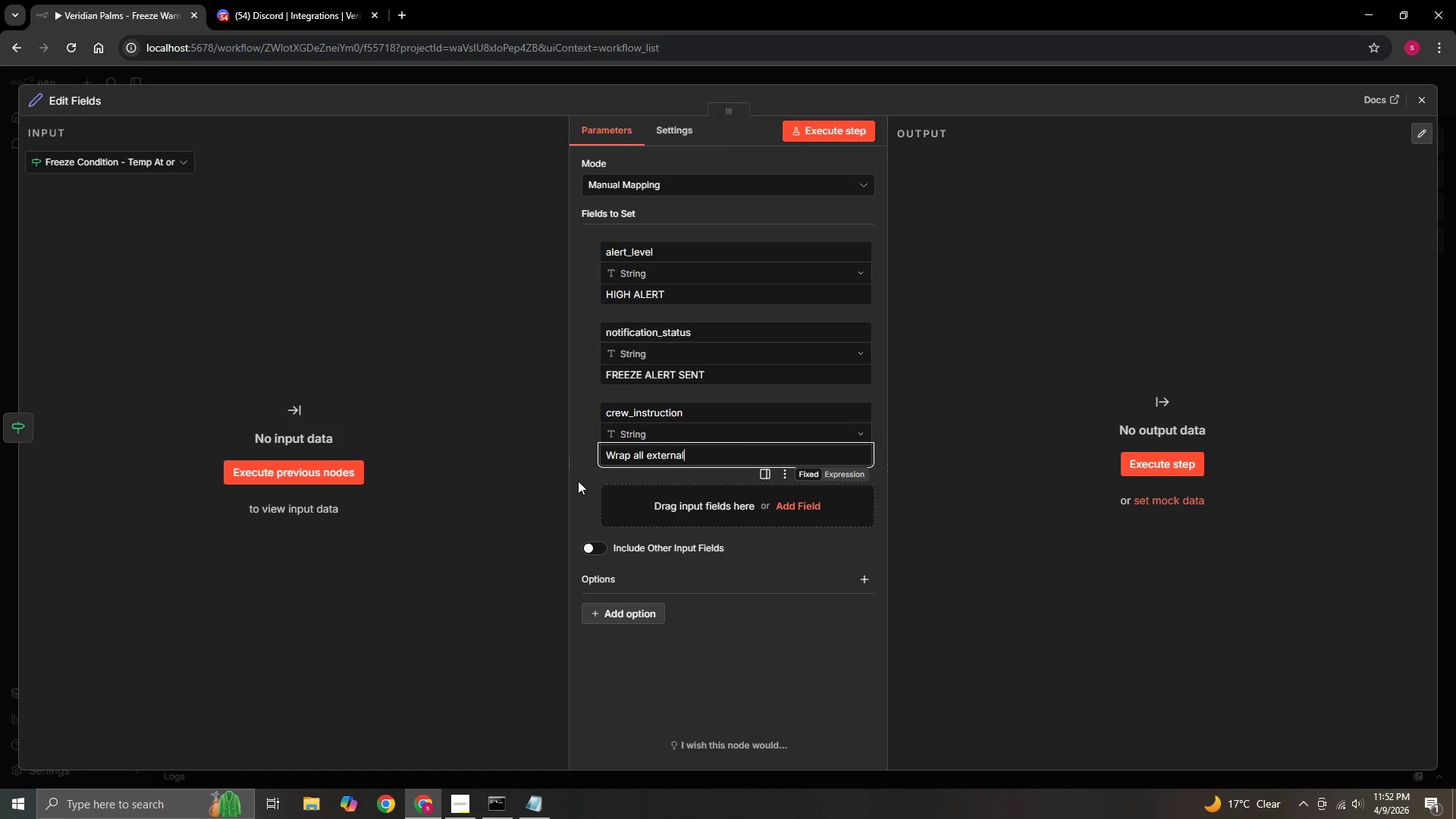 
key(ArrowRight)
 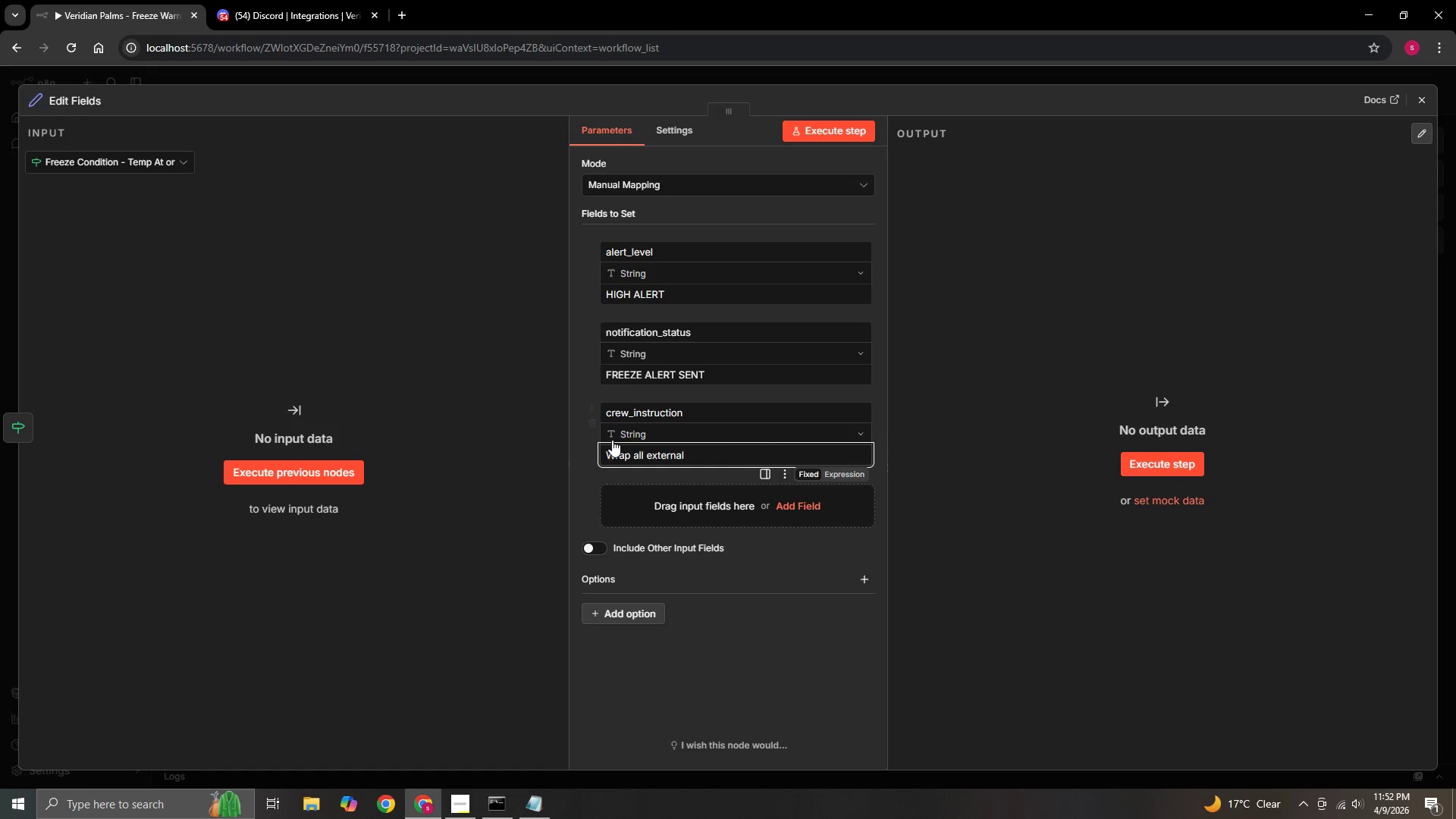 
mouse_move([657, 410])
 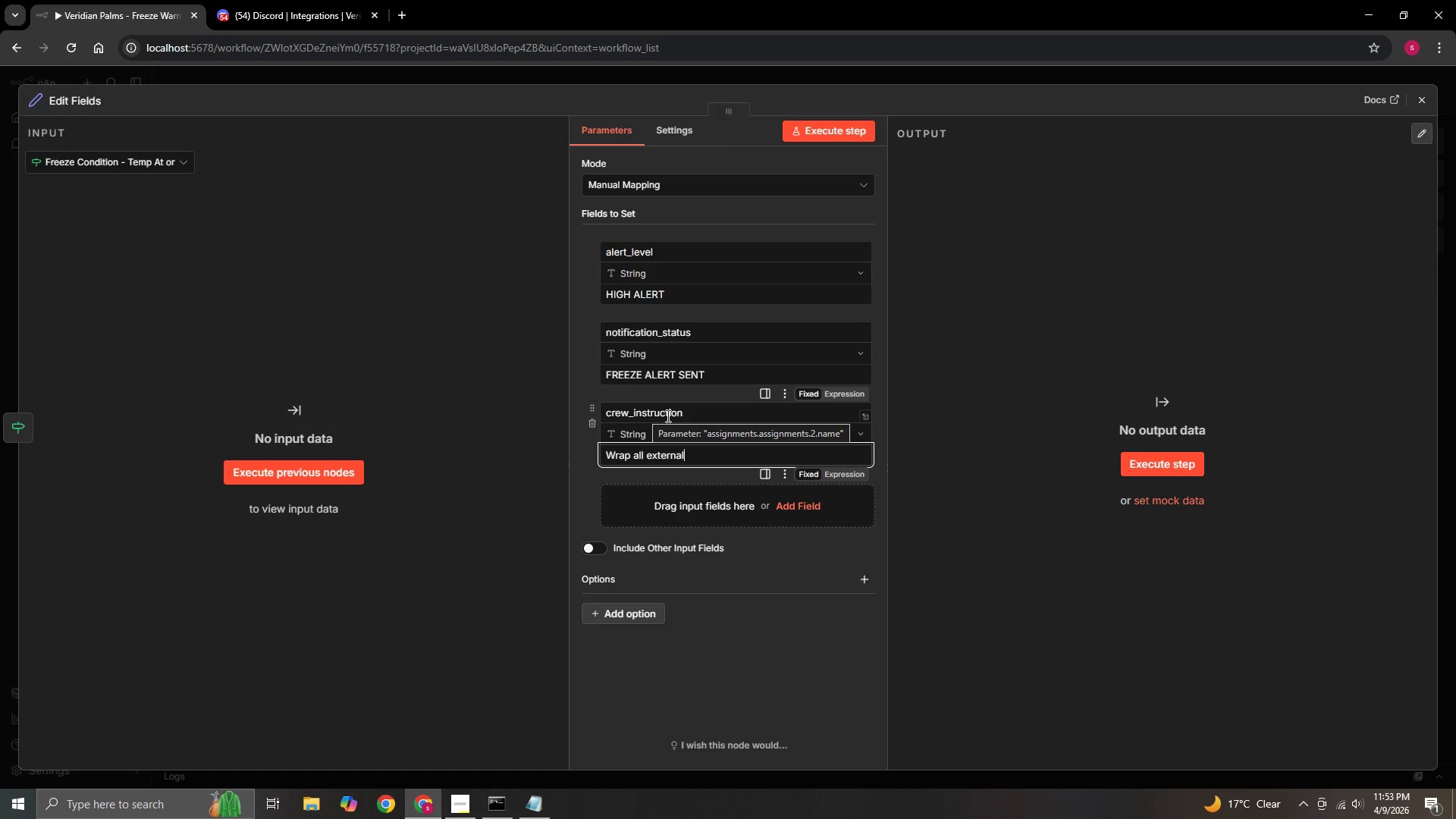 
wait(9.92)
 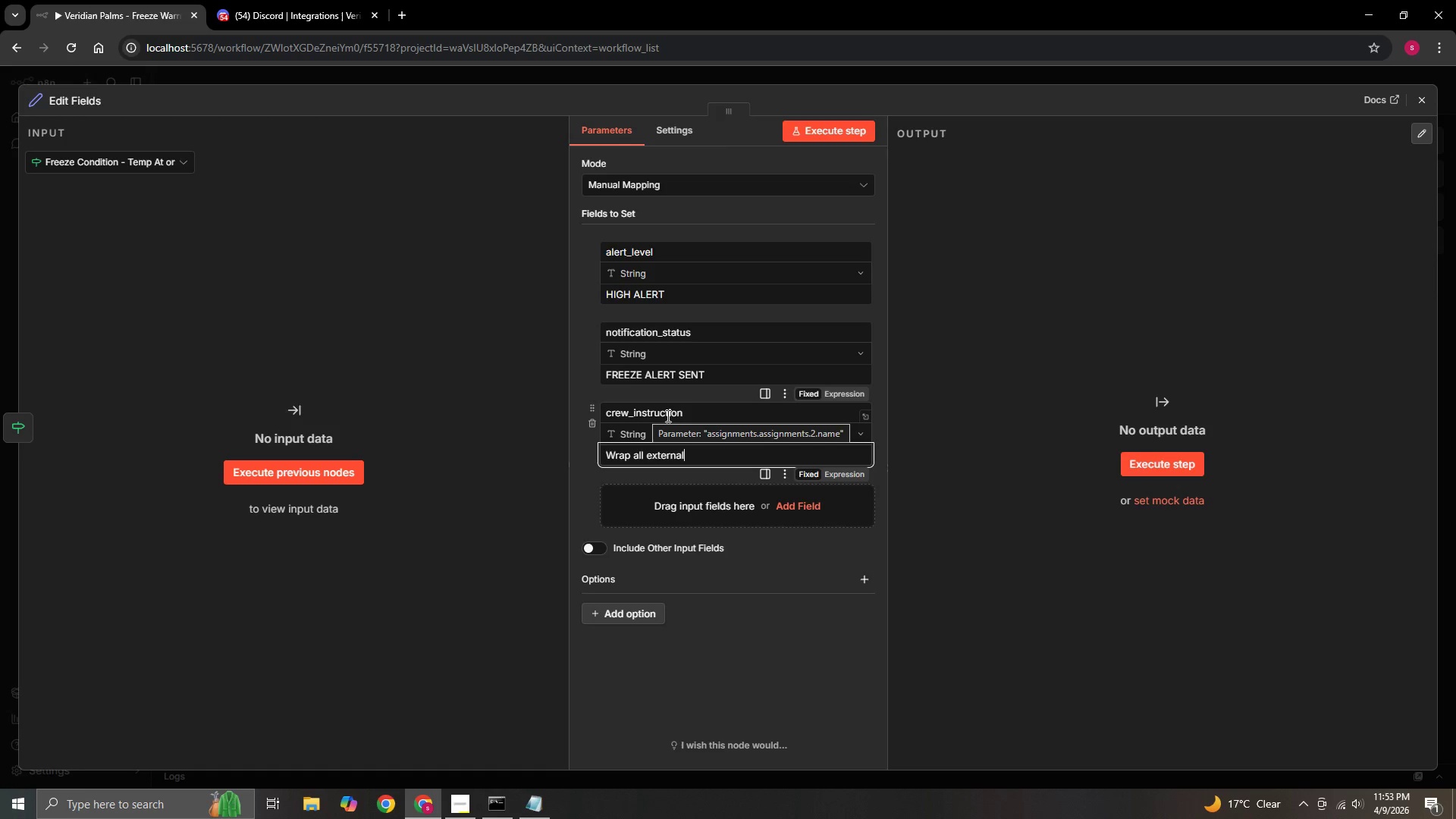 
left_click([701, 453])
 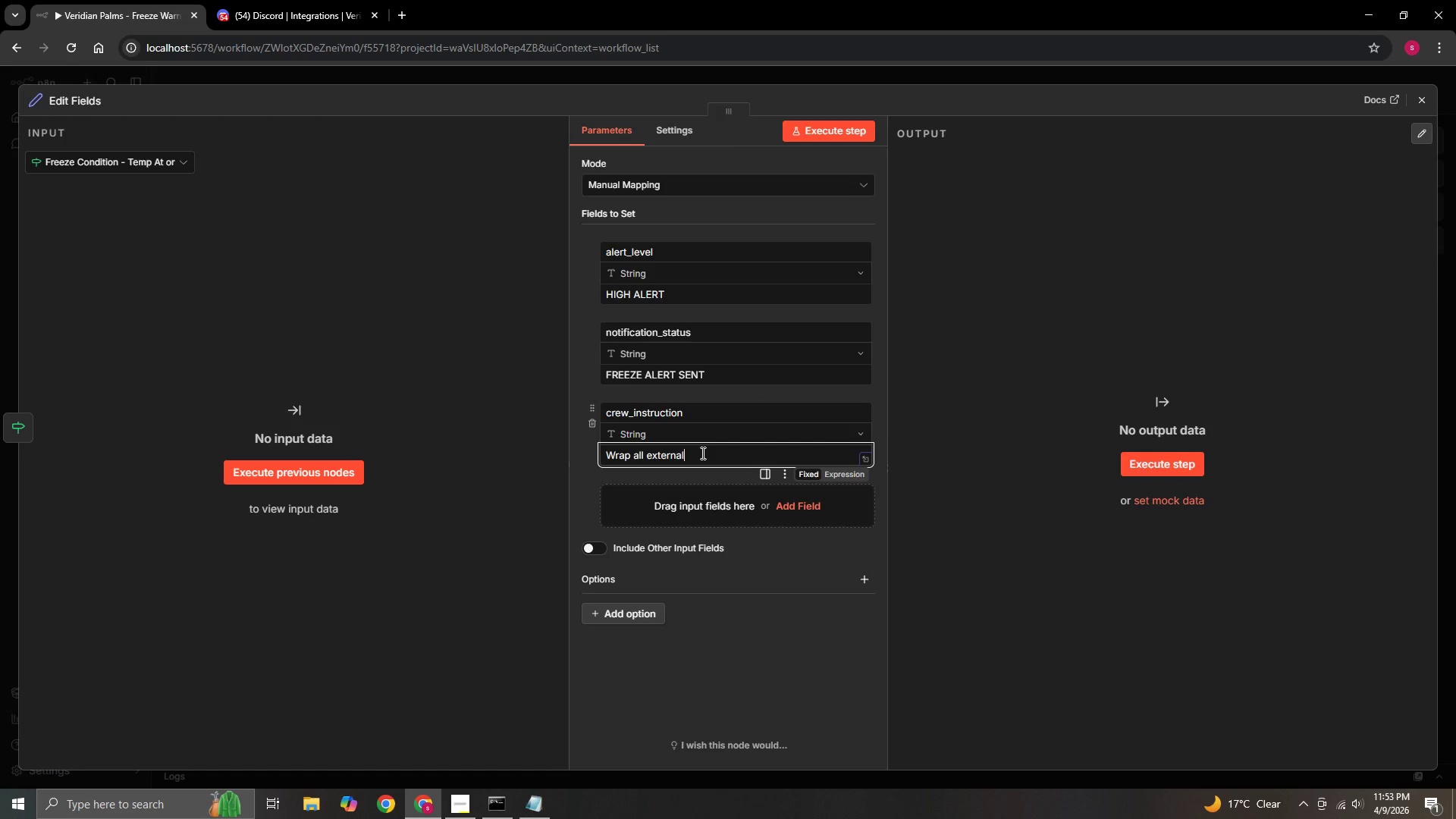 
wait(10.22)
 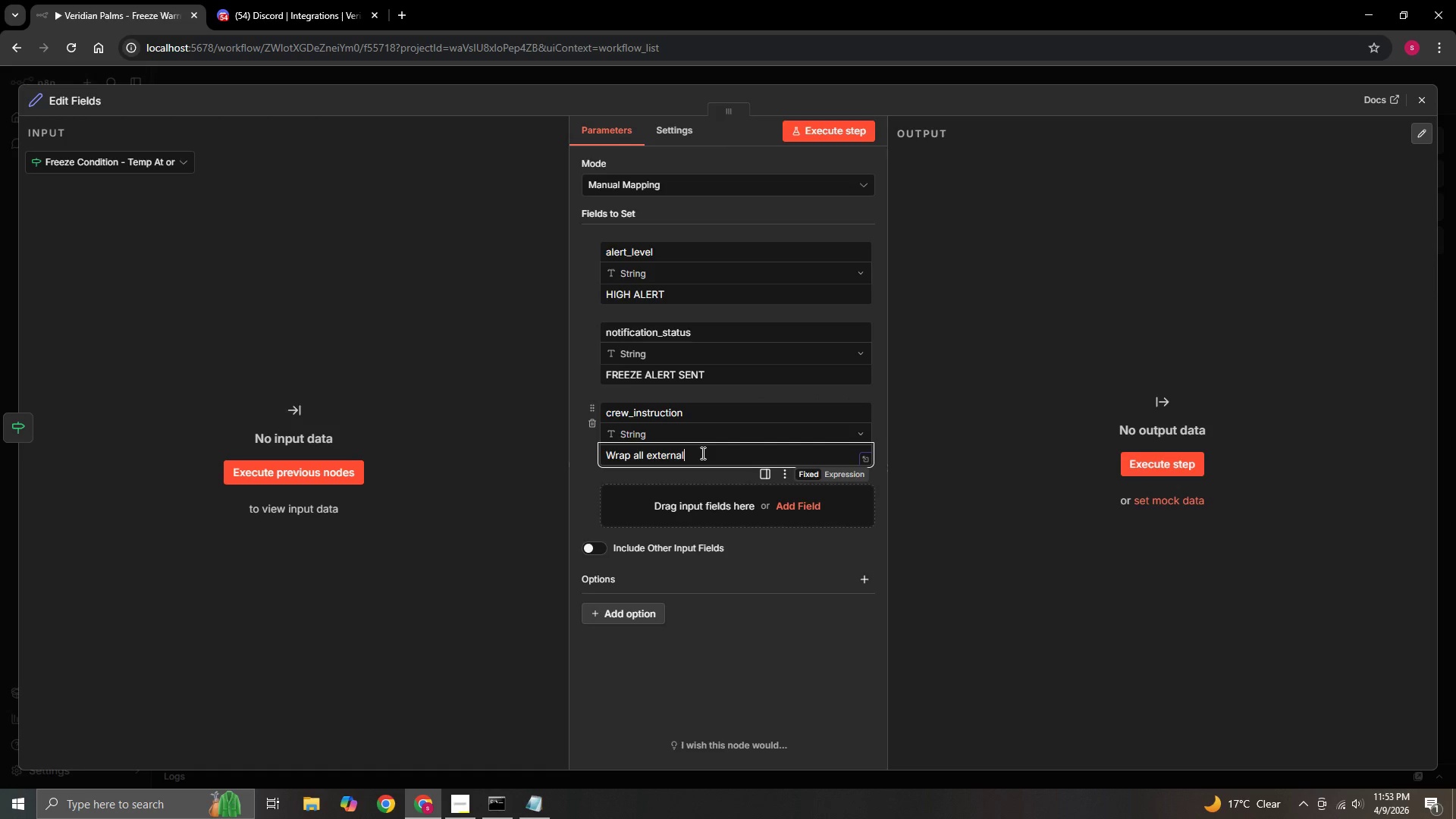 
type( pipes immediately. Check irrigation shutoffs)
 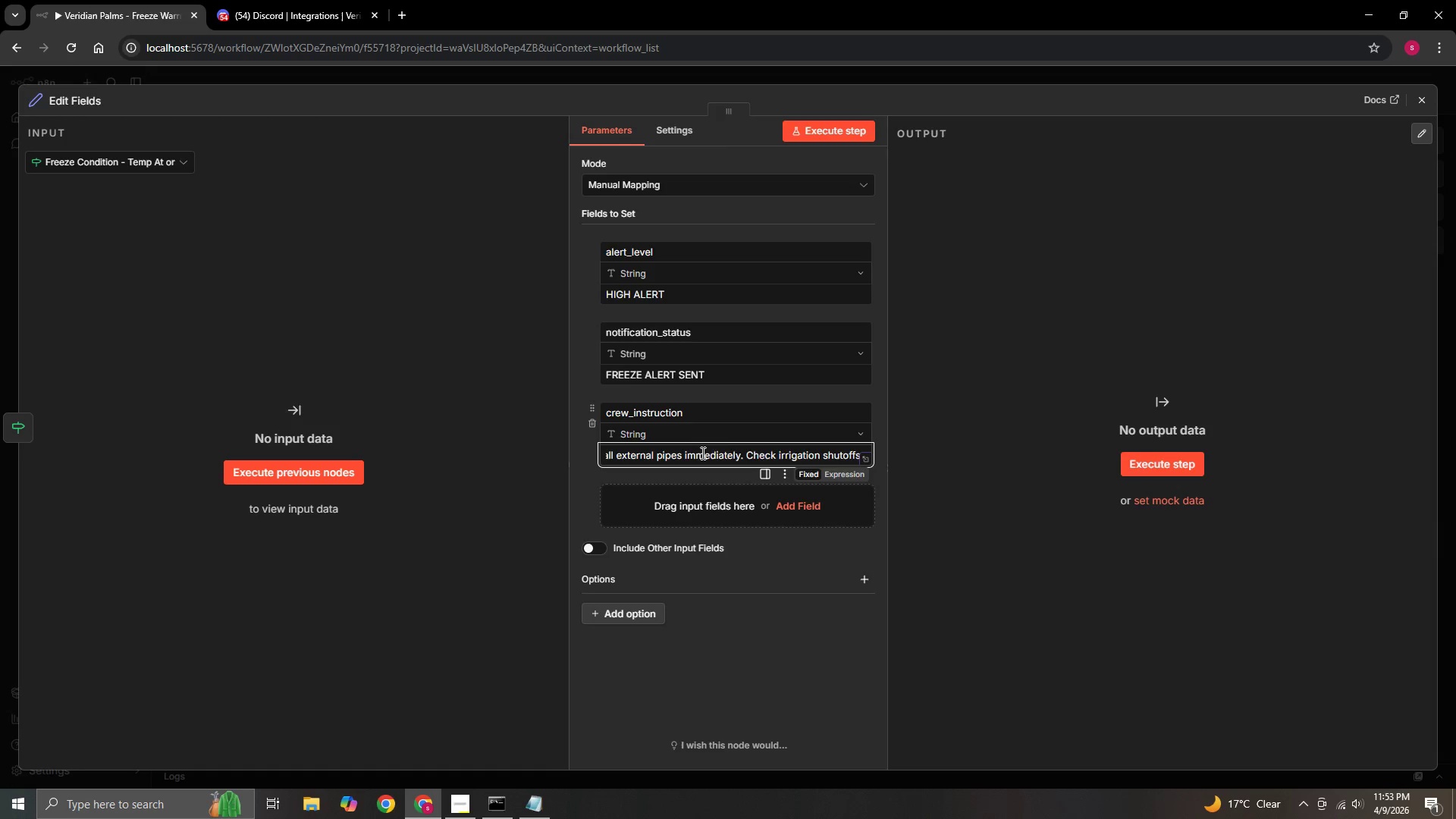 
left_click([868, 457])
 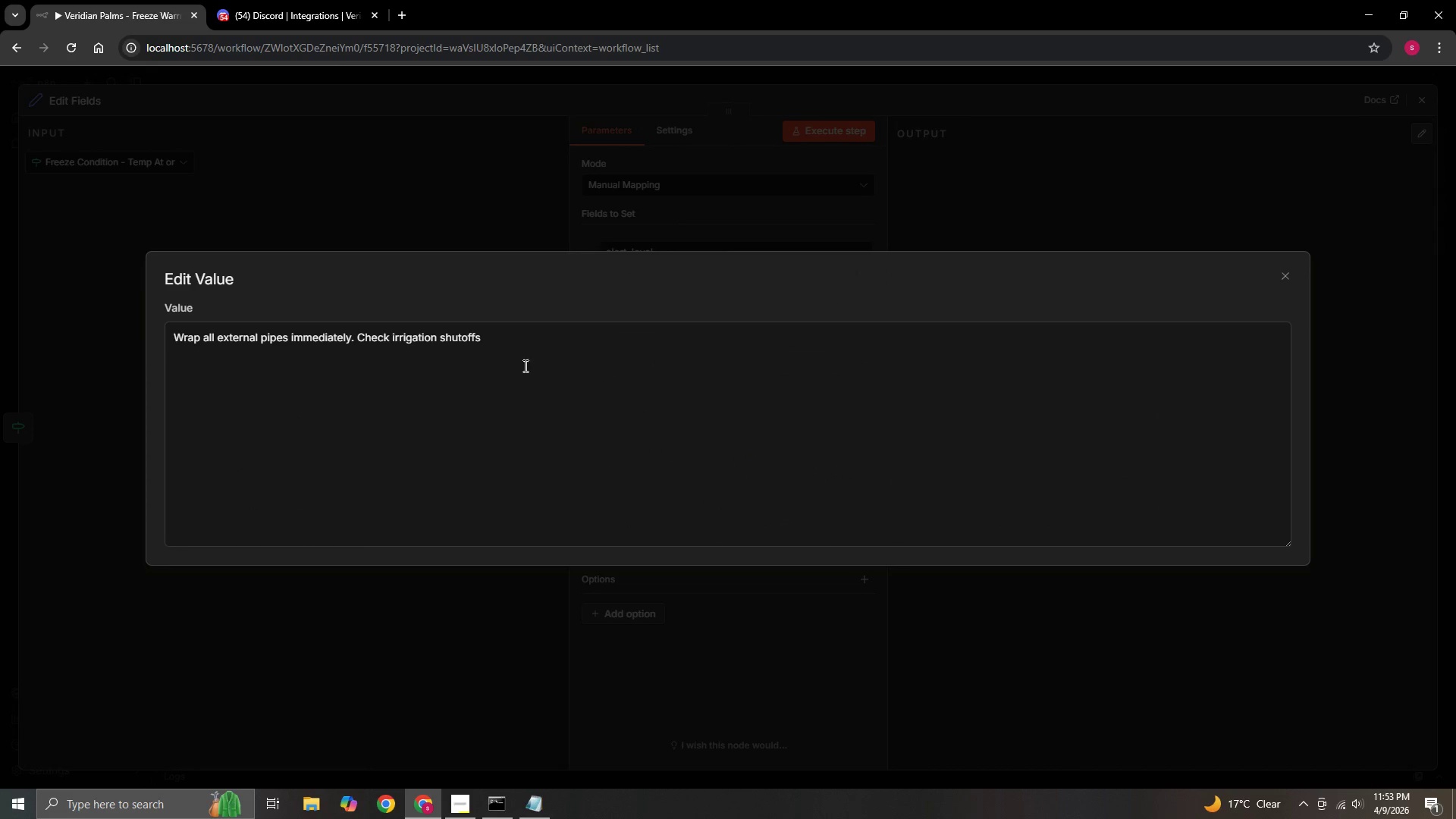 
left_click([532, 346])
 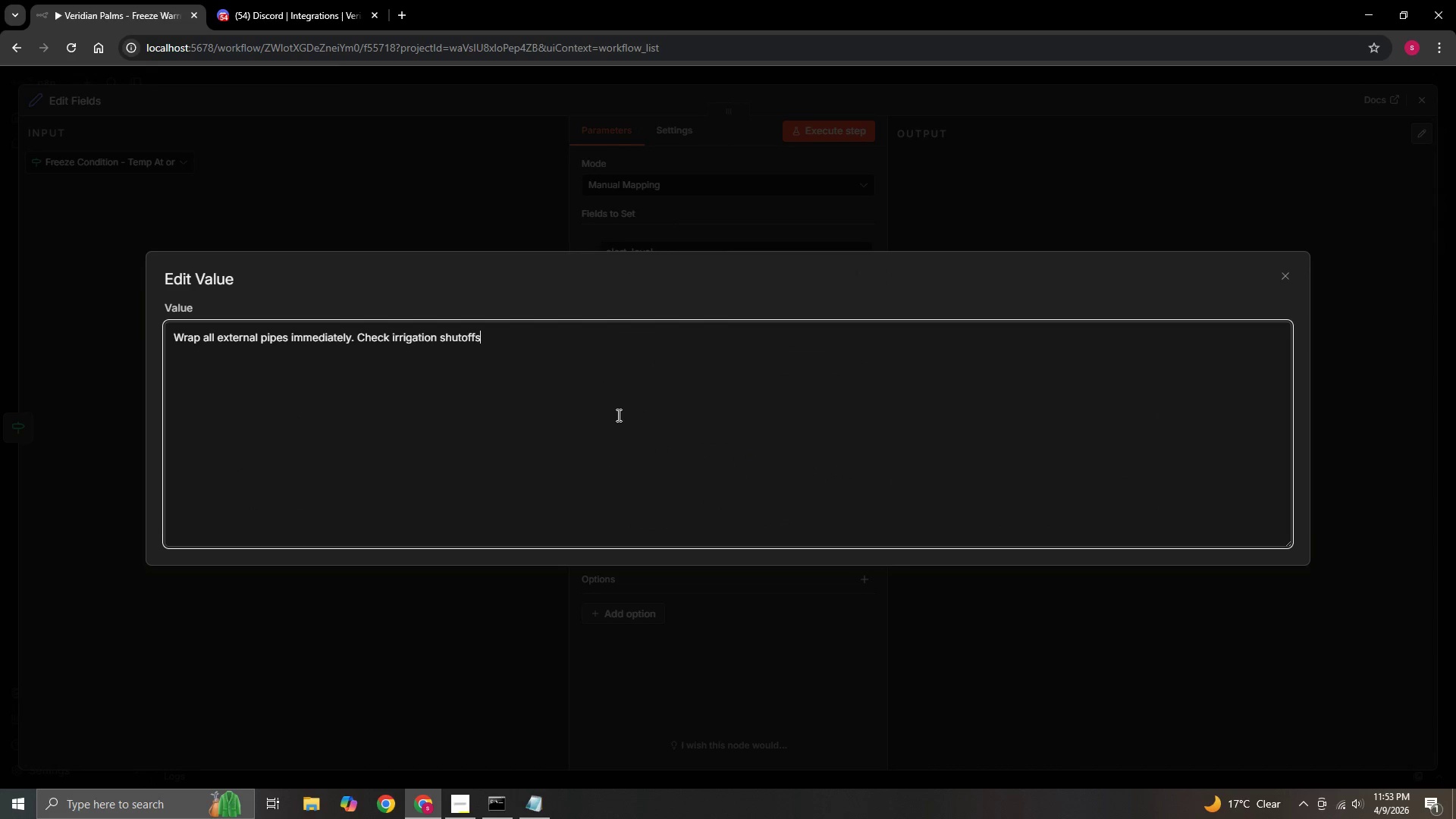 
key(Period)
 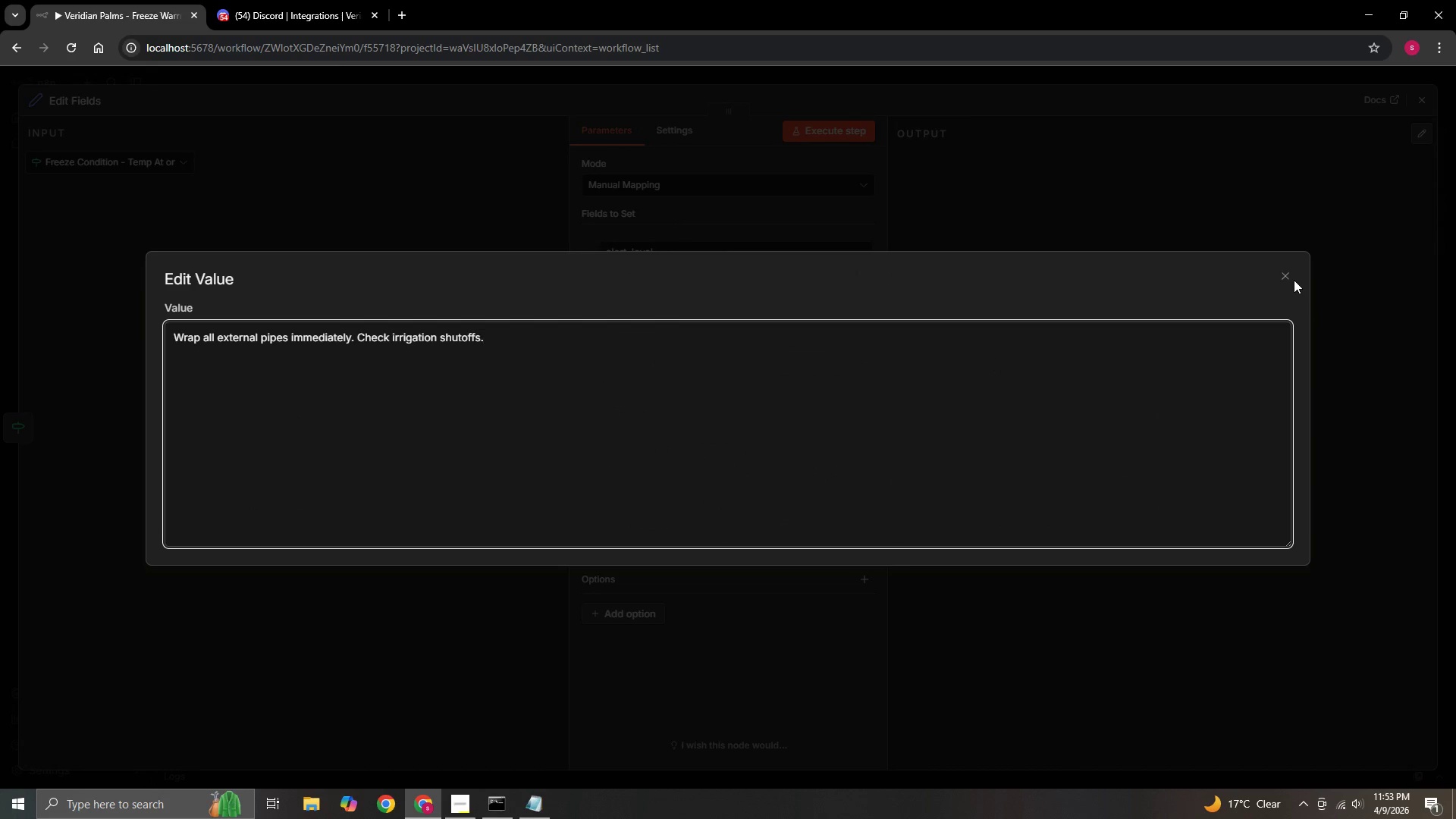 
left_click([1291, 278])
 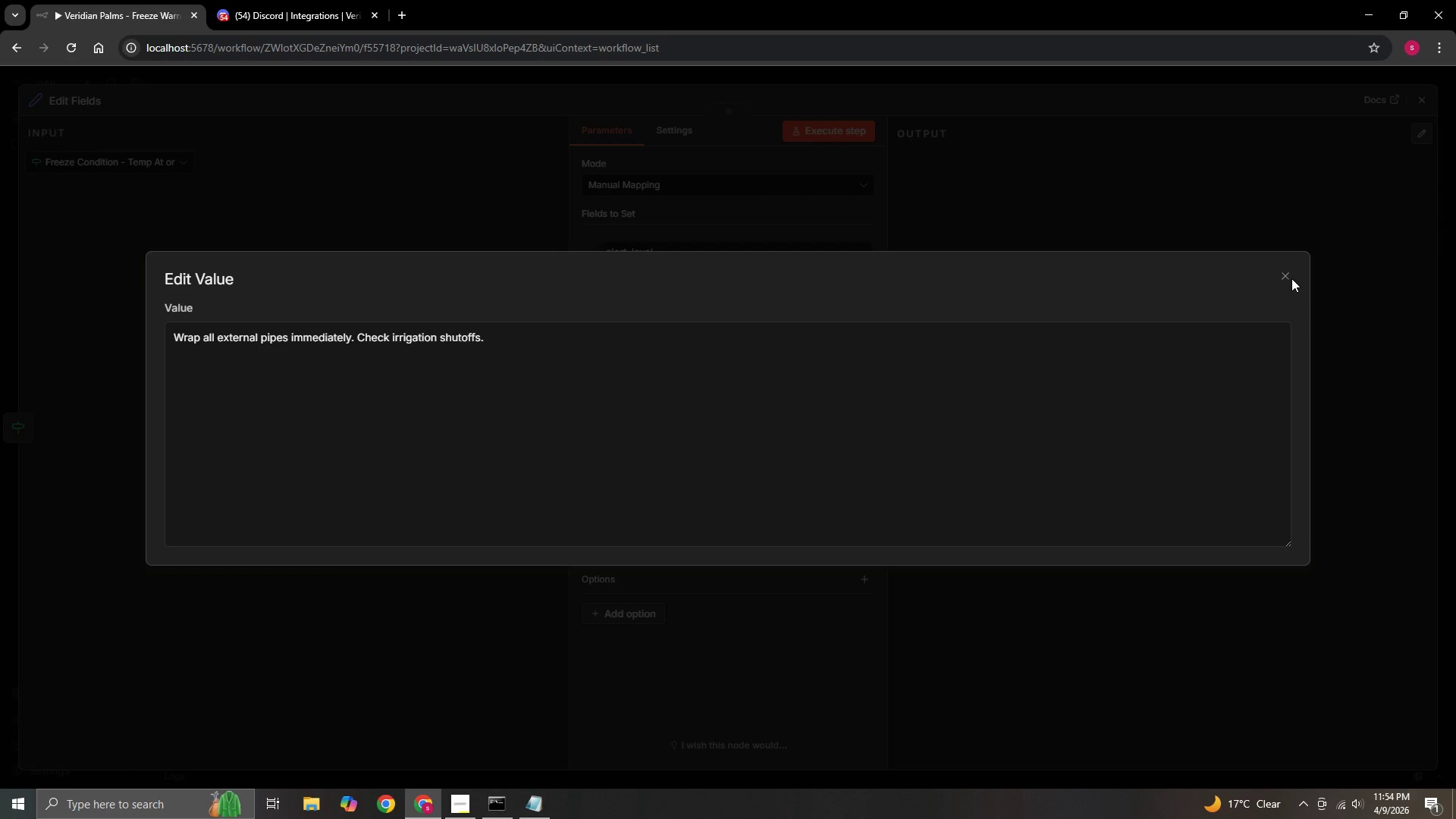 
wait(13.77)
 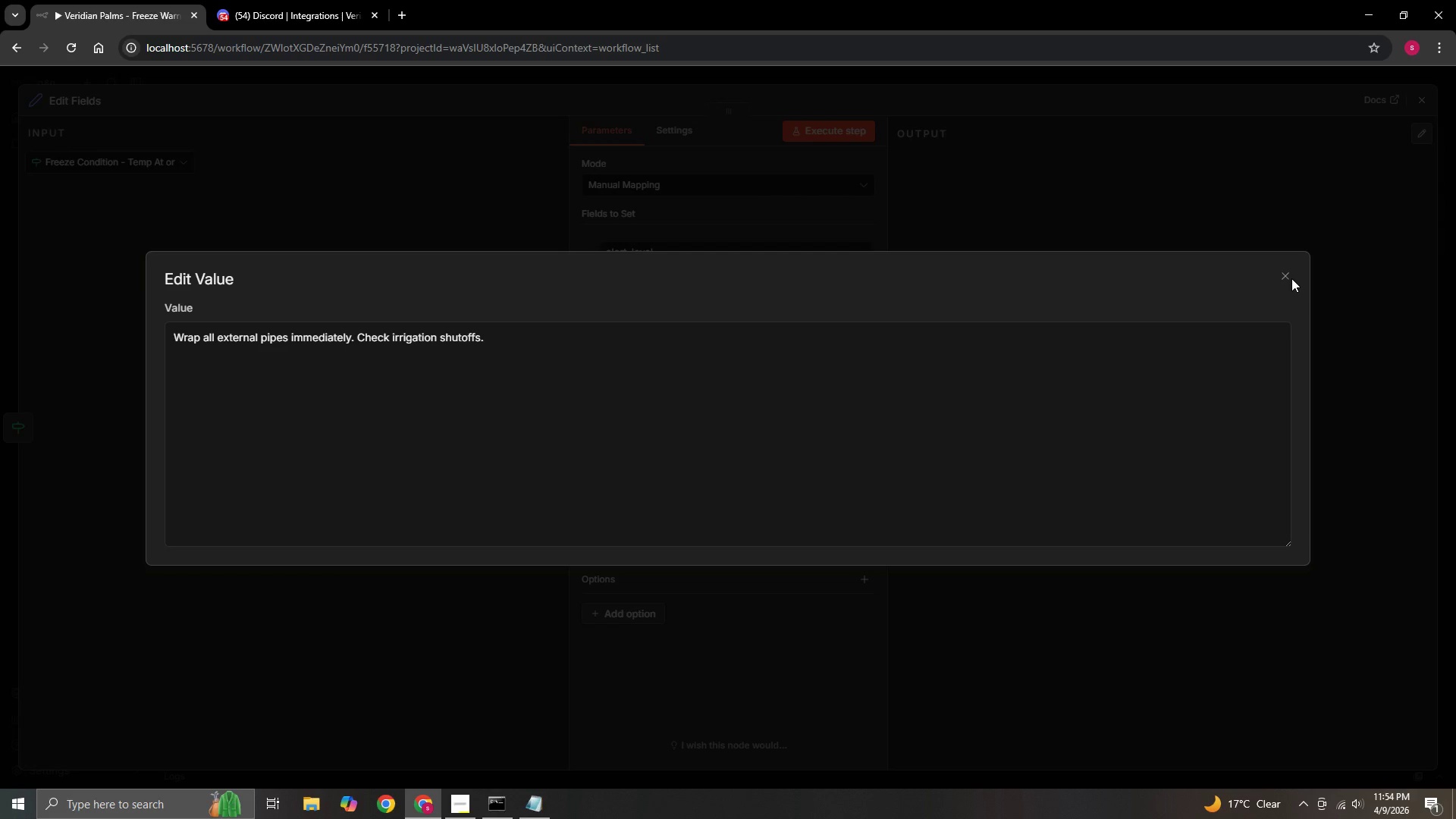 
double_click([1284, 273])
 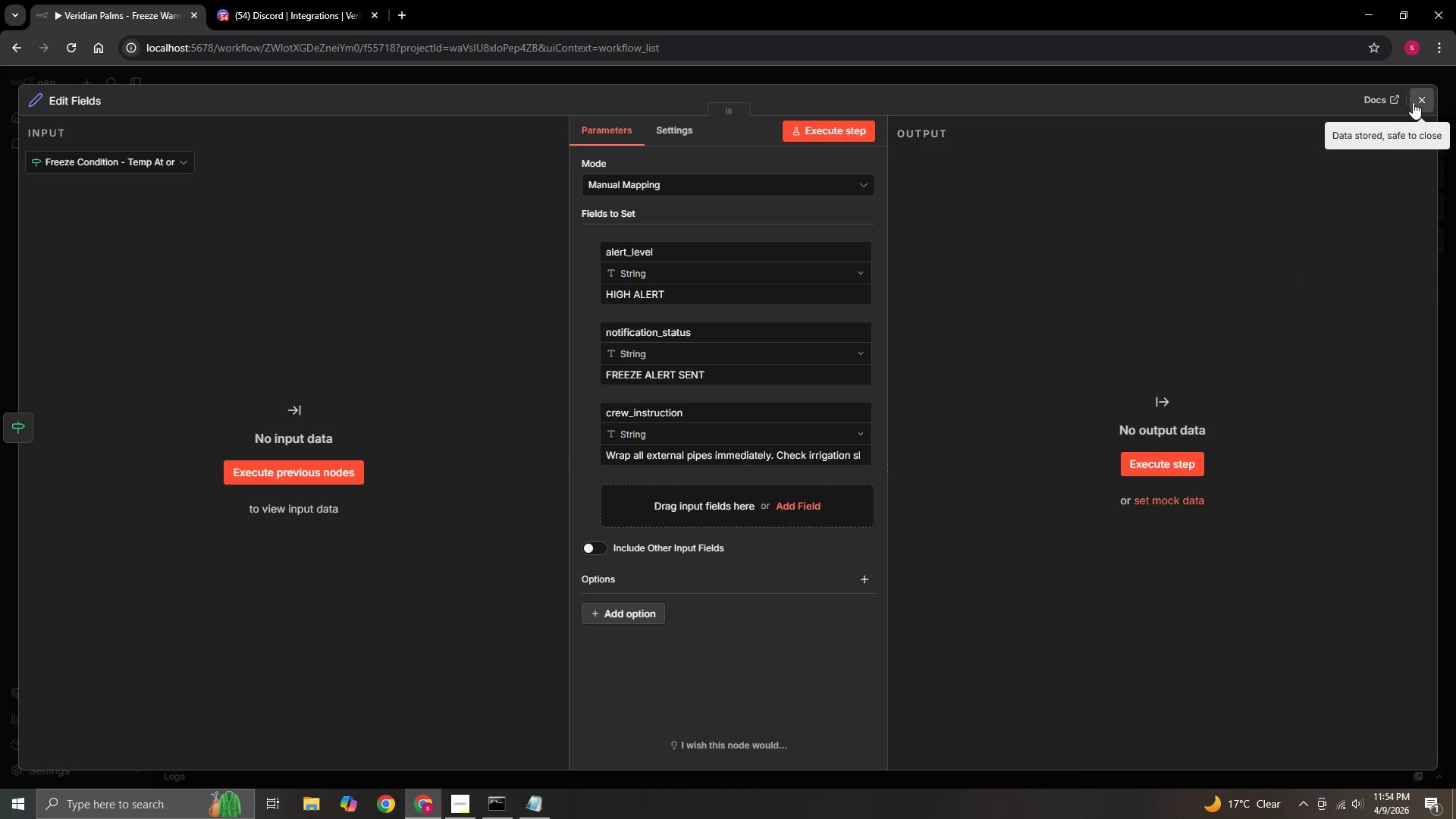 
left_click([1415, 101])
 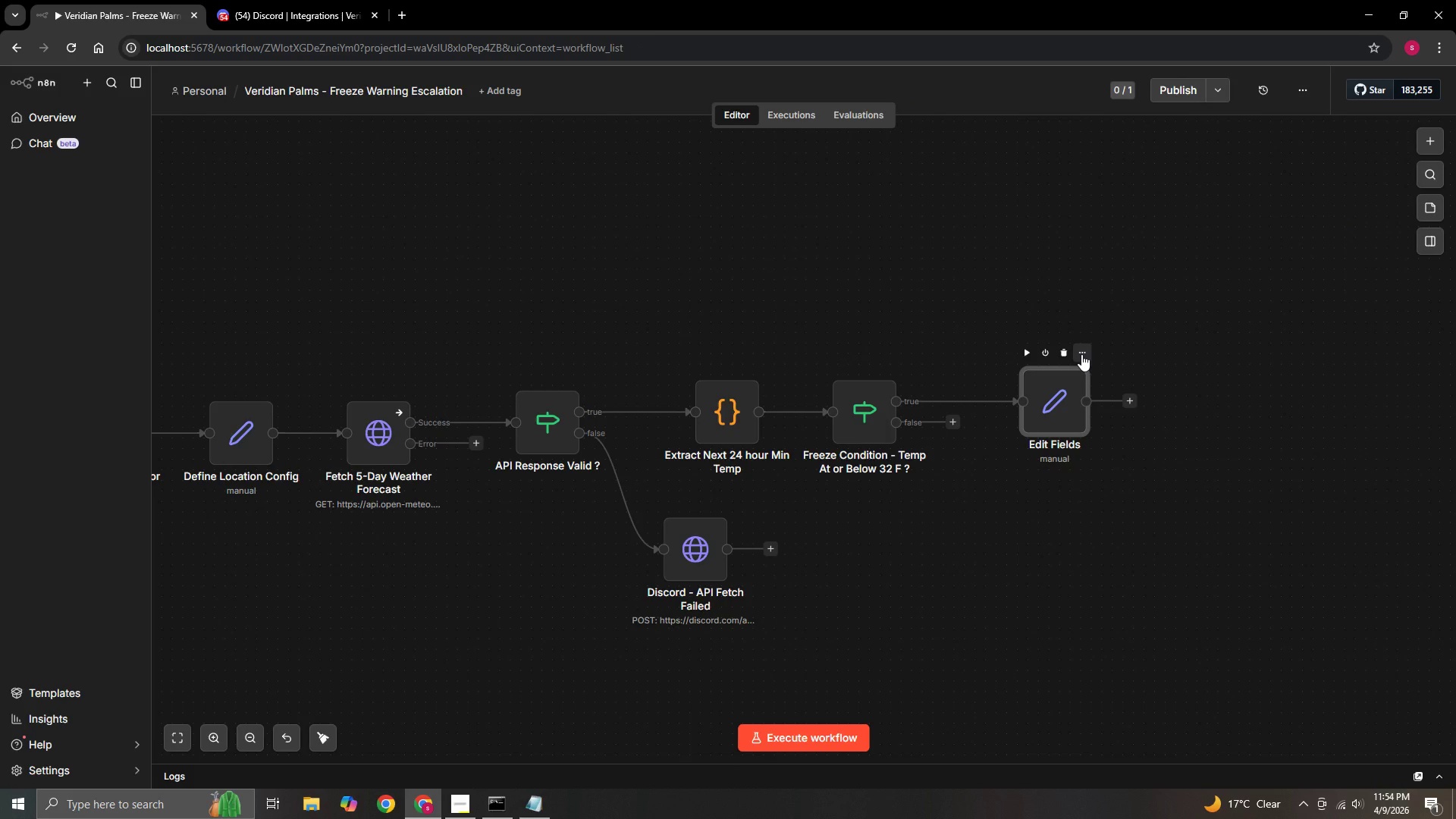 
left_click([1081, 354])
 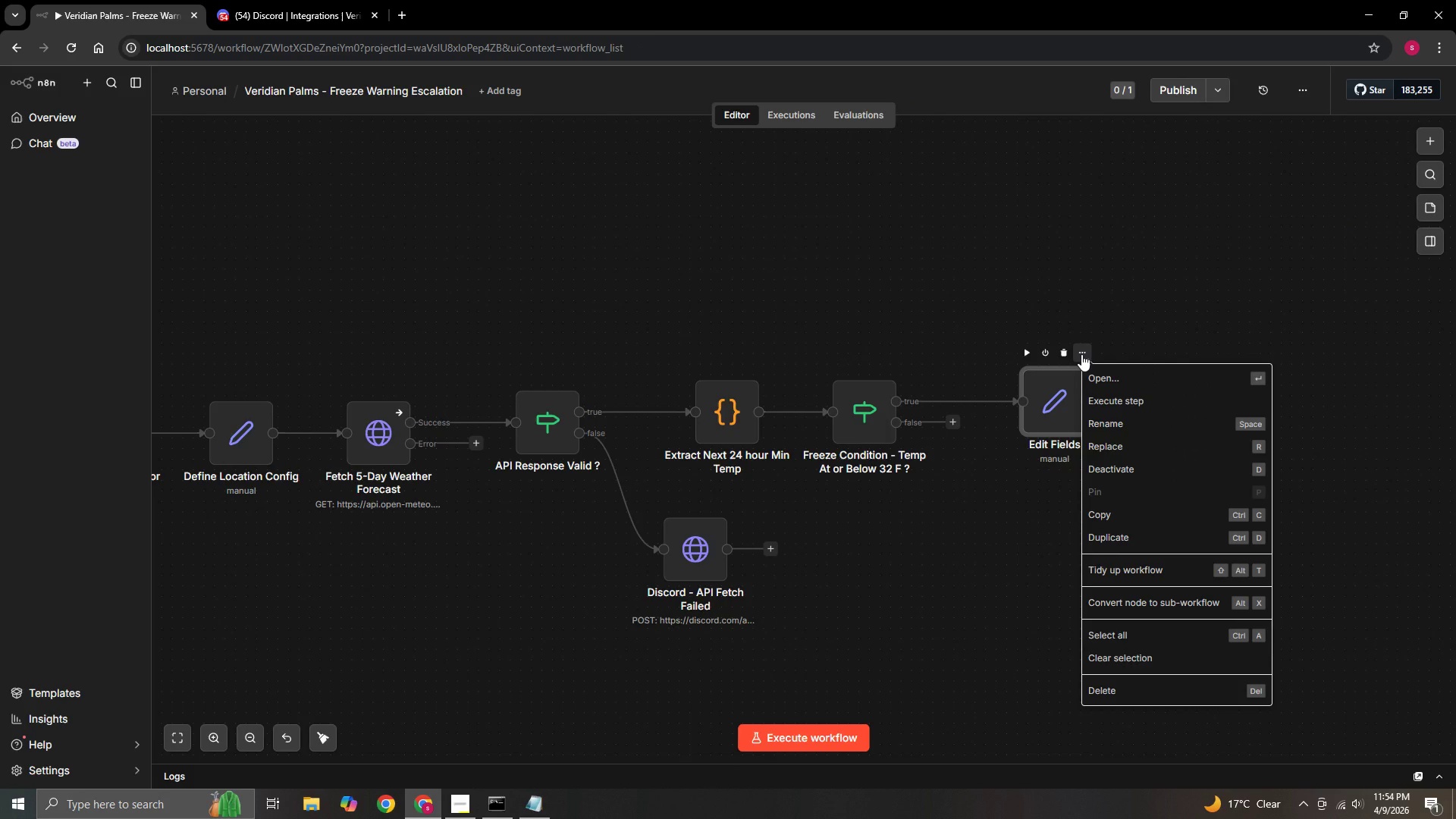 
left_click([1144, 424])
 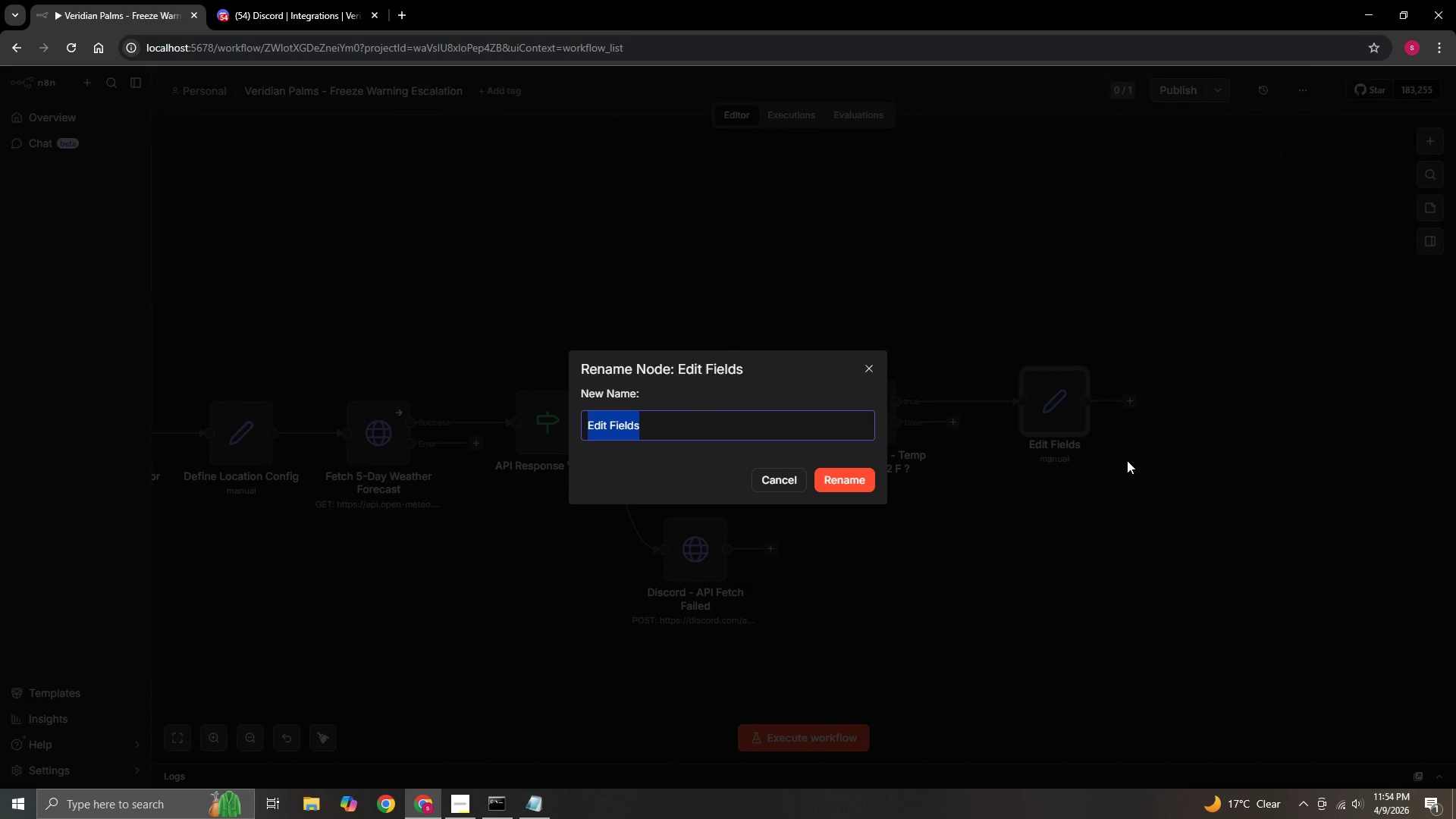 
key(Backspace)
 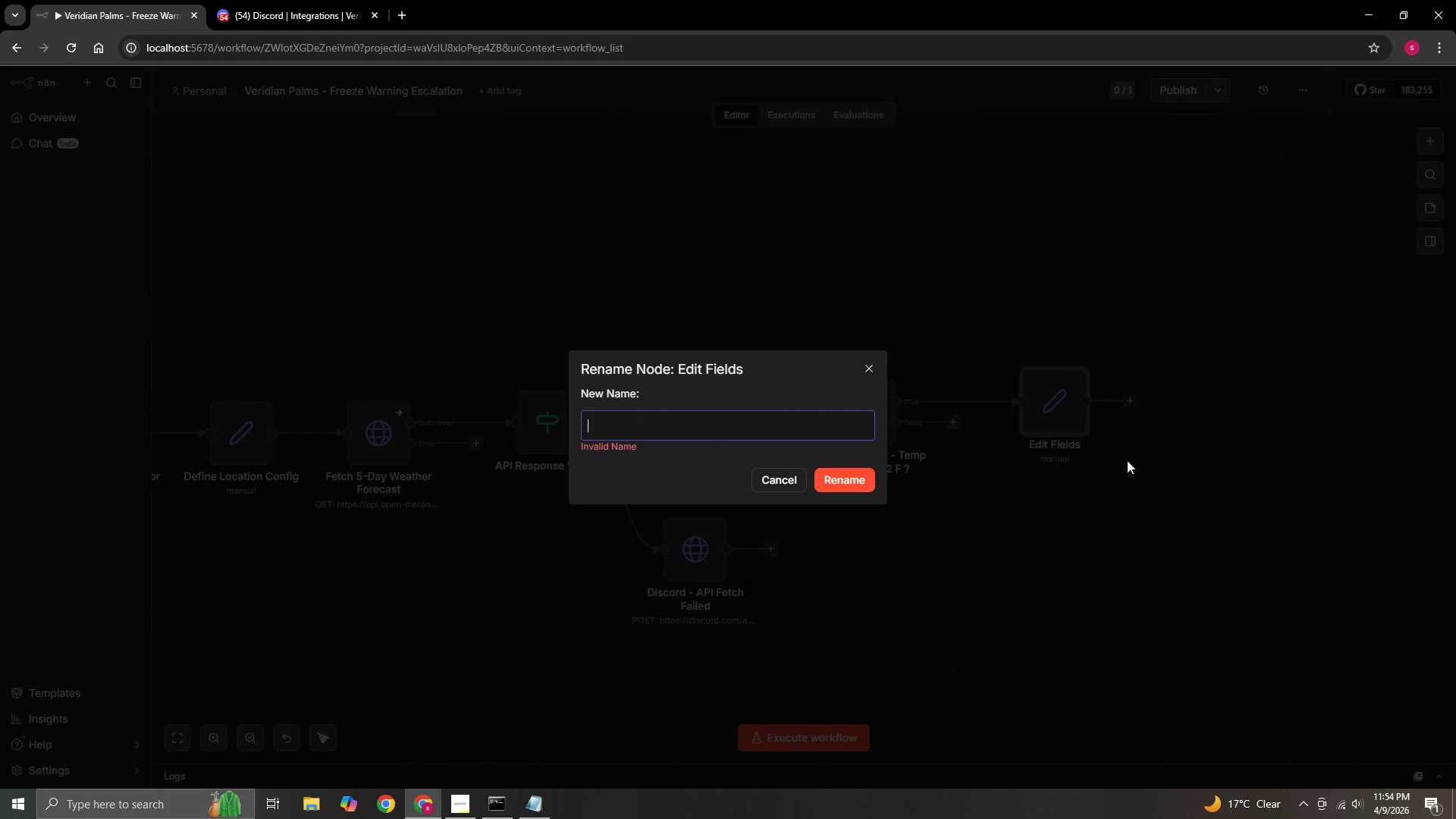 
type(Tag _)
key(Backspace)
type(- Fr)
key(Backspace)
type(REEZE ALERT)
 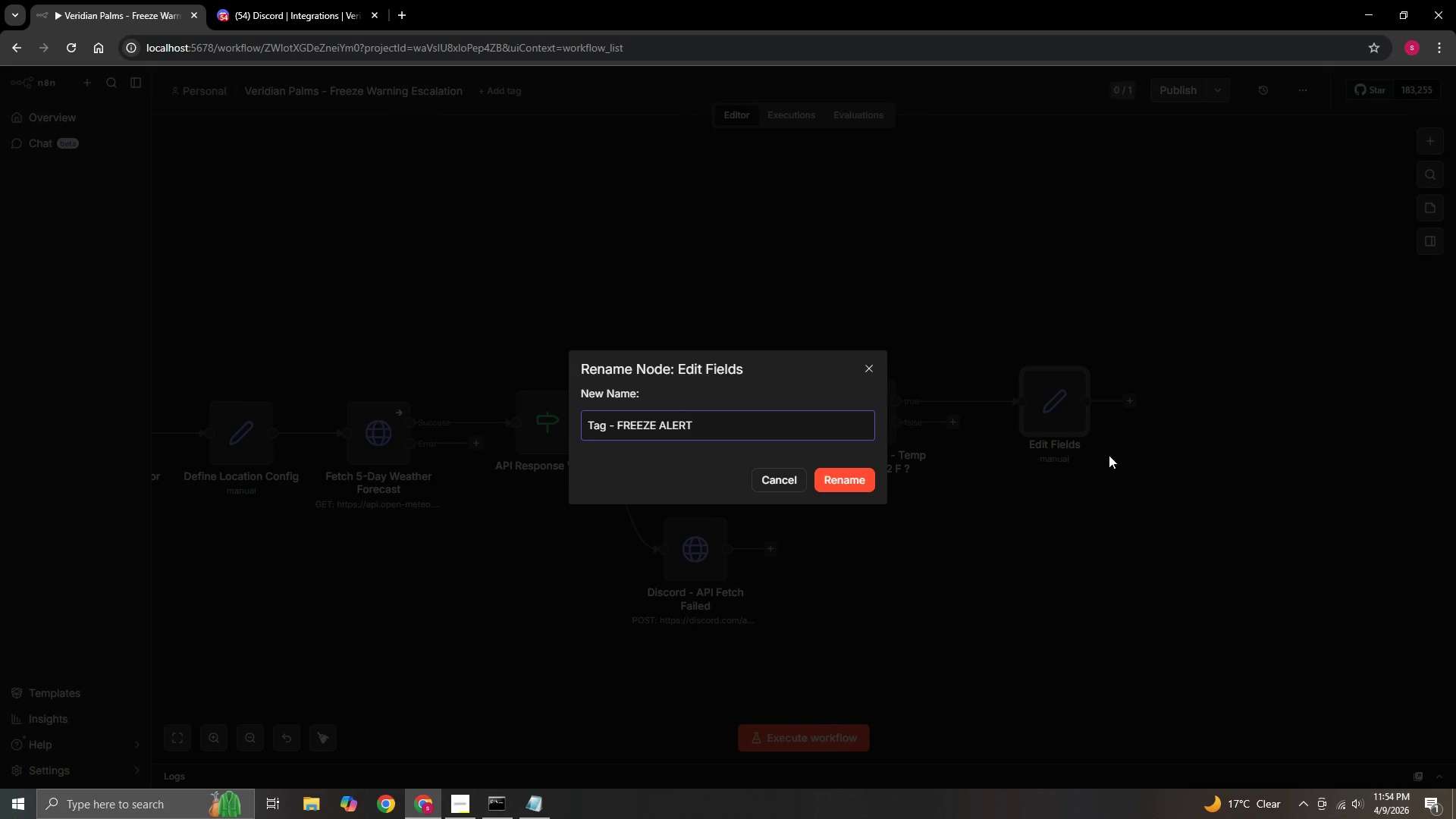 
left_click([849, 482])
 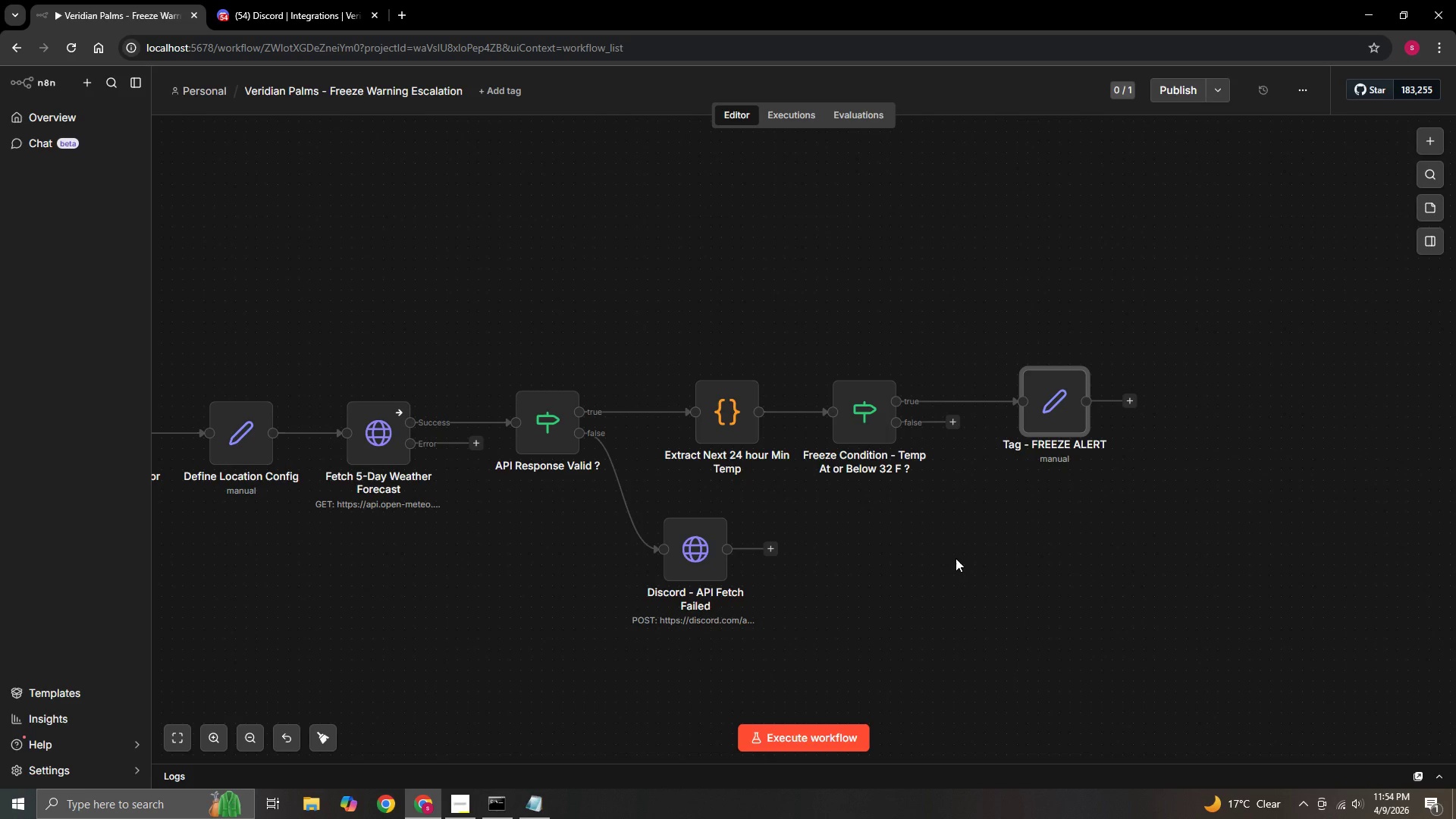 
hold_key(key=ControlLeft, duration=0.97)
left_click_drag(start_coordinate=[952, 558], to_coordinate=[761, 538])
 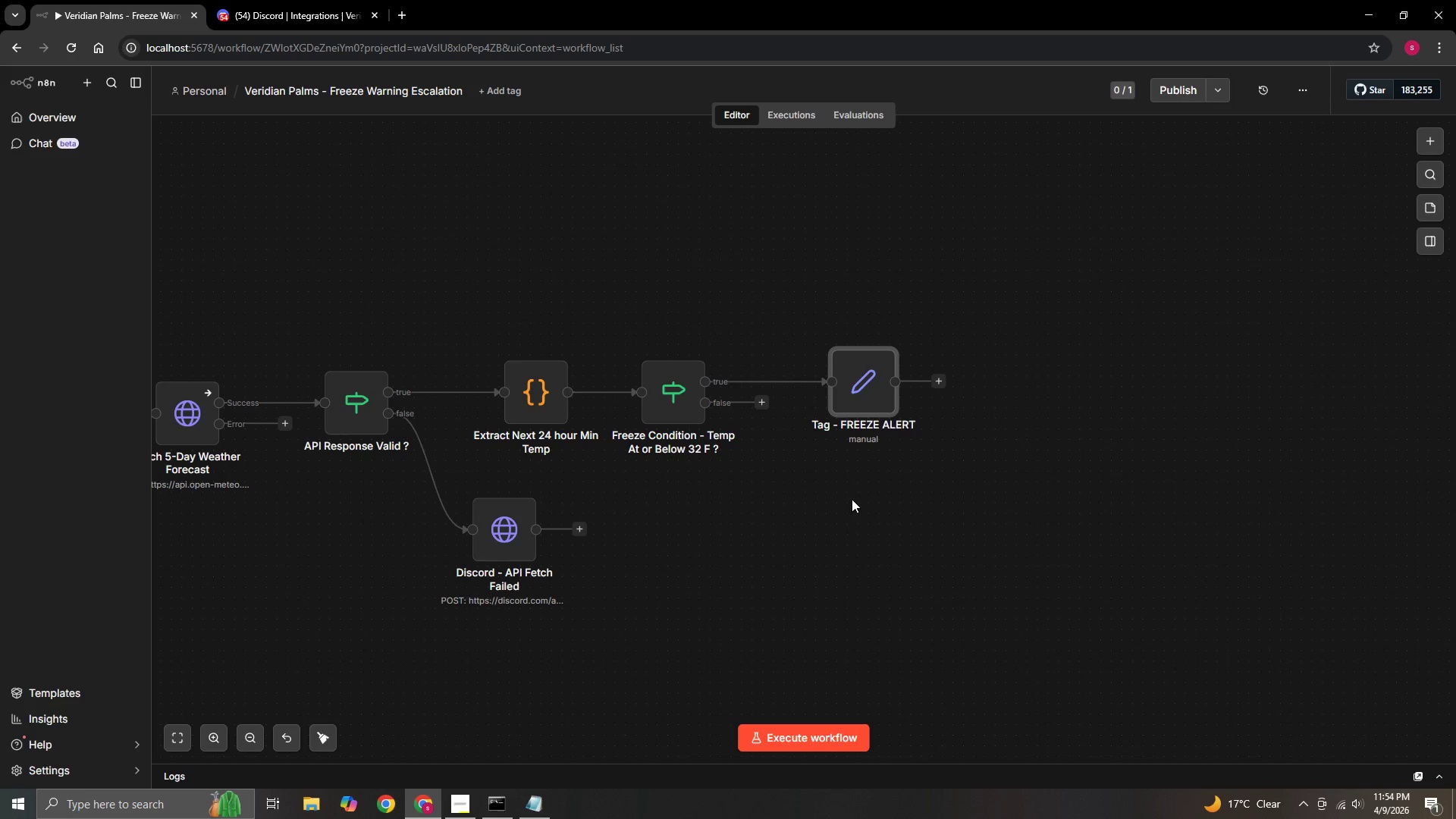 
wait(5.05)
 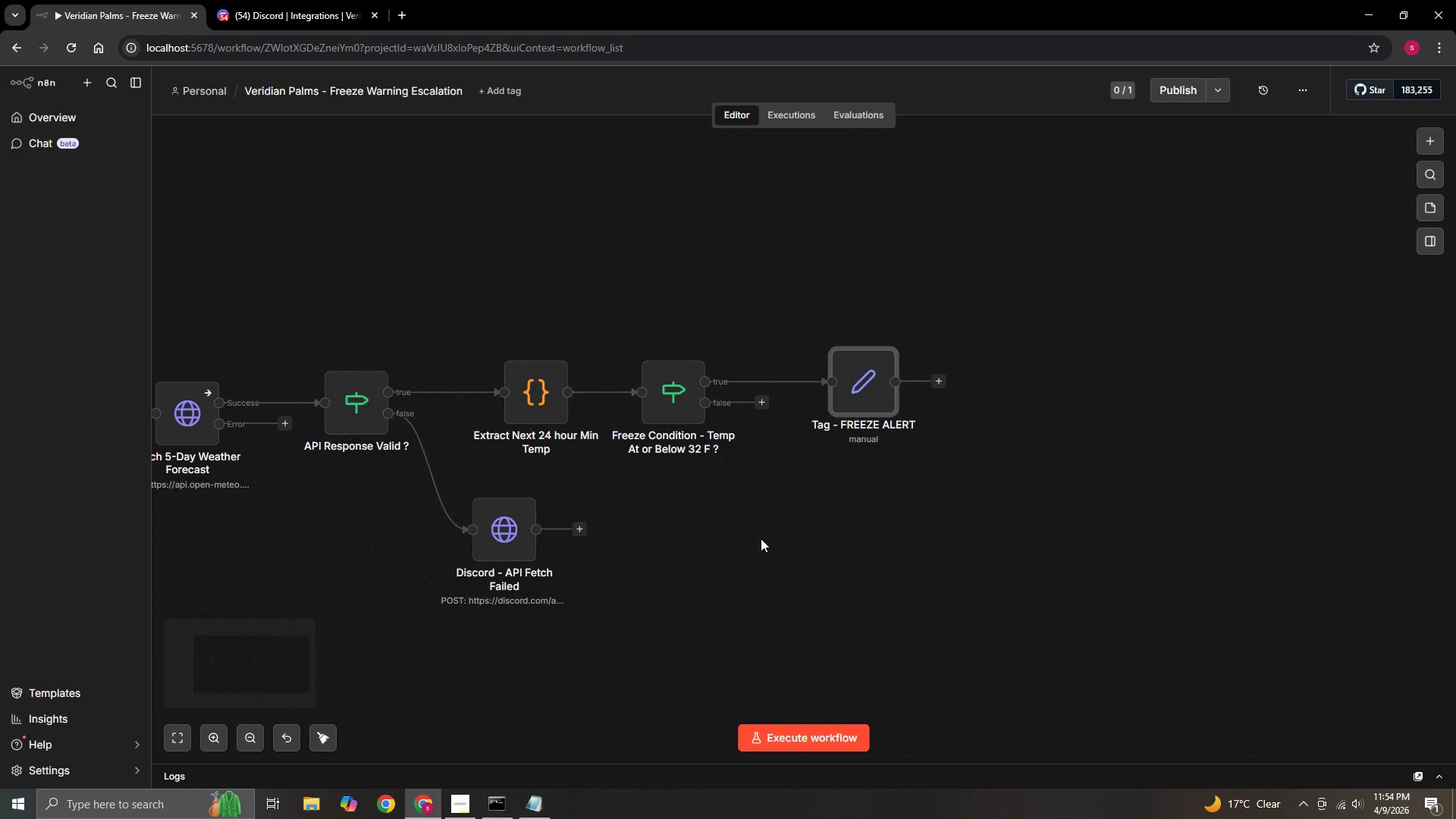 
left_click_drag(start_coordinate=[941, 377], to_coordinate=[980, 383])
 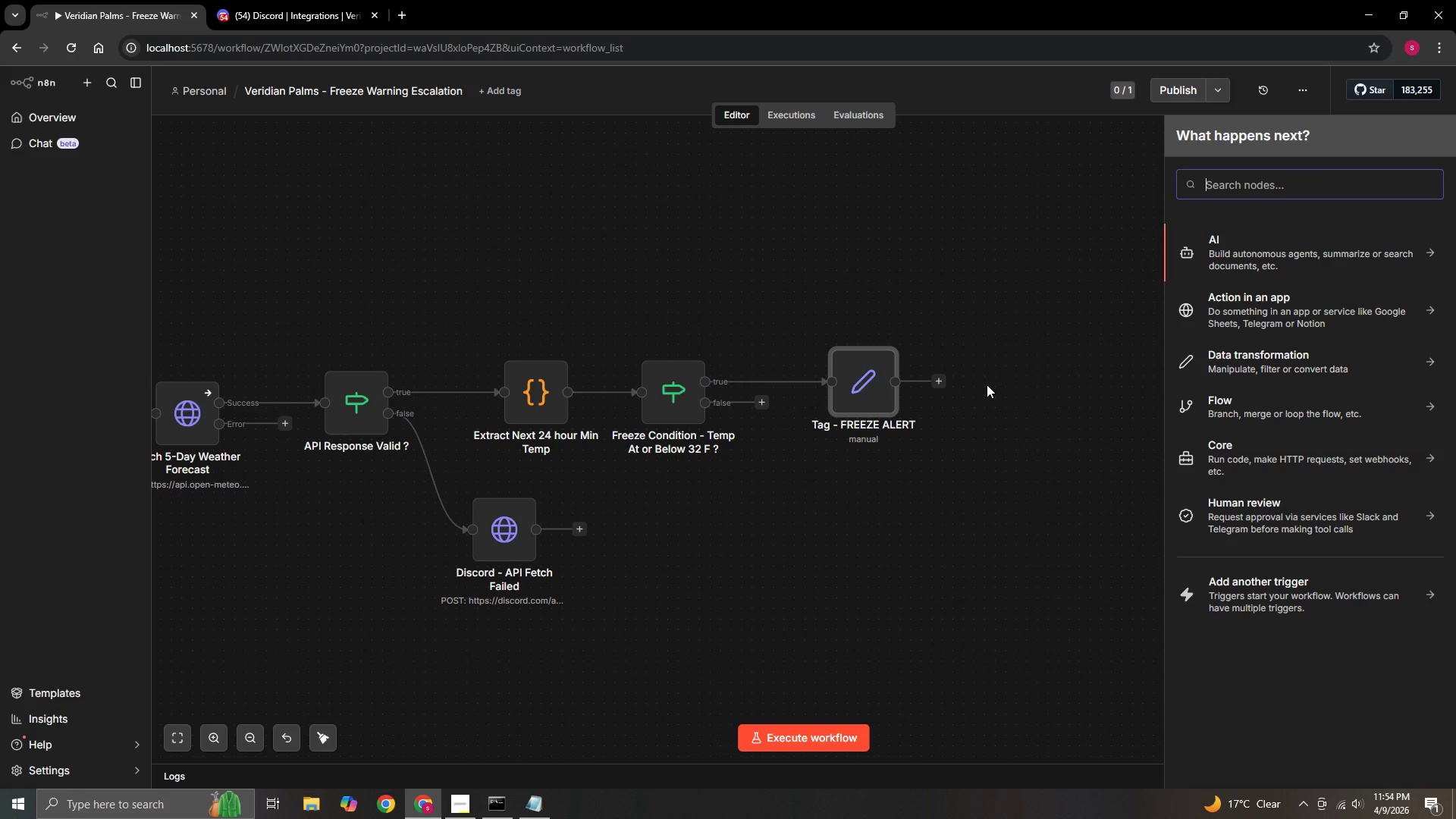 
type(Http)
 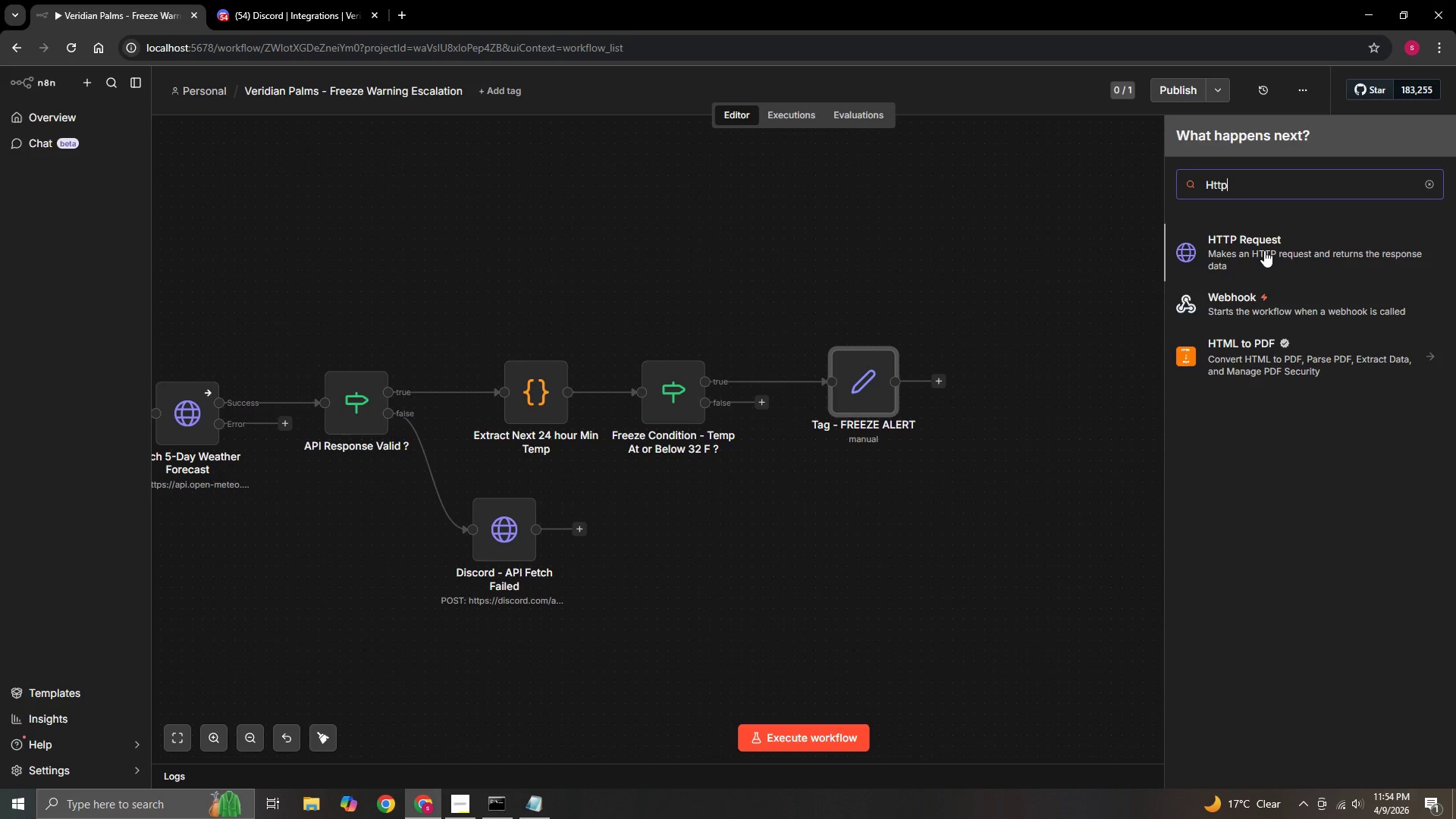 
left_click([1264, 250])
 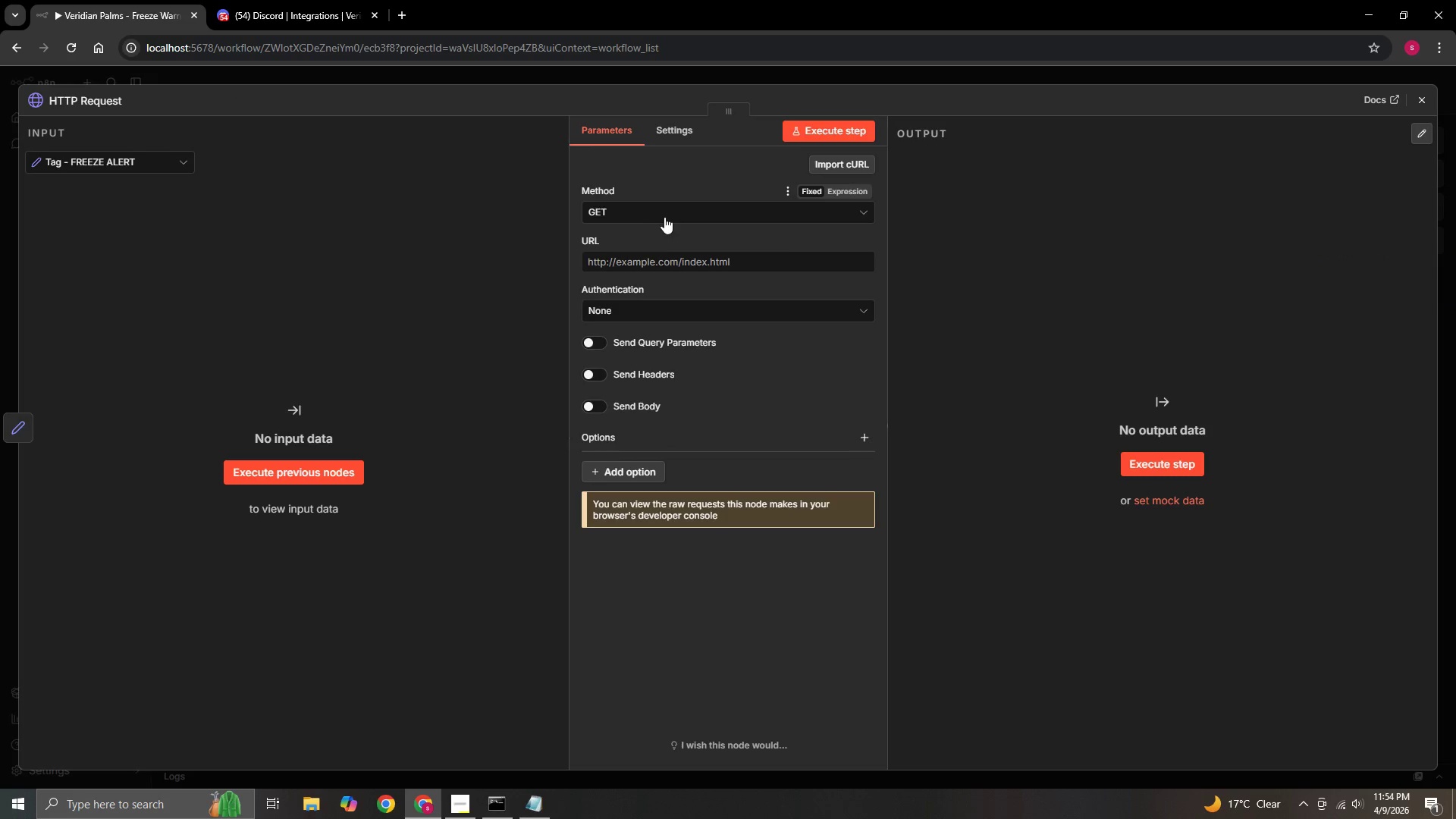 
left_click([666, 215])
 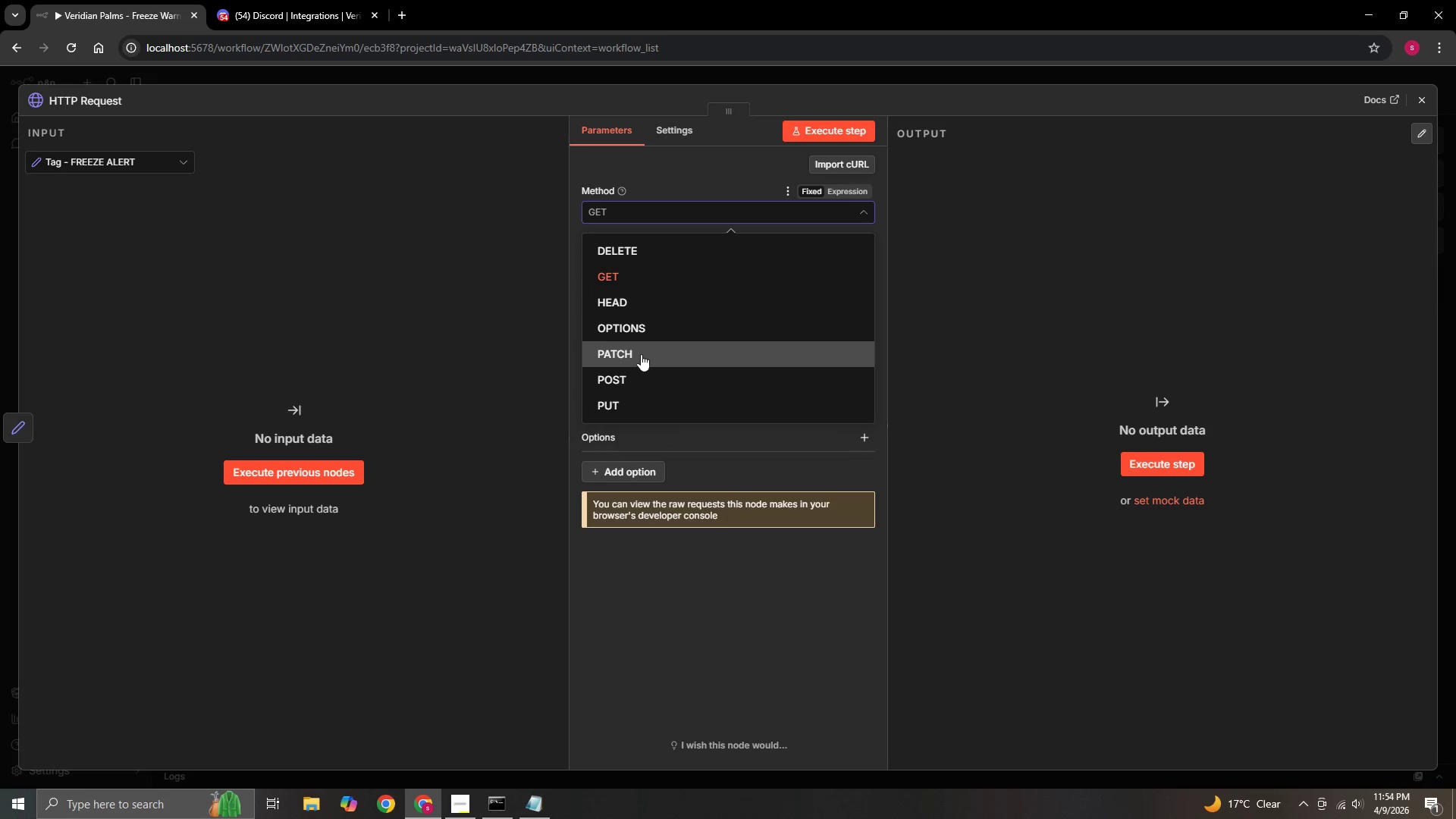 
left_click([639, 377])
 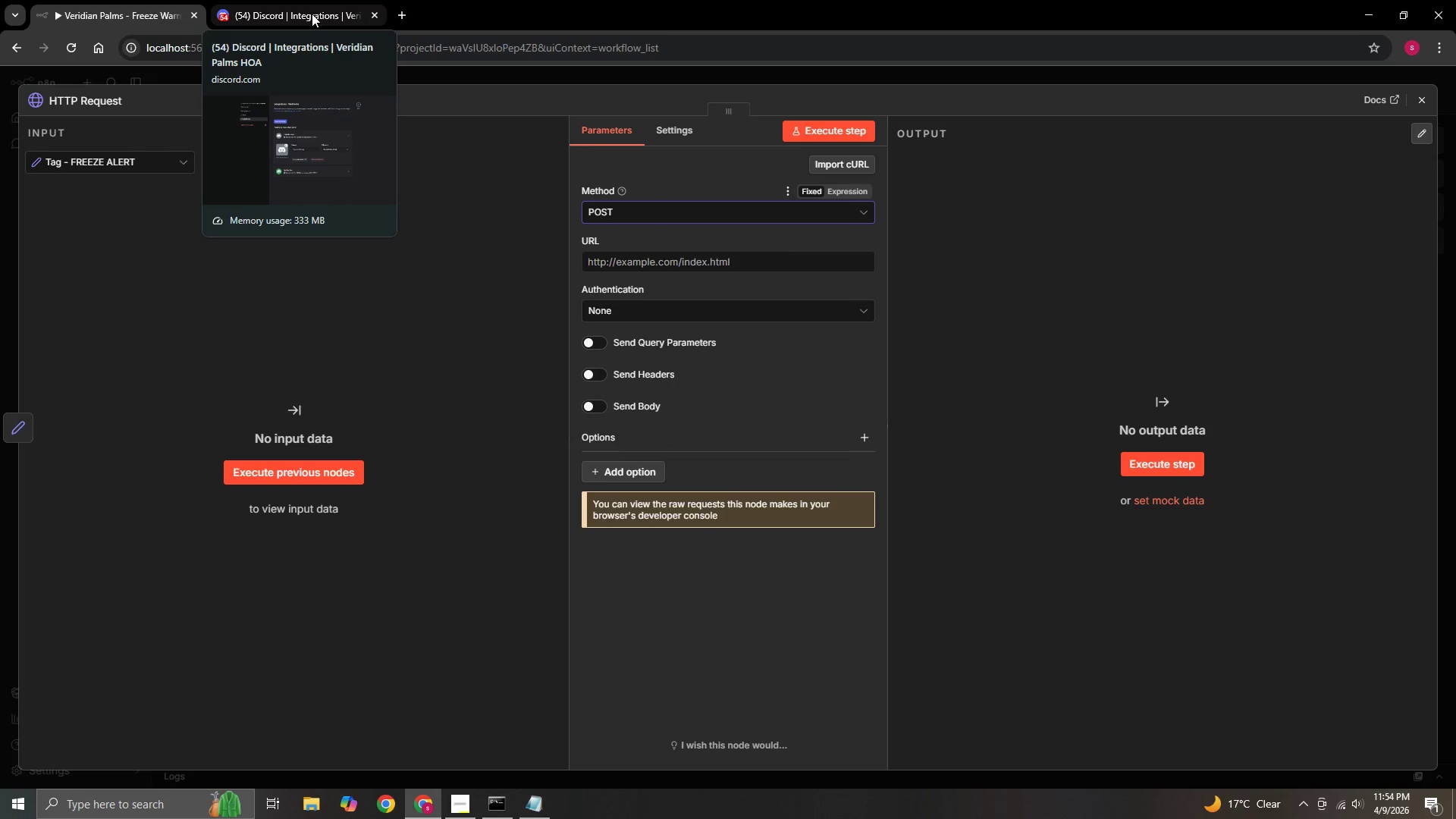 
wait(5.39)
 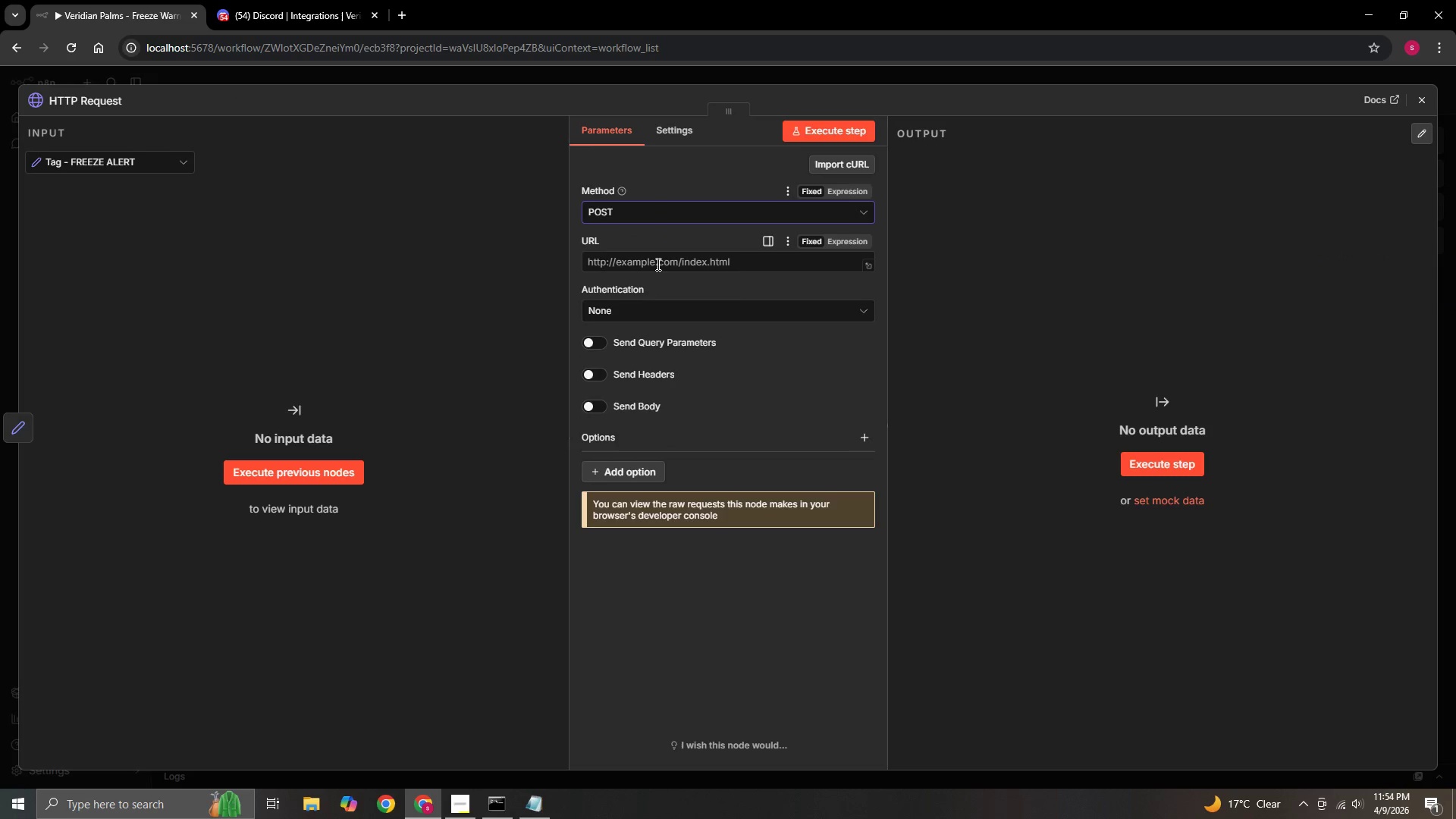 
left_click([306, 11])
 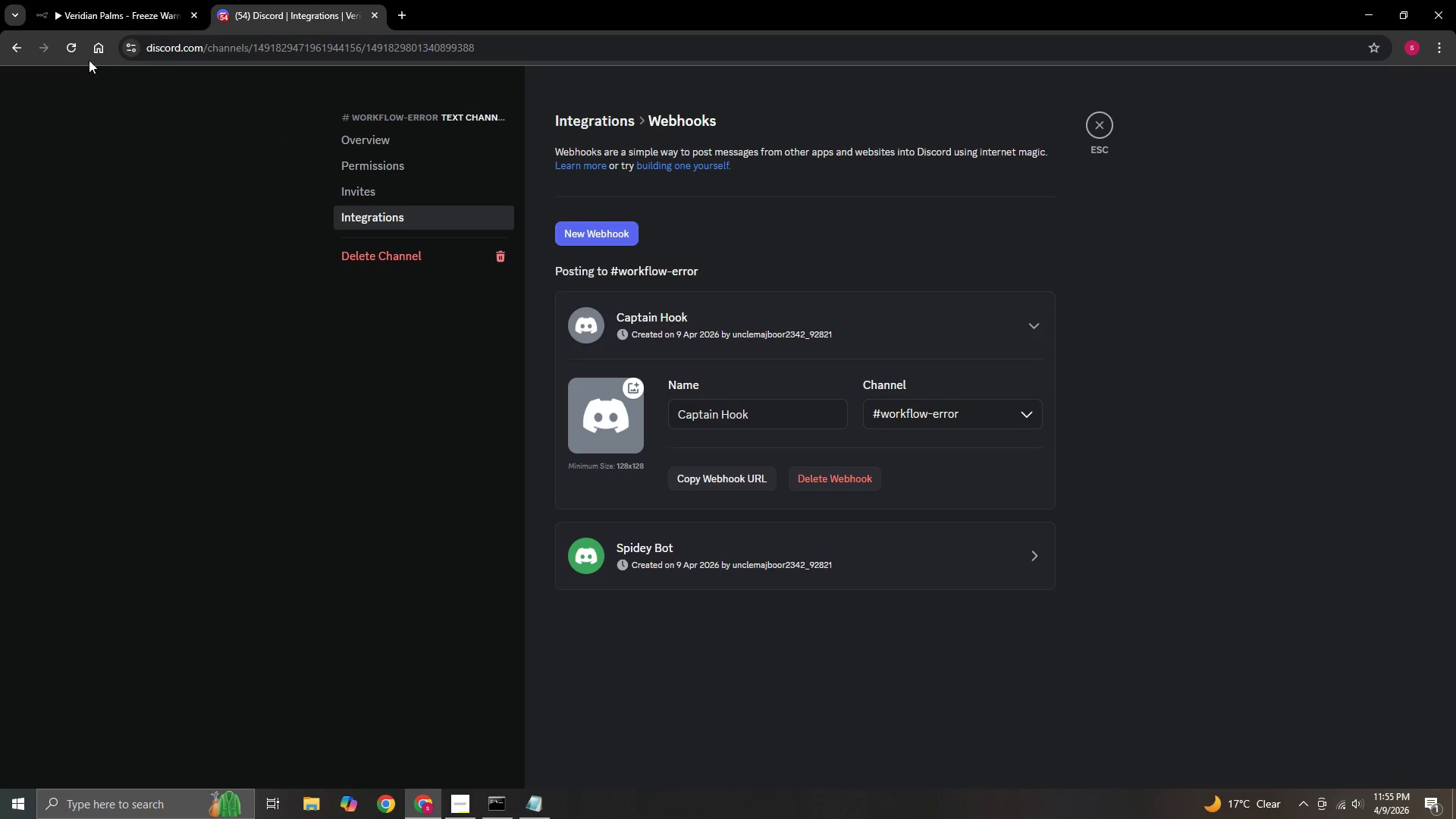 
left_click([8, 44])
 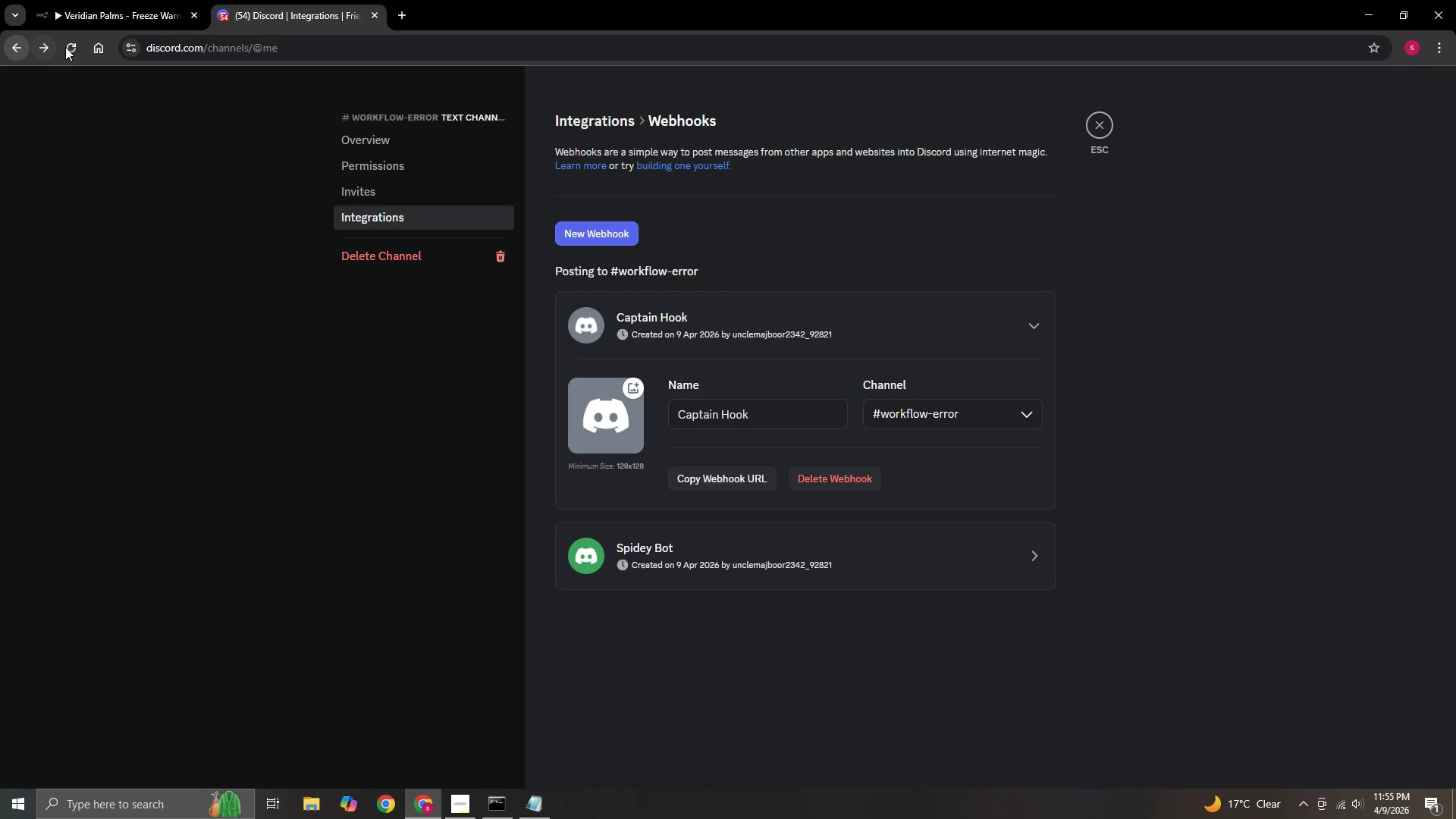 
left_click([75, 46])
 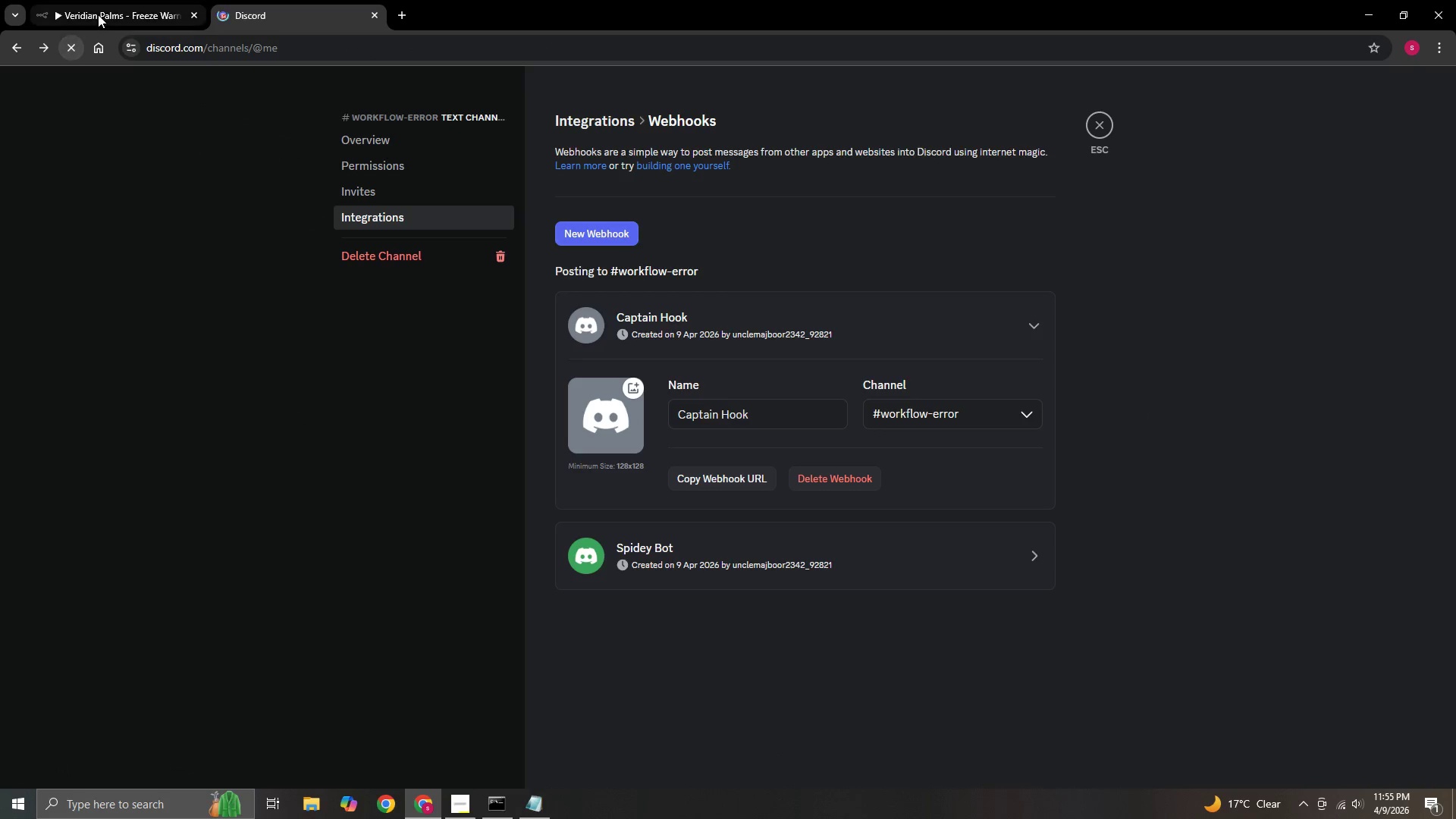 
left_click([98, 14])
 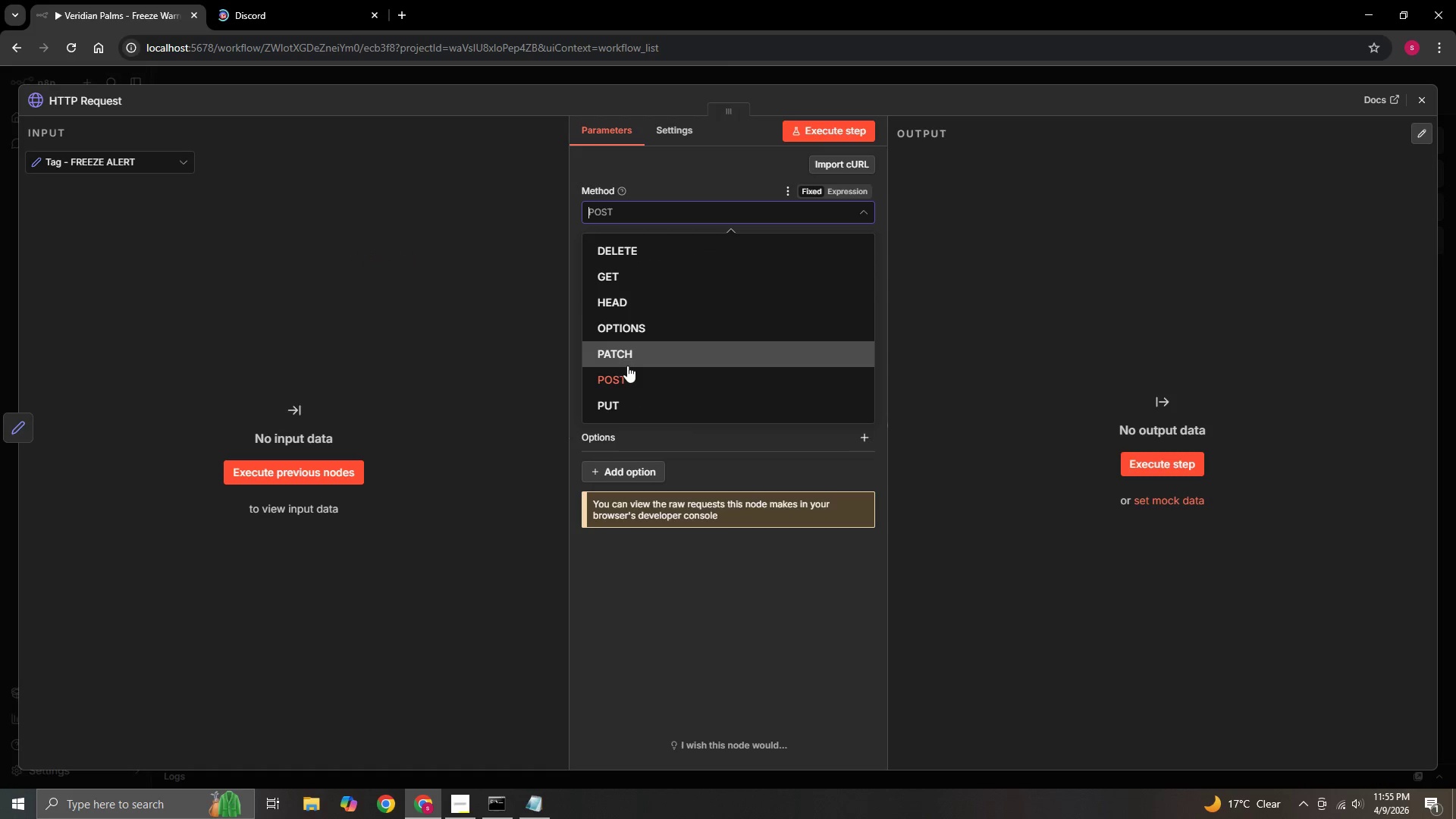 
left_click([621, 375])
 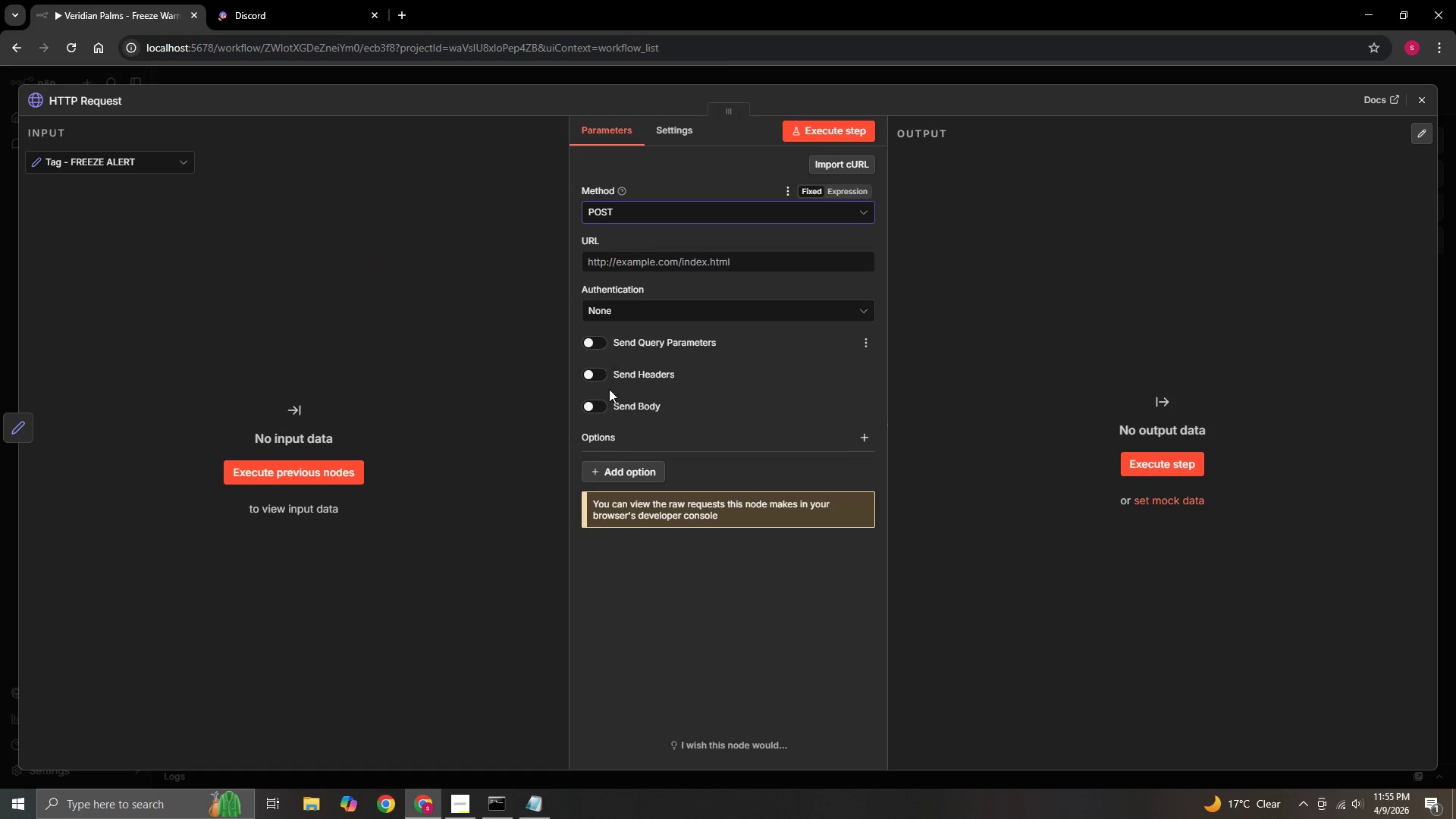 
left_click([598, 409])
 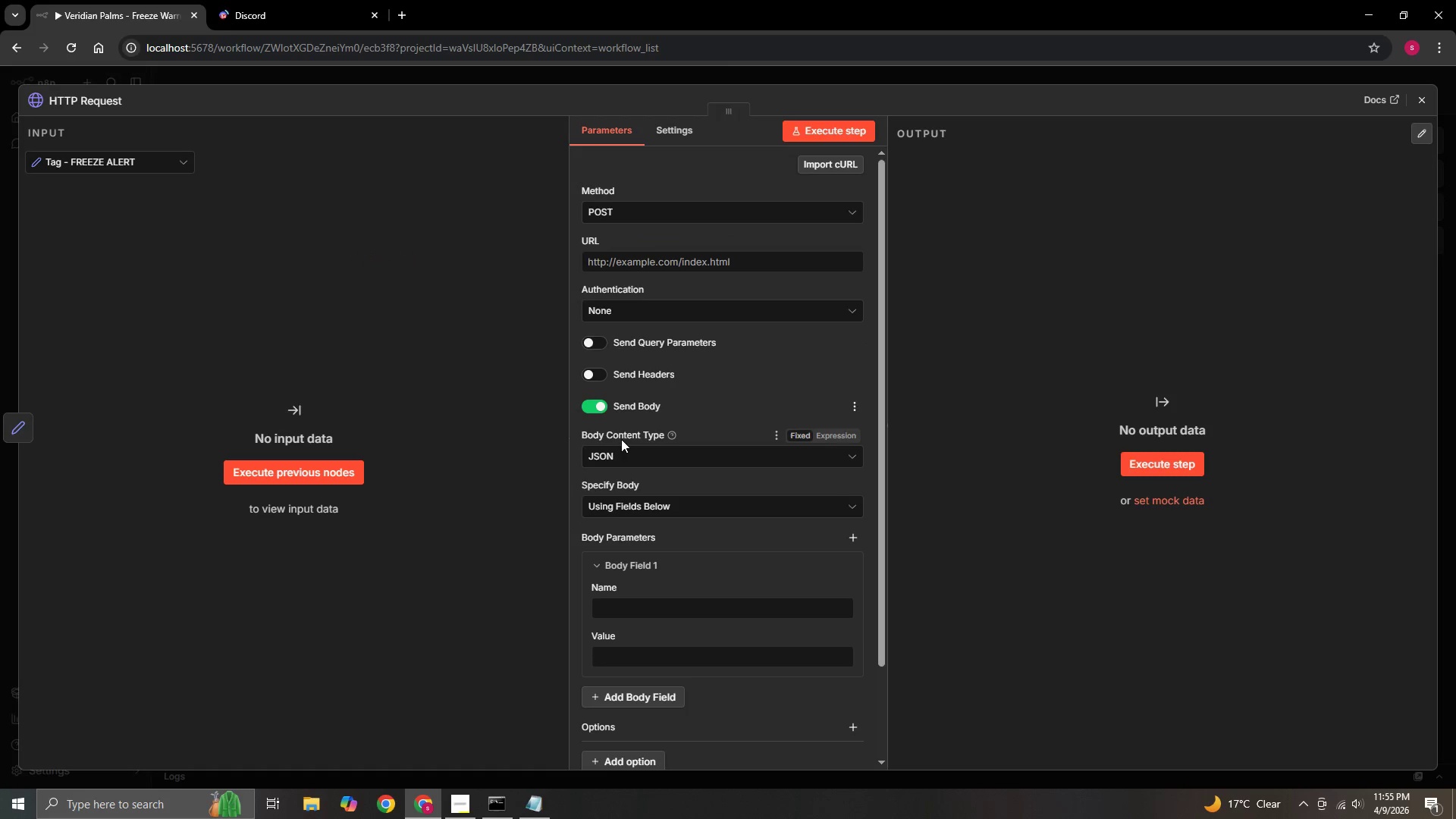 
left_click([614, 452])
 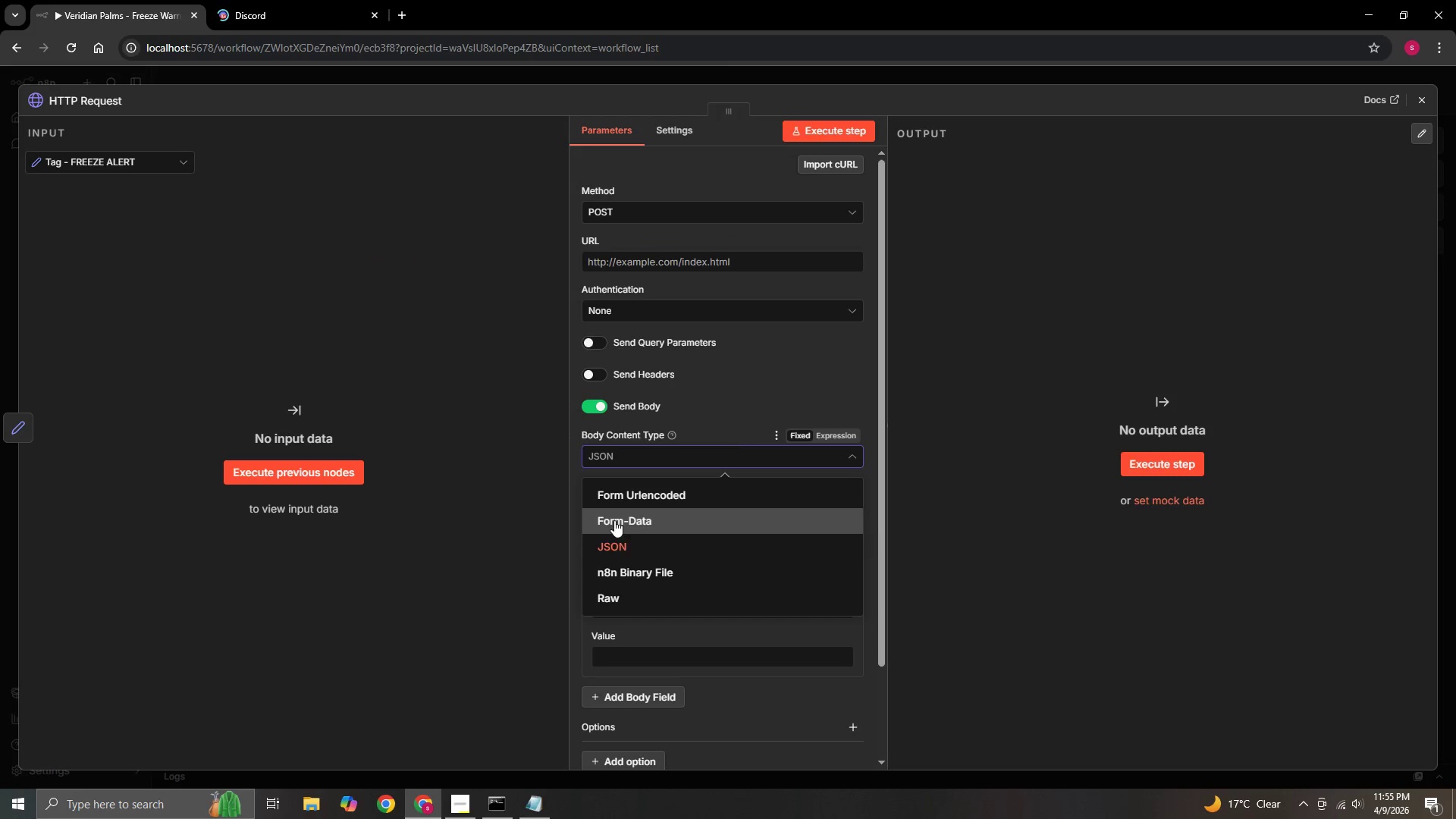 
left_click([615, 548])
 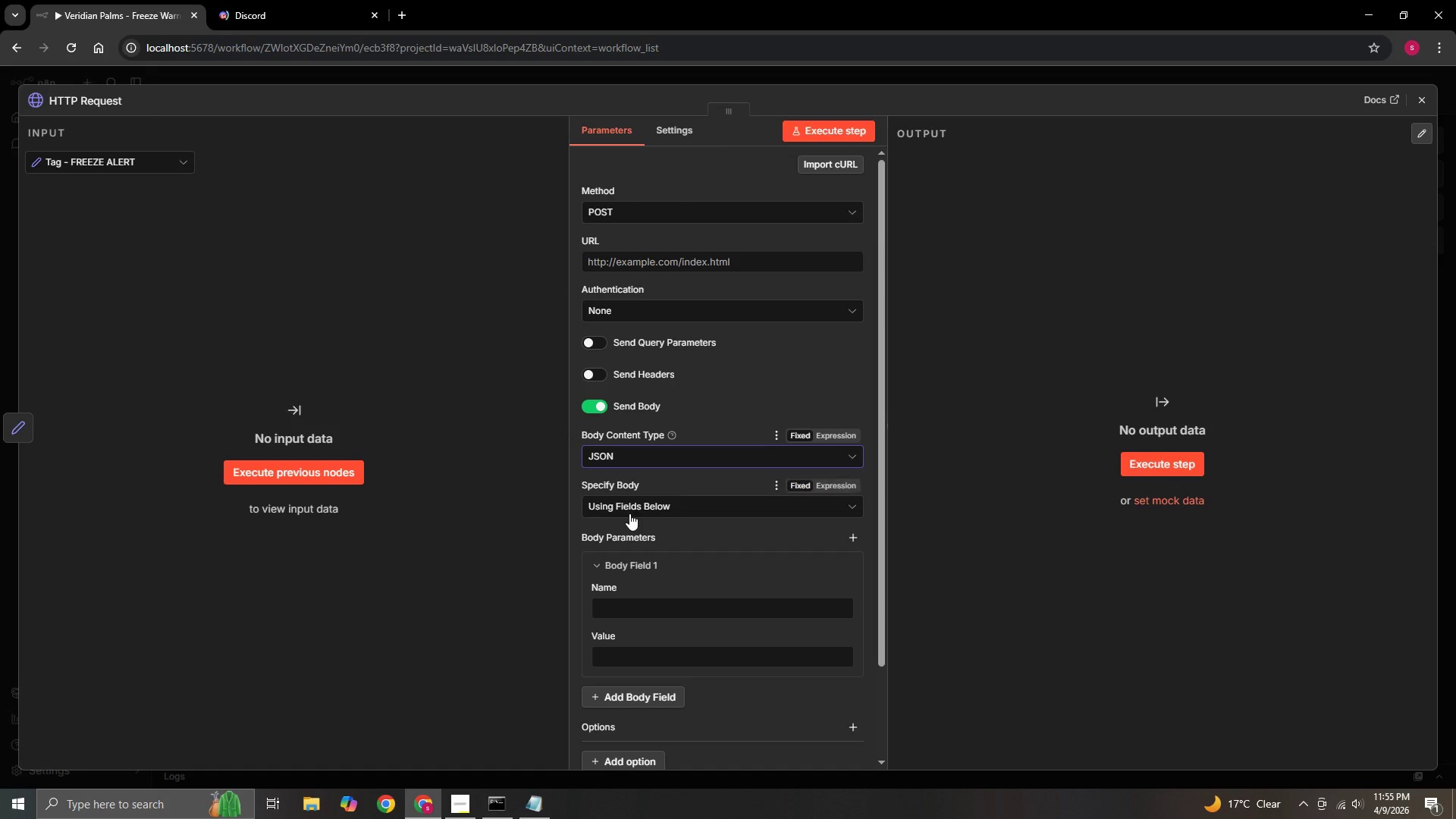 
left_click([634, 507])
 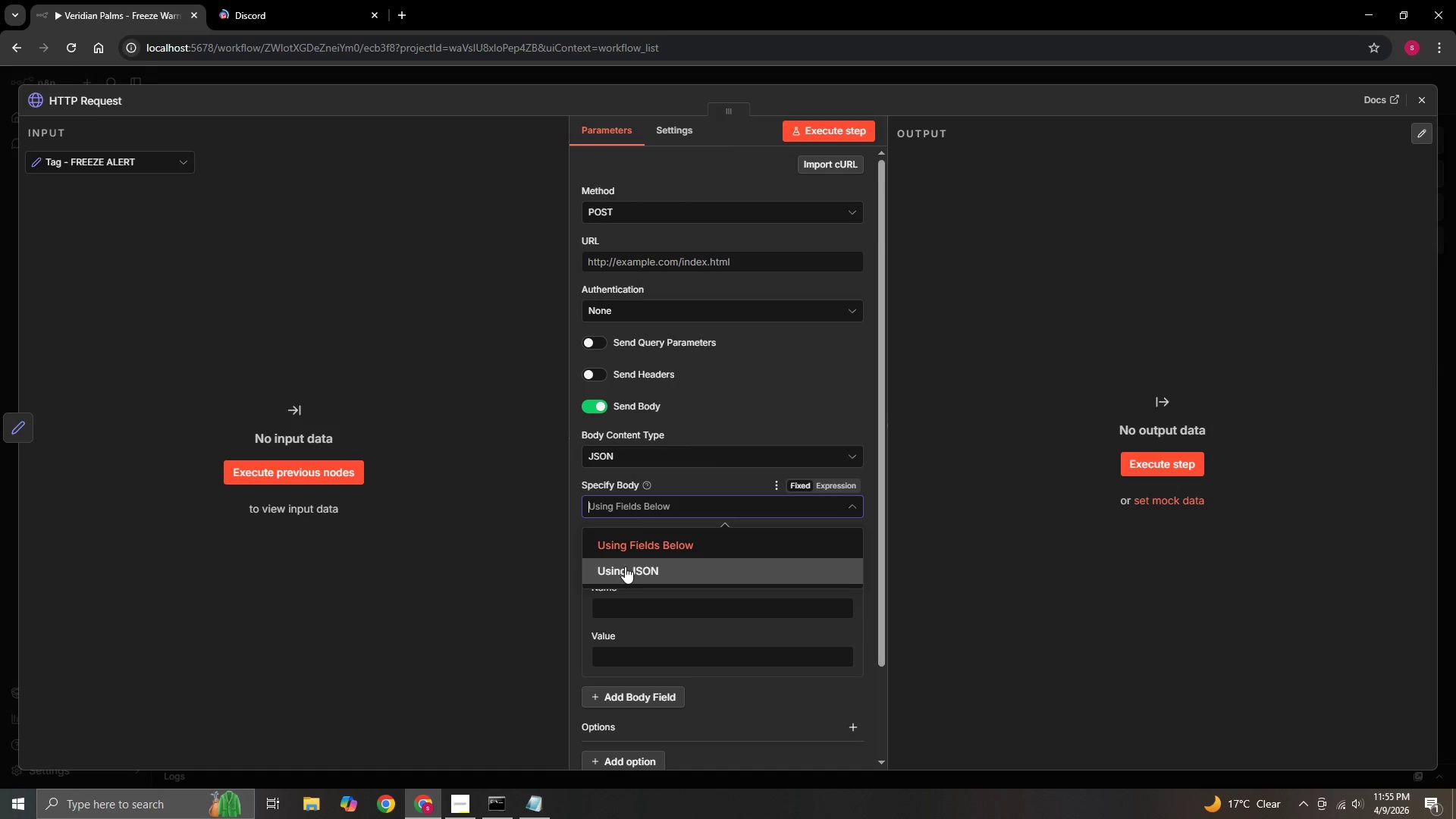 
left_click([625, 568])
 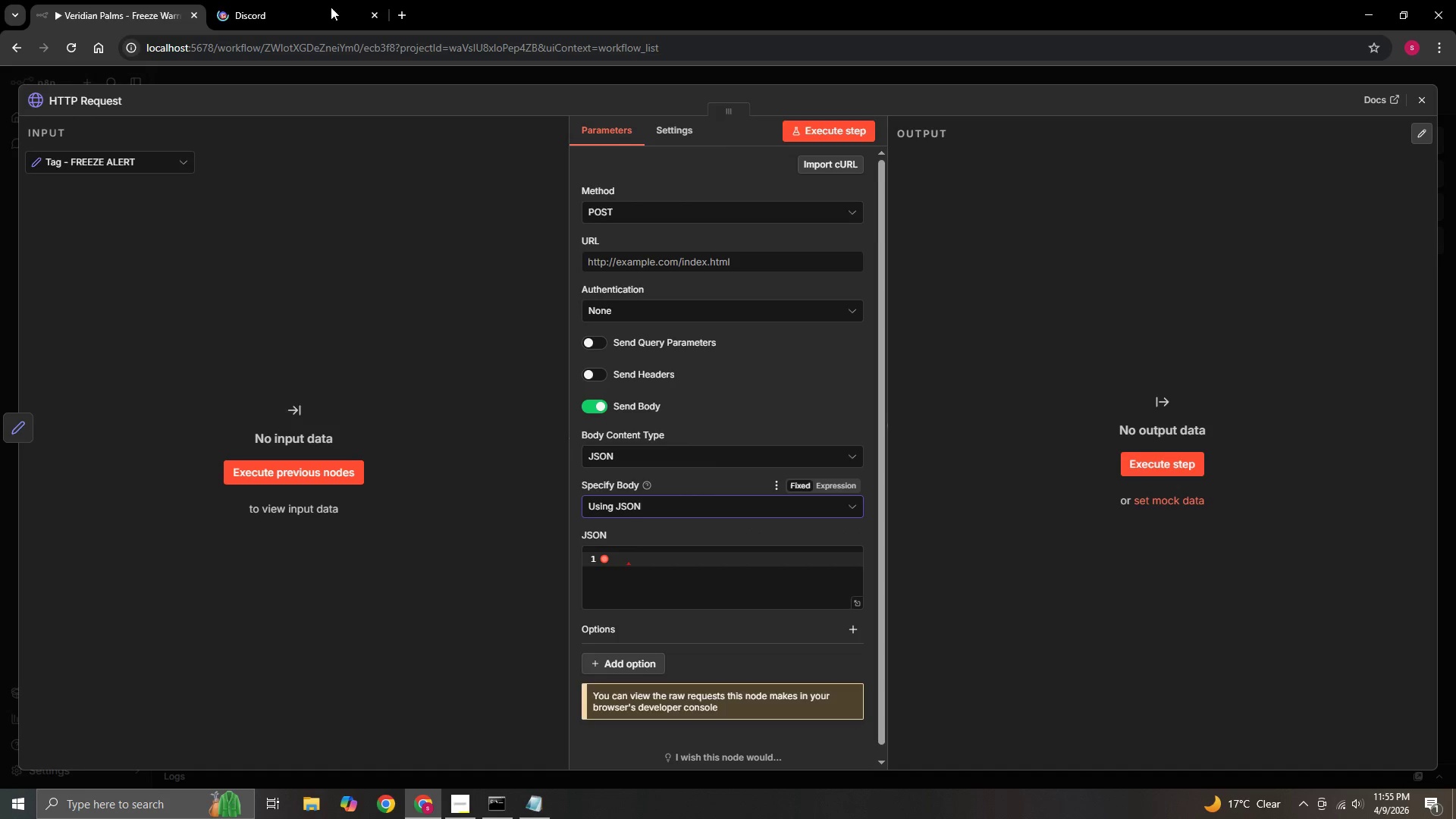 
left_click([308, 0])
 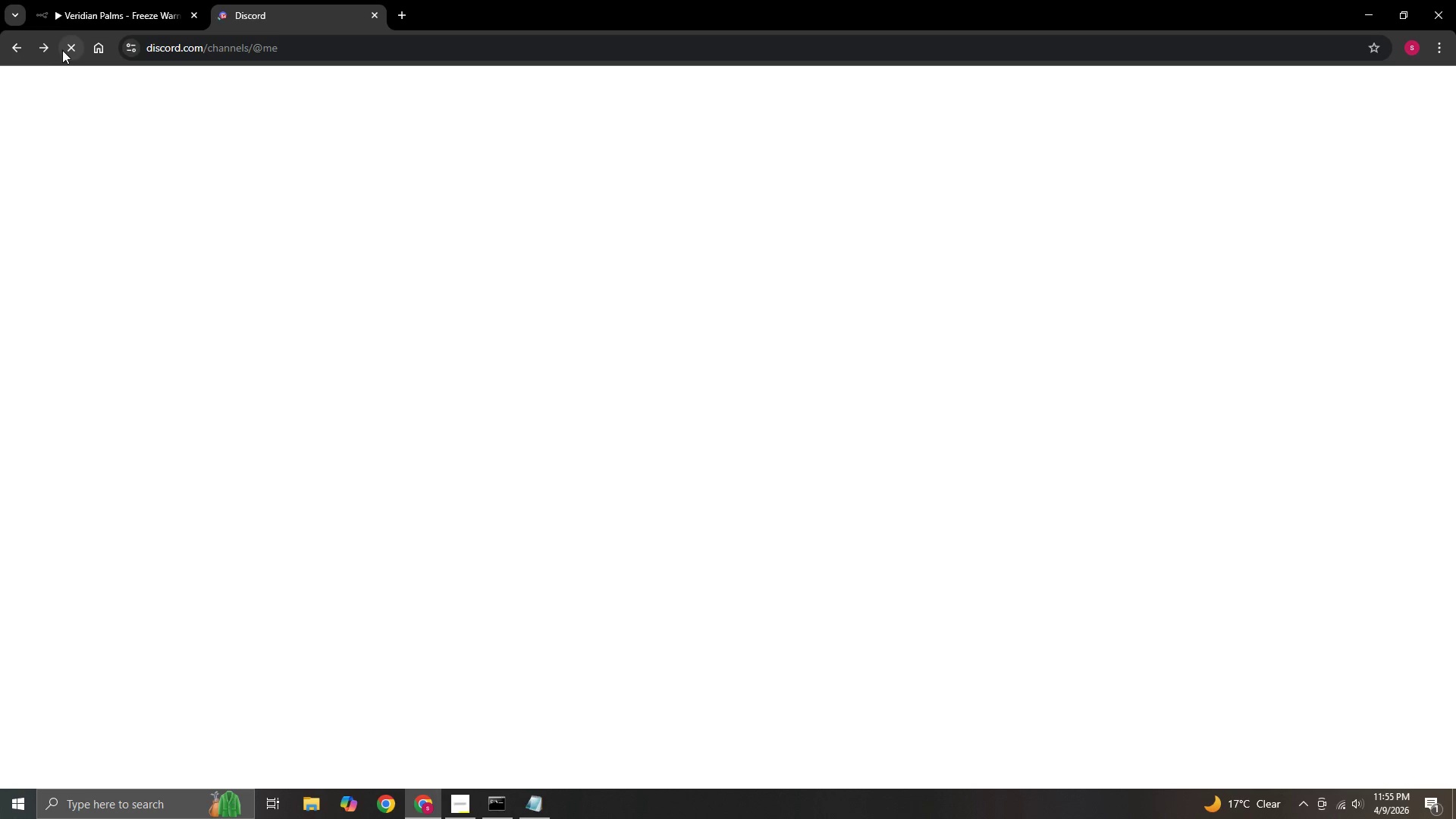 
left_click([102, 0])
 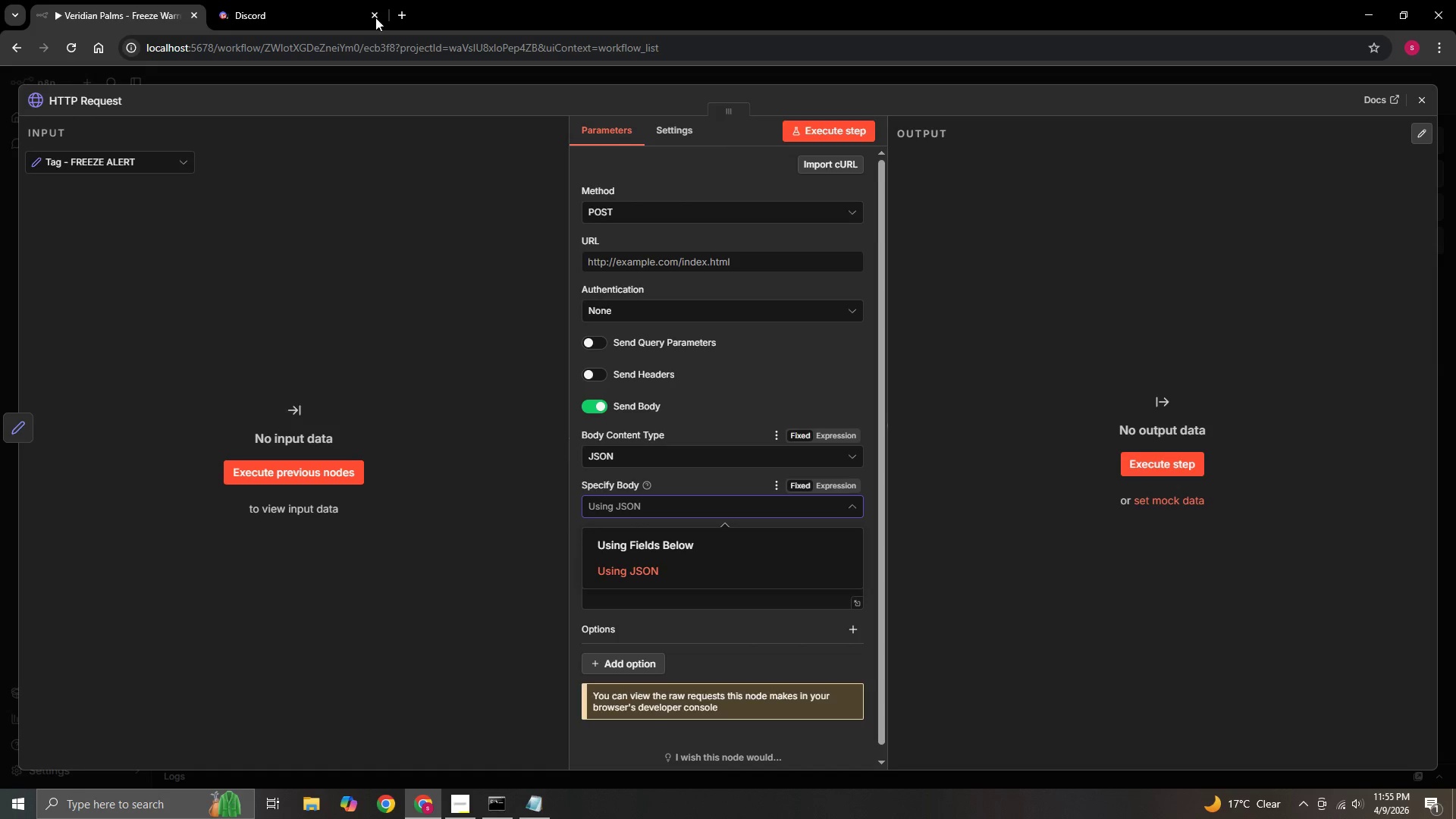 
left_click([296, 0])
 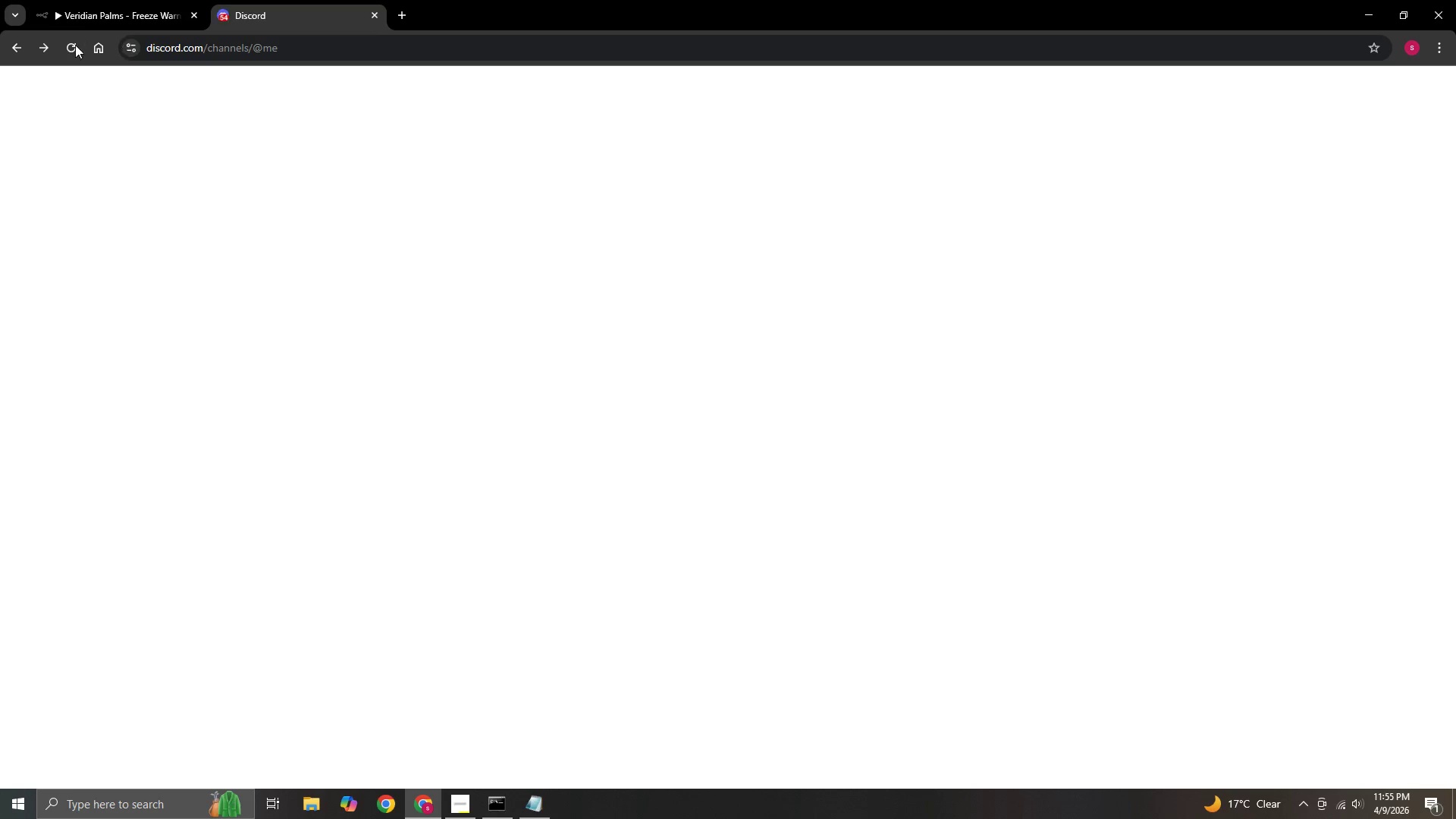 
left_click([70, 46])
 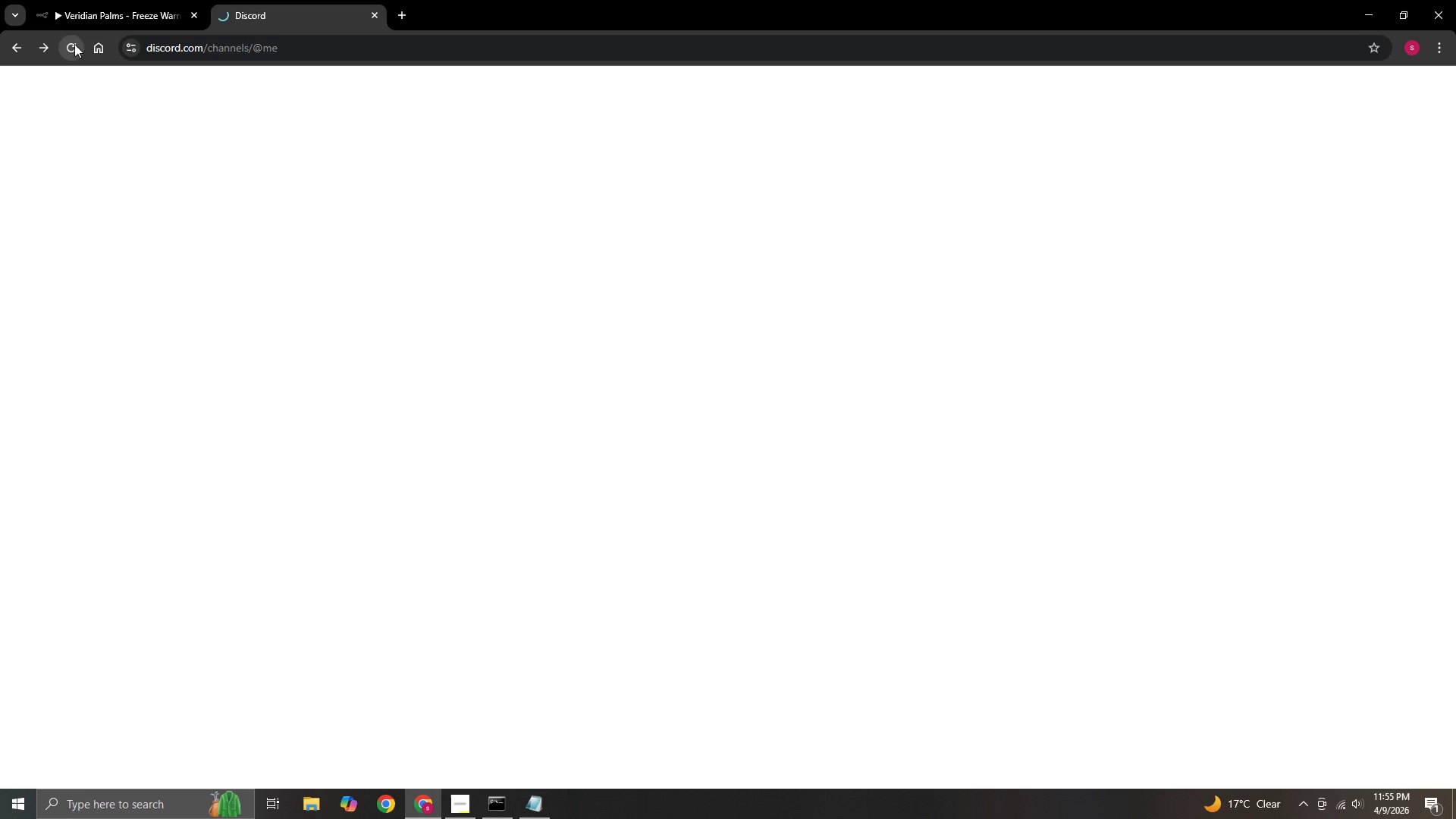 
mouse_move([127, 14])
 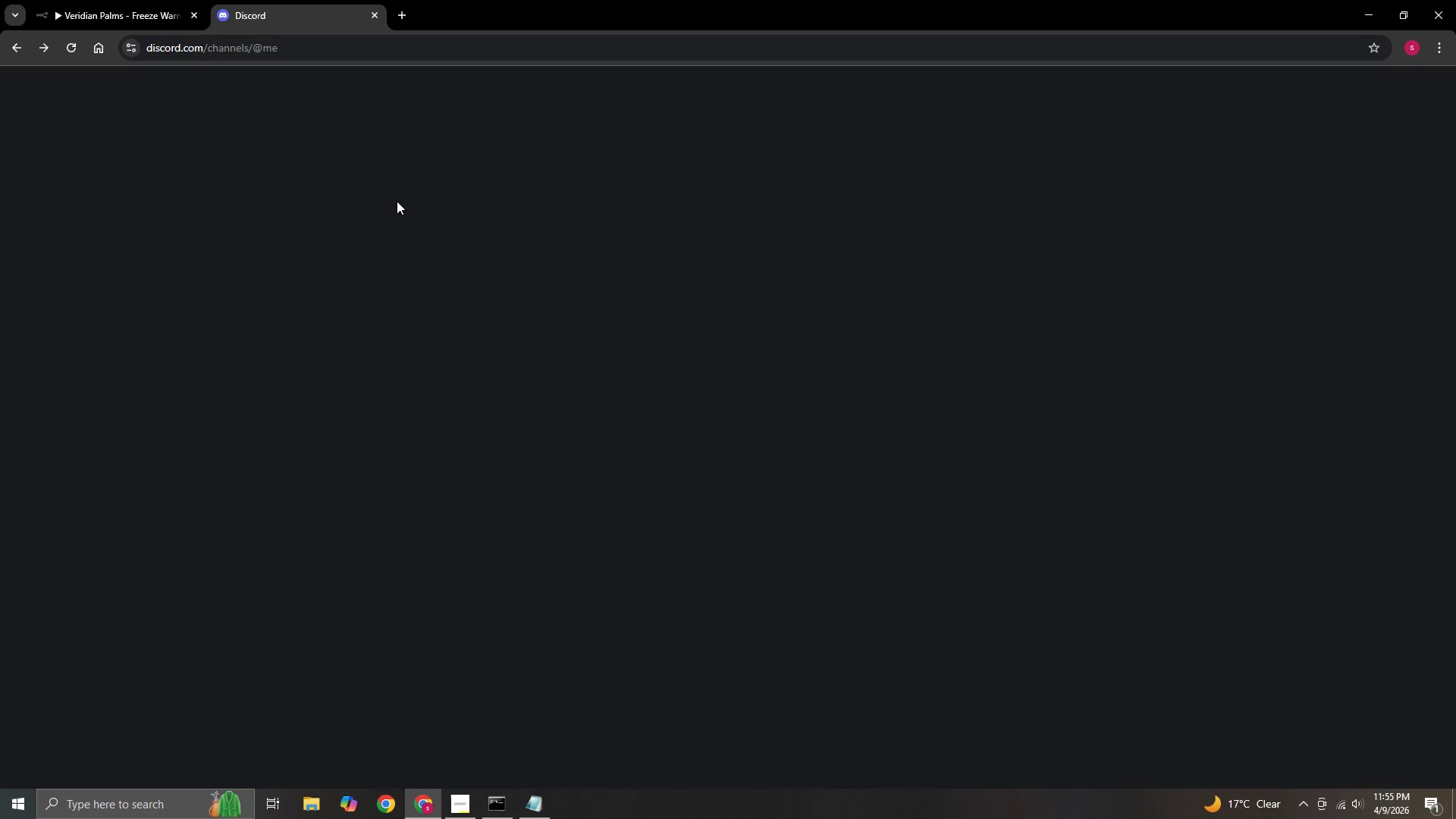 
left_click([397, 201])
 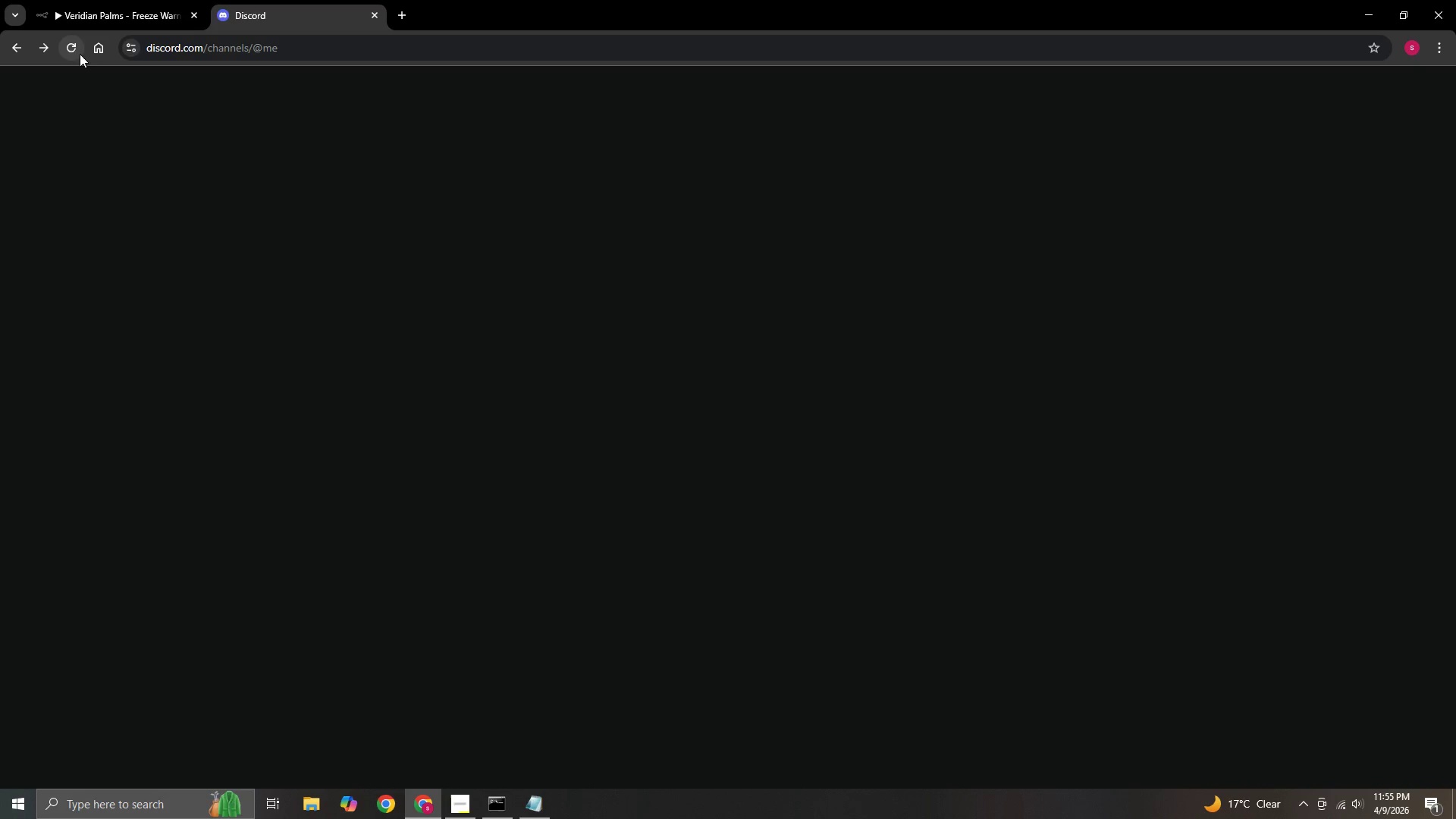 
scroll: coordinate [457, 376], scroll_direction: none, amount: 0.0
 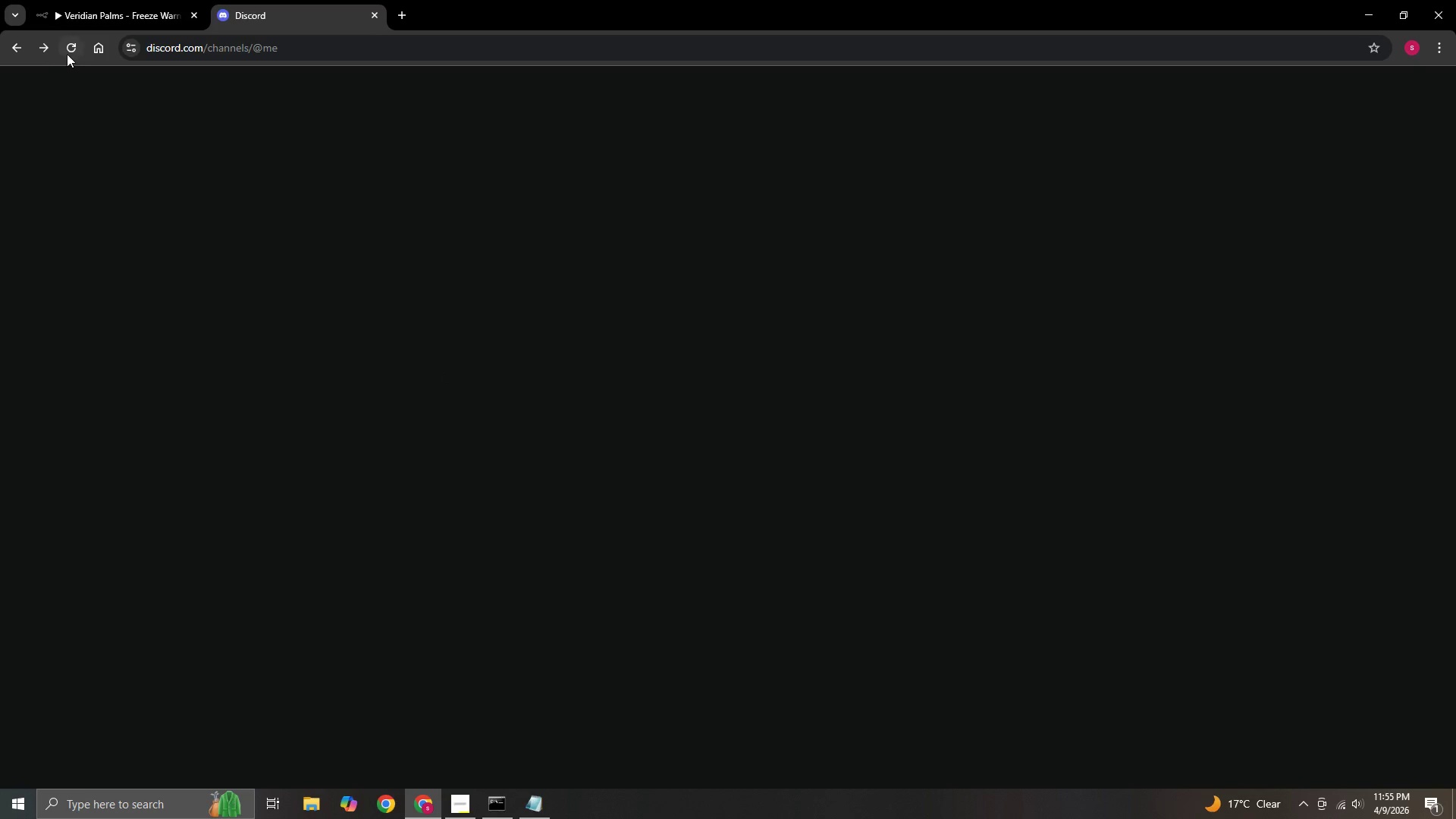 
left_click([73, 52])
 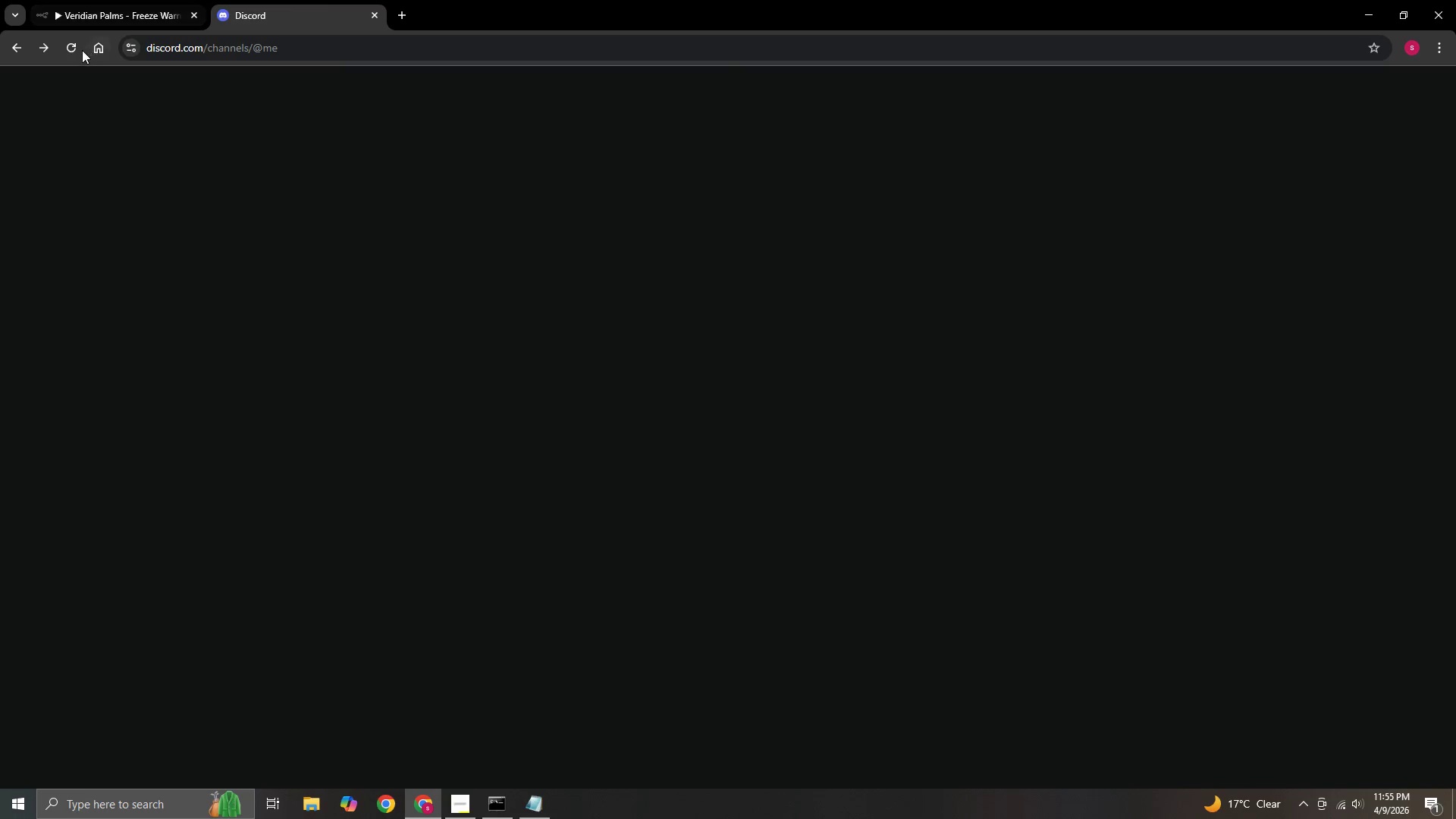 
left_click([73, 45])
 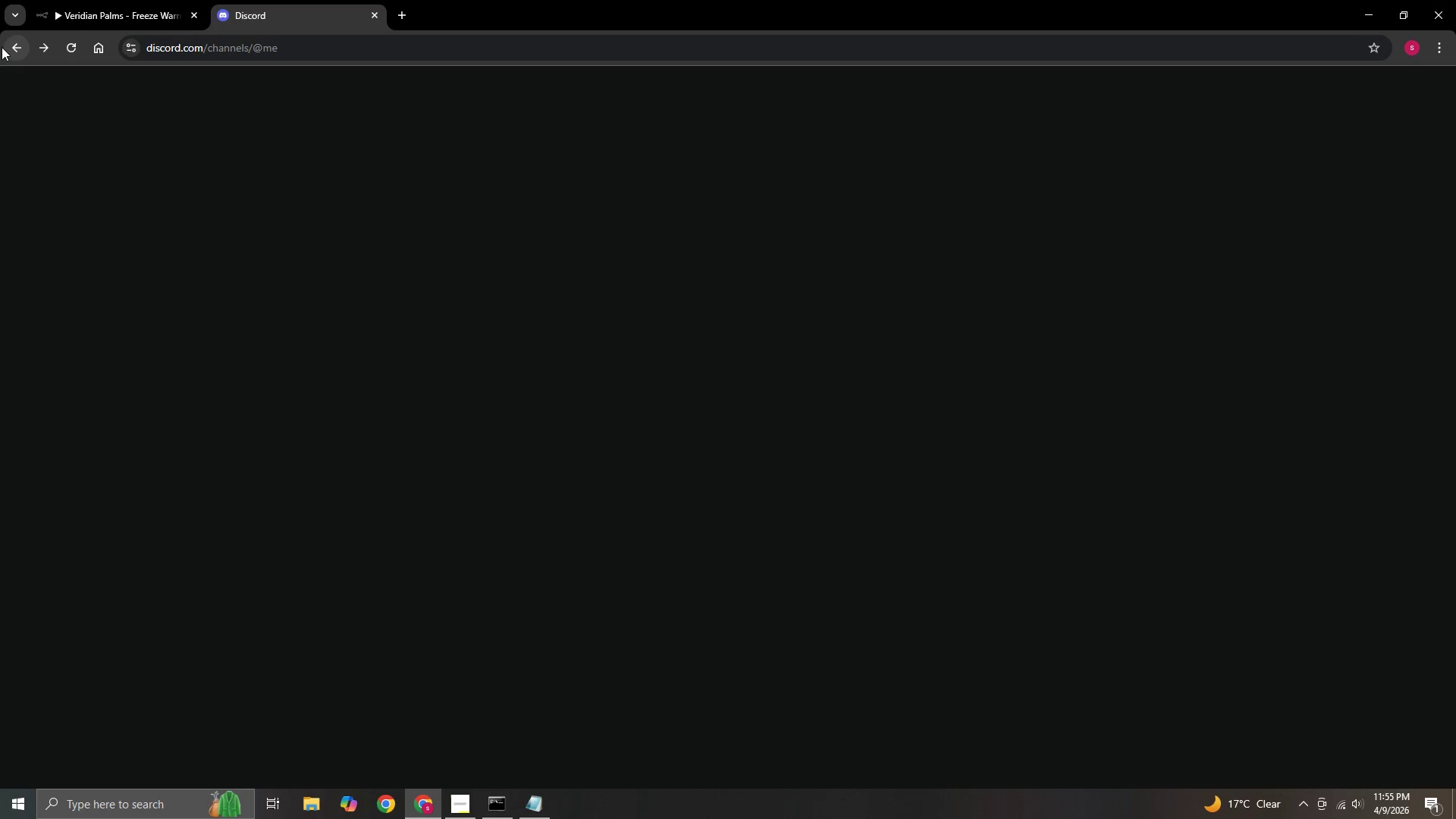 
left_click([14, 46])
 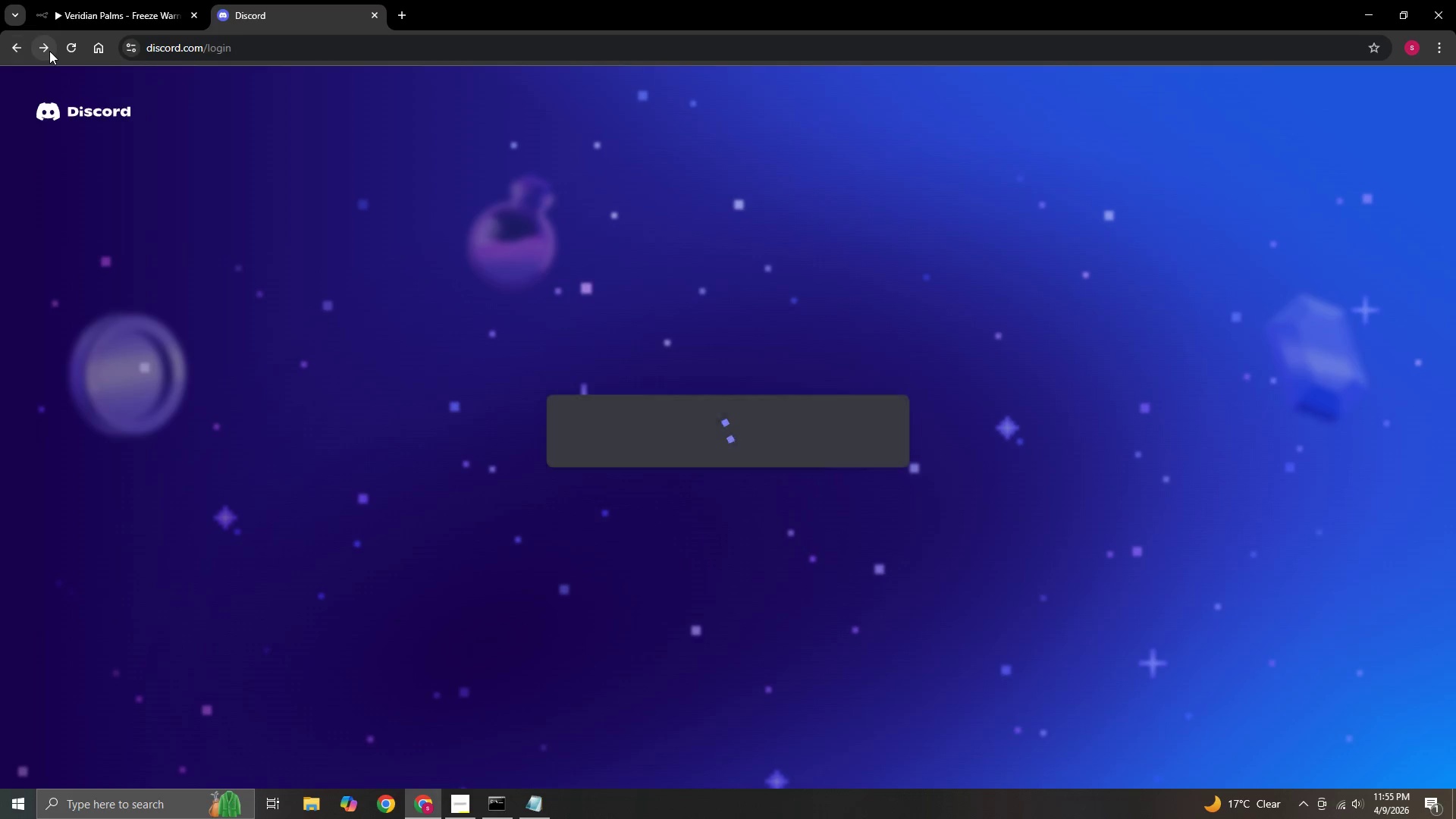 
left_click([40, 51])
 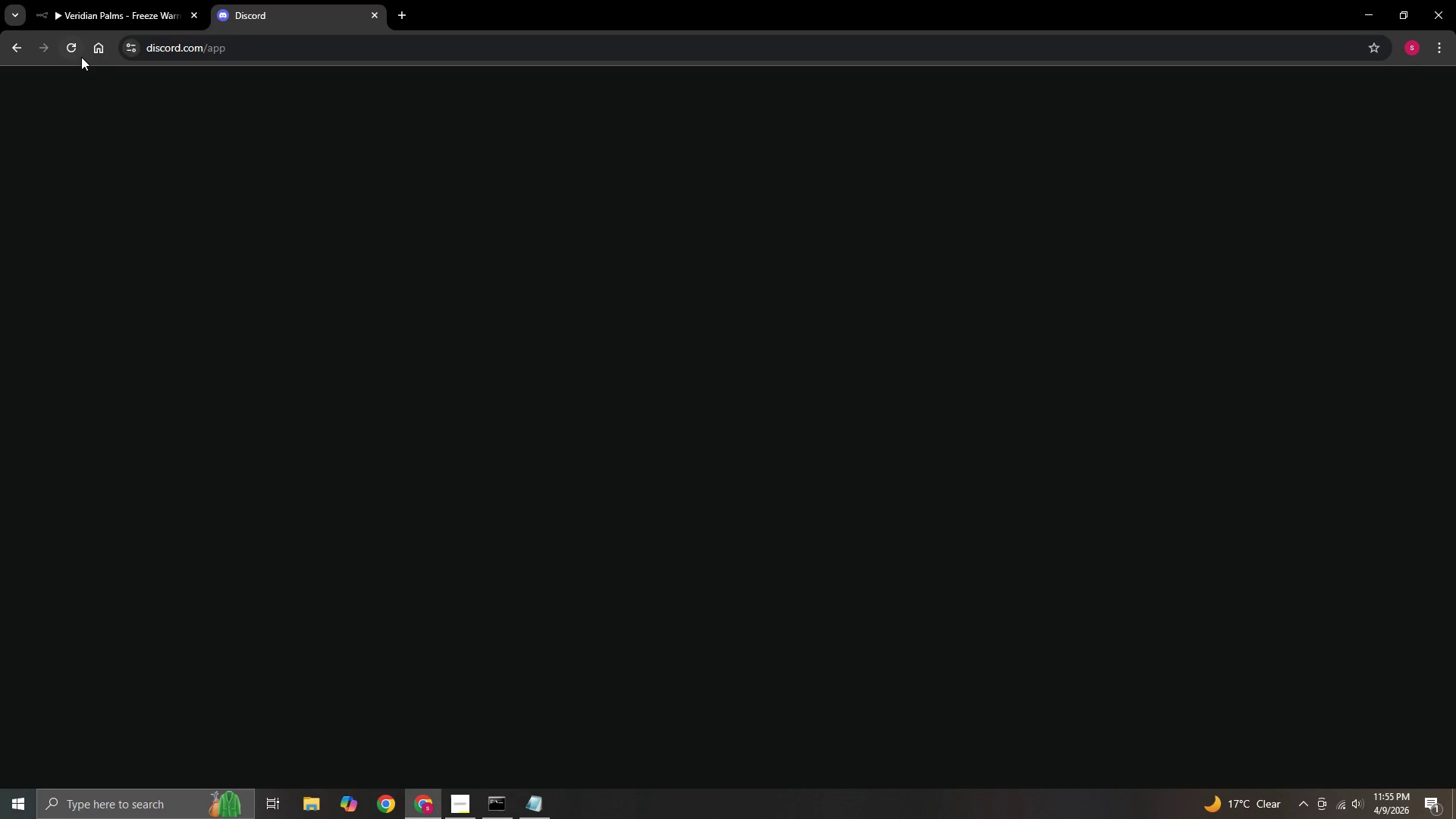 
left_click([74, 49])
 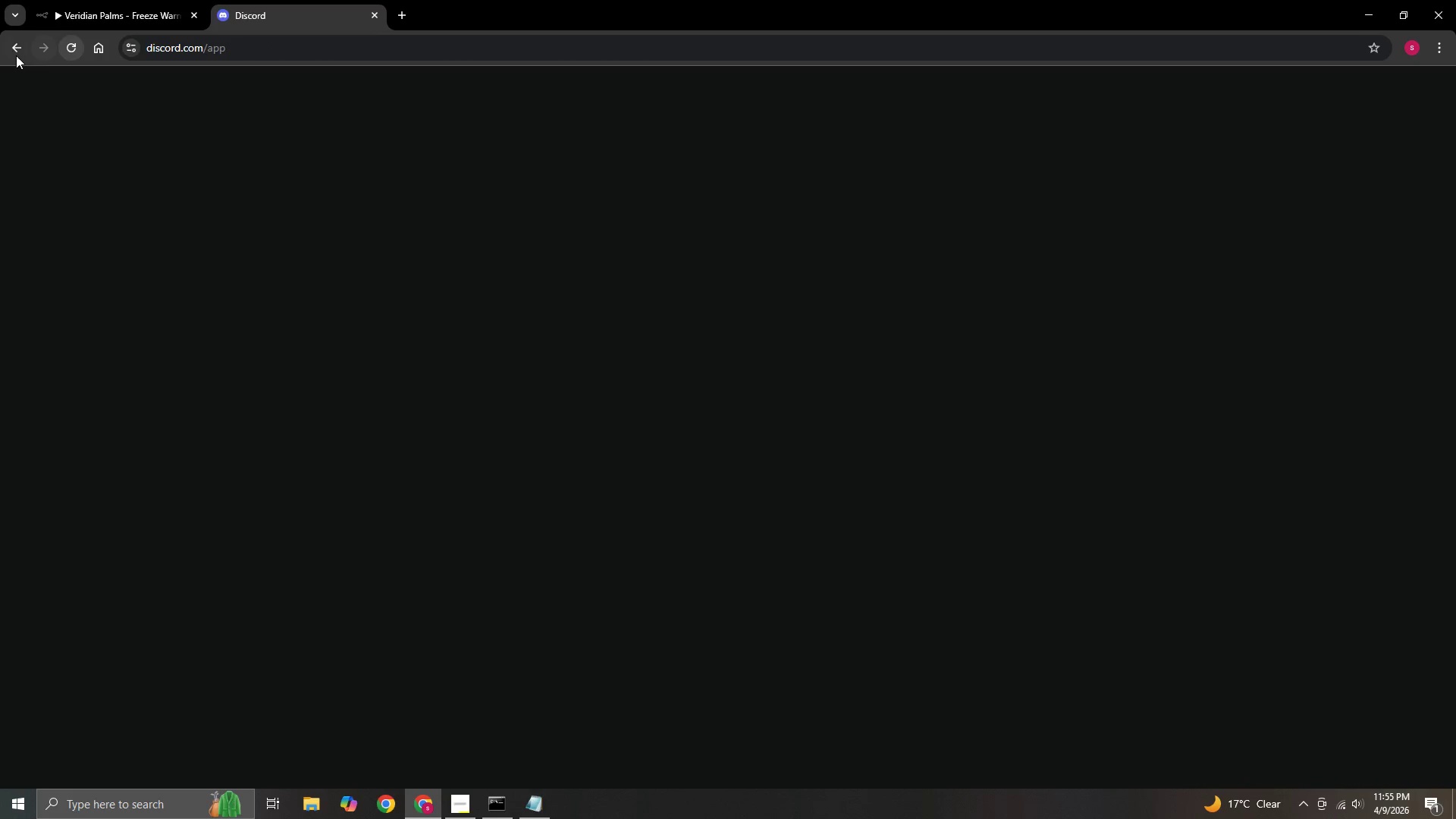 
left_click([0, 52])
 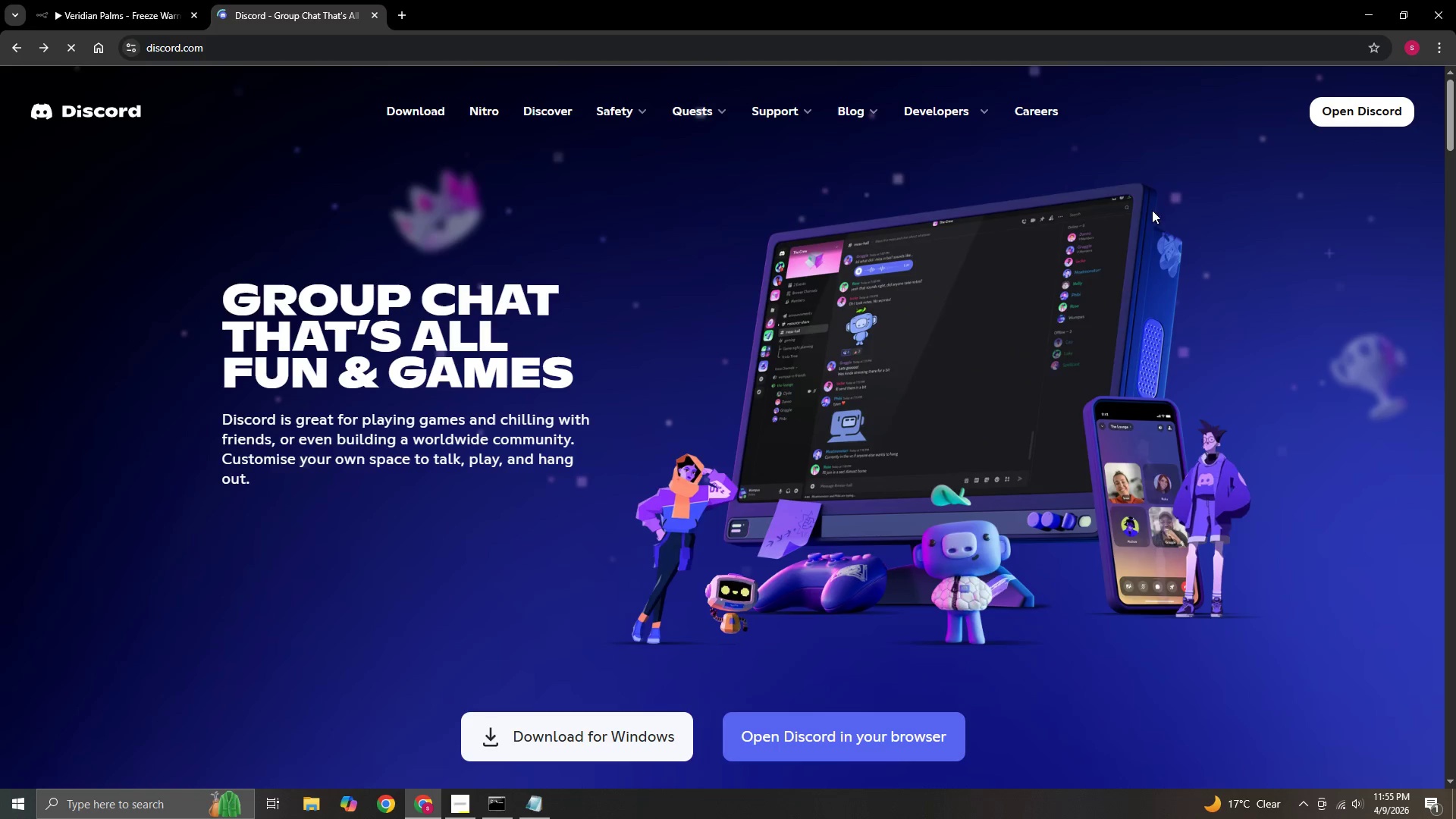 
left_click([1371, 111])
 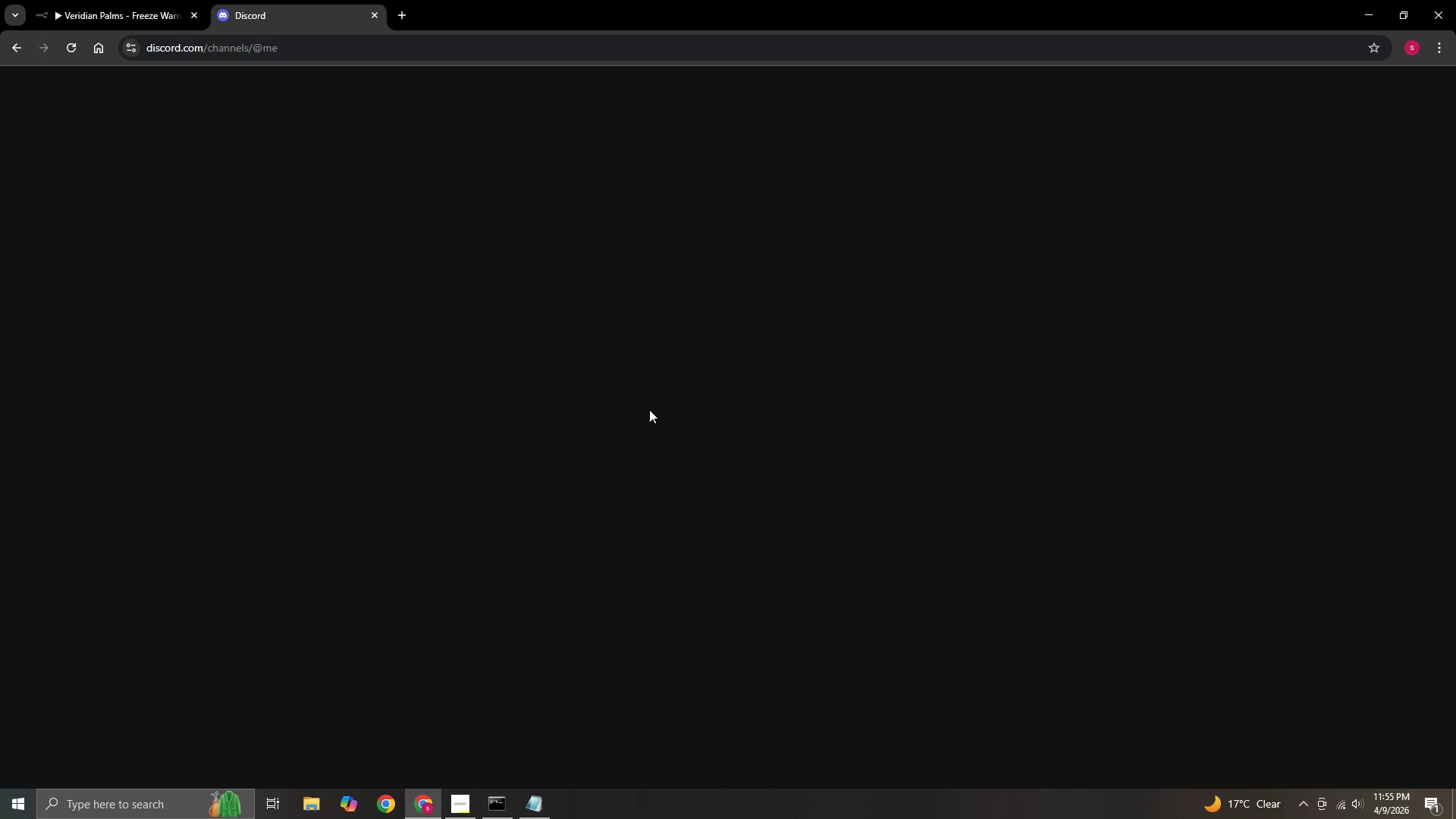 
wait(8.98)
 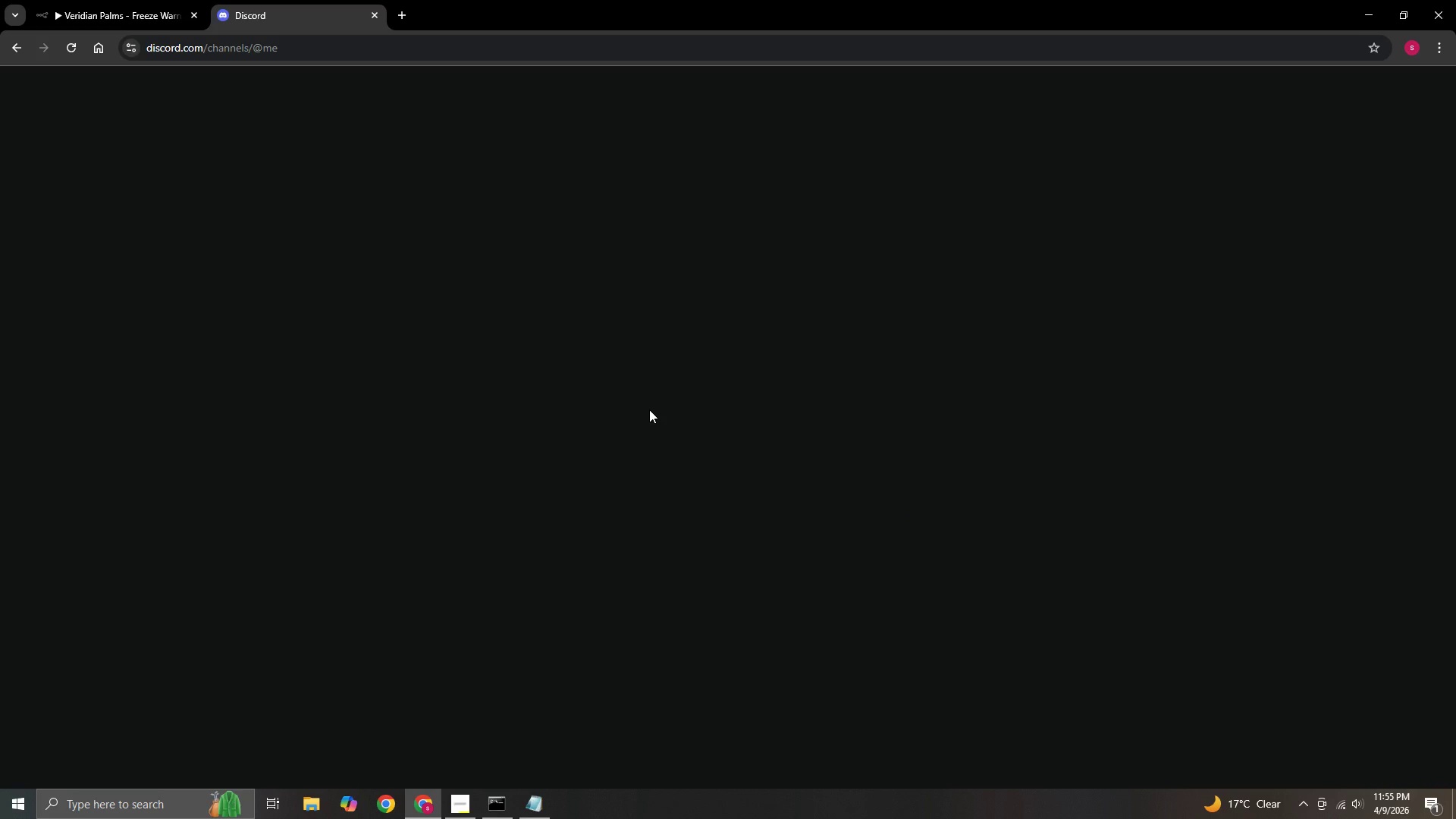 
left_click([31, 146])
 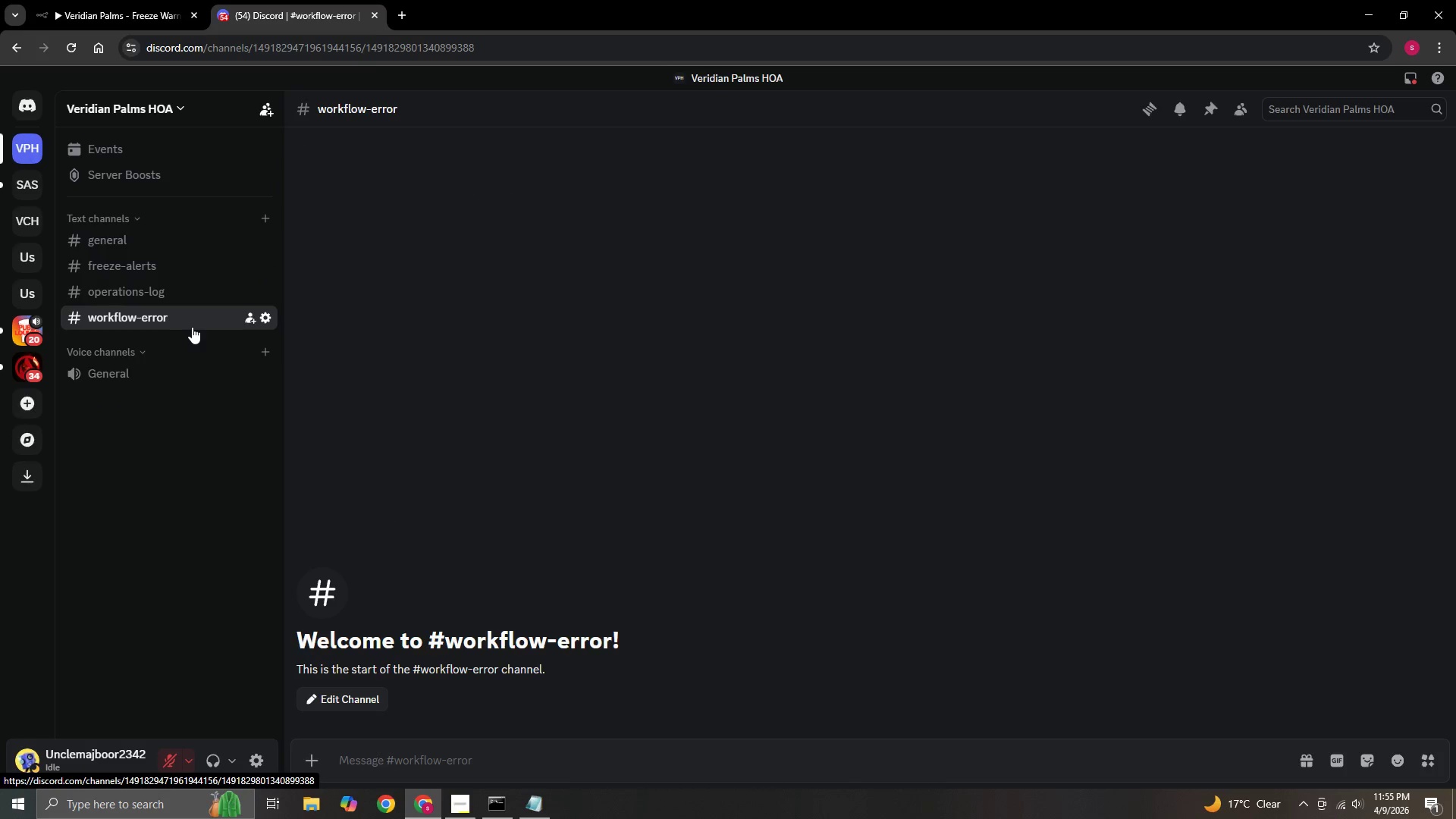 
left_click([212, 265])
 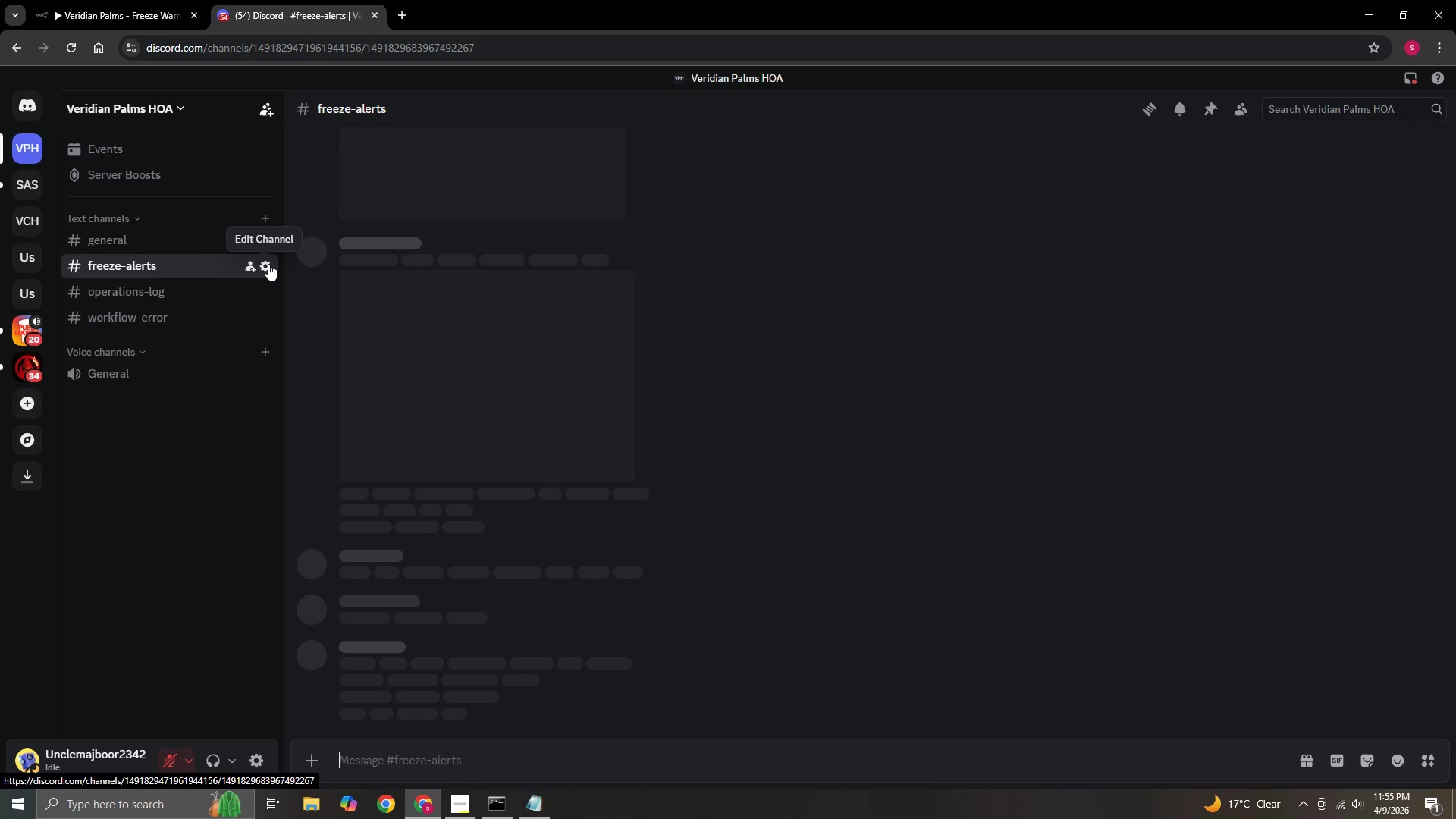 
left_click([265, 264])
 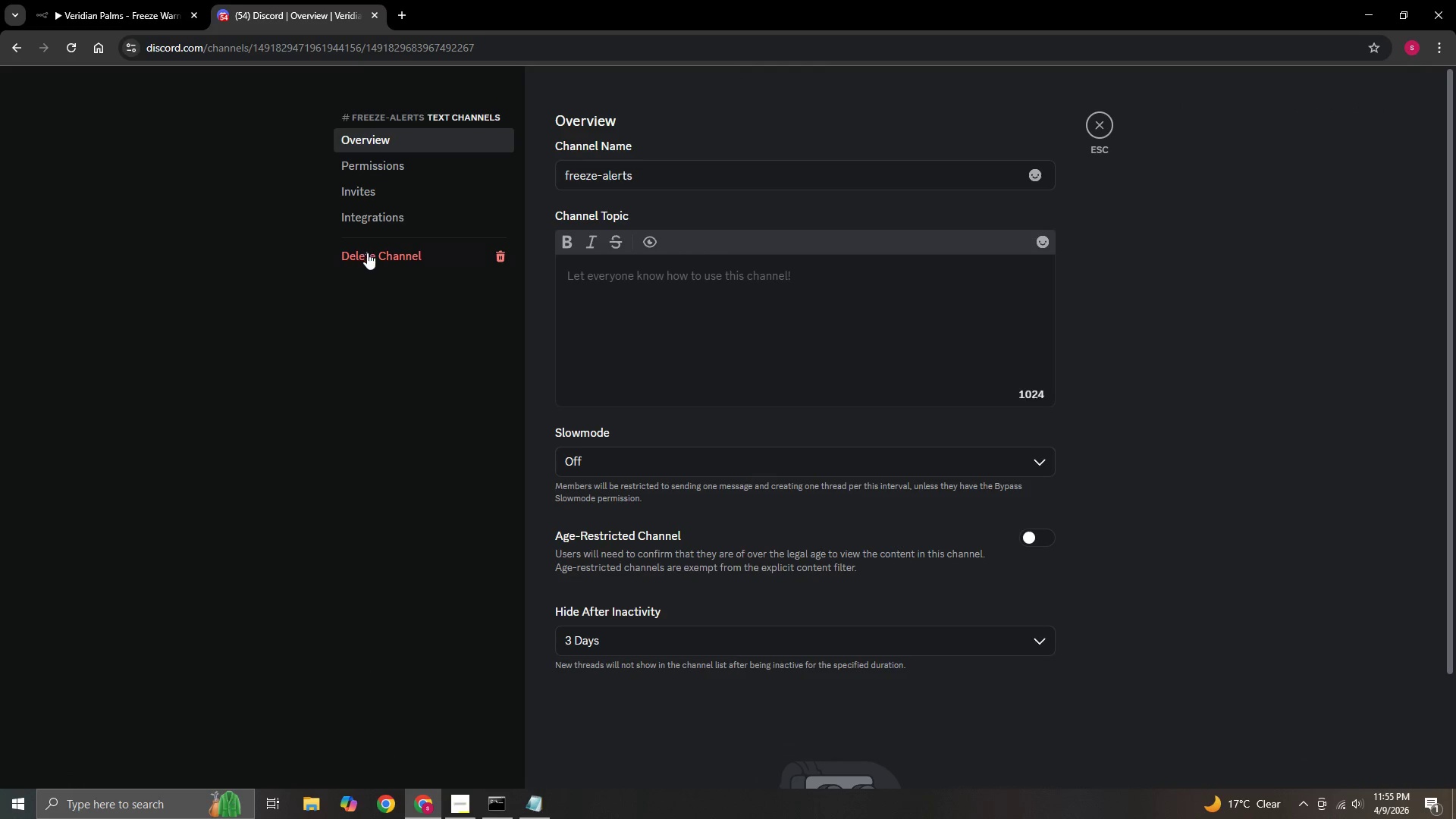 
left_click([404, 221])
 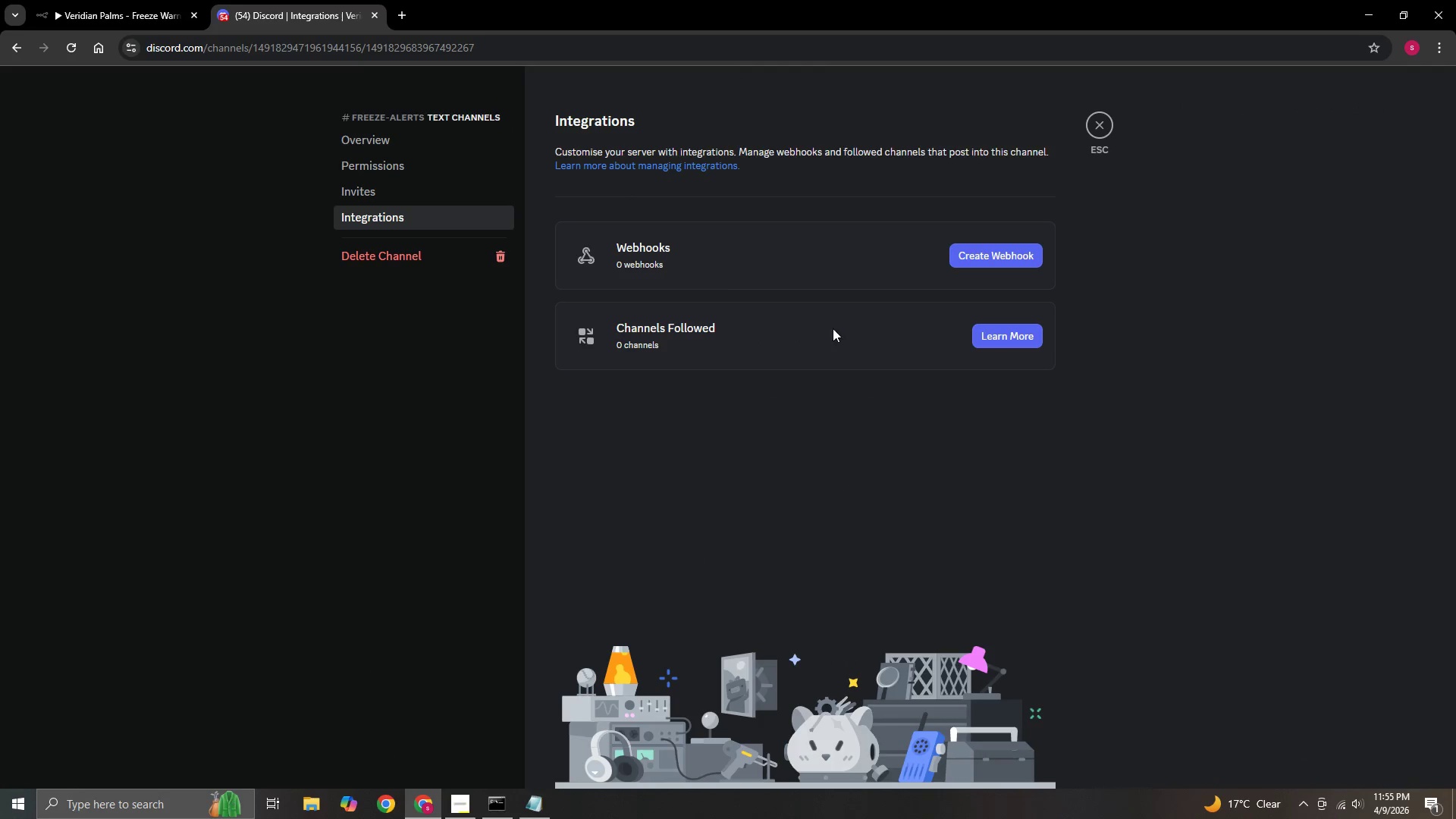 
left_click([1018, 249])
 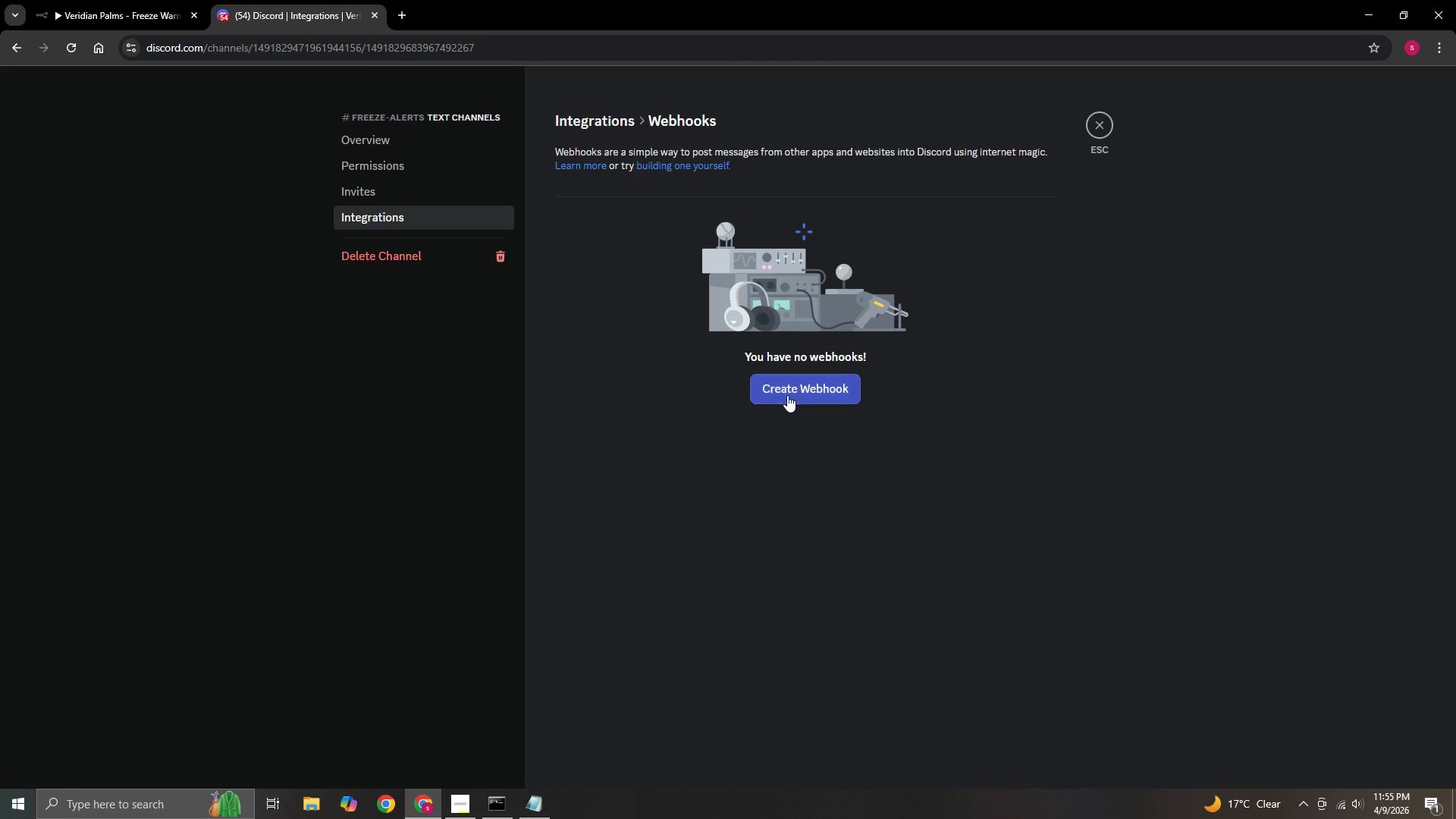 
left_click([792, 394])
 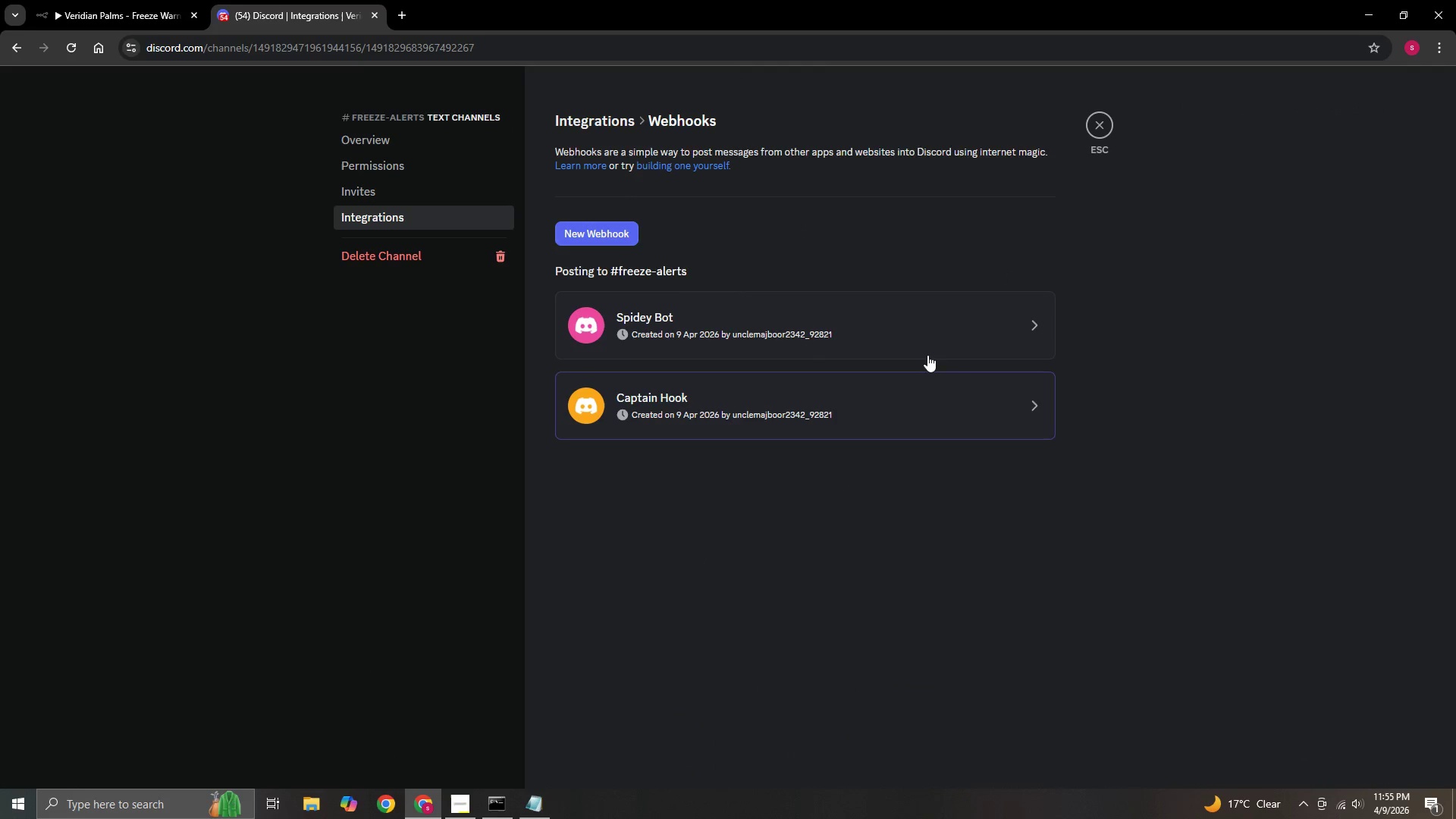 
left_click([834, 401])
 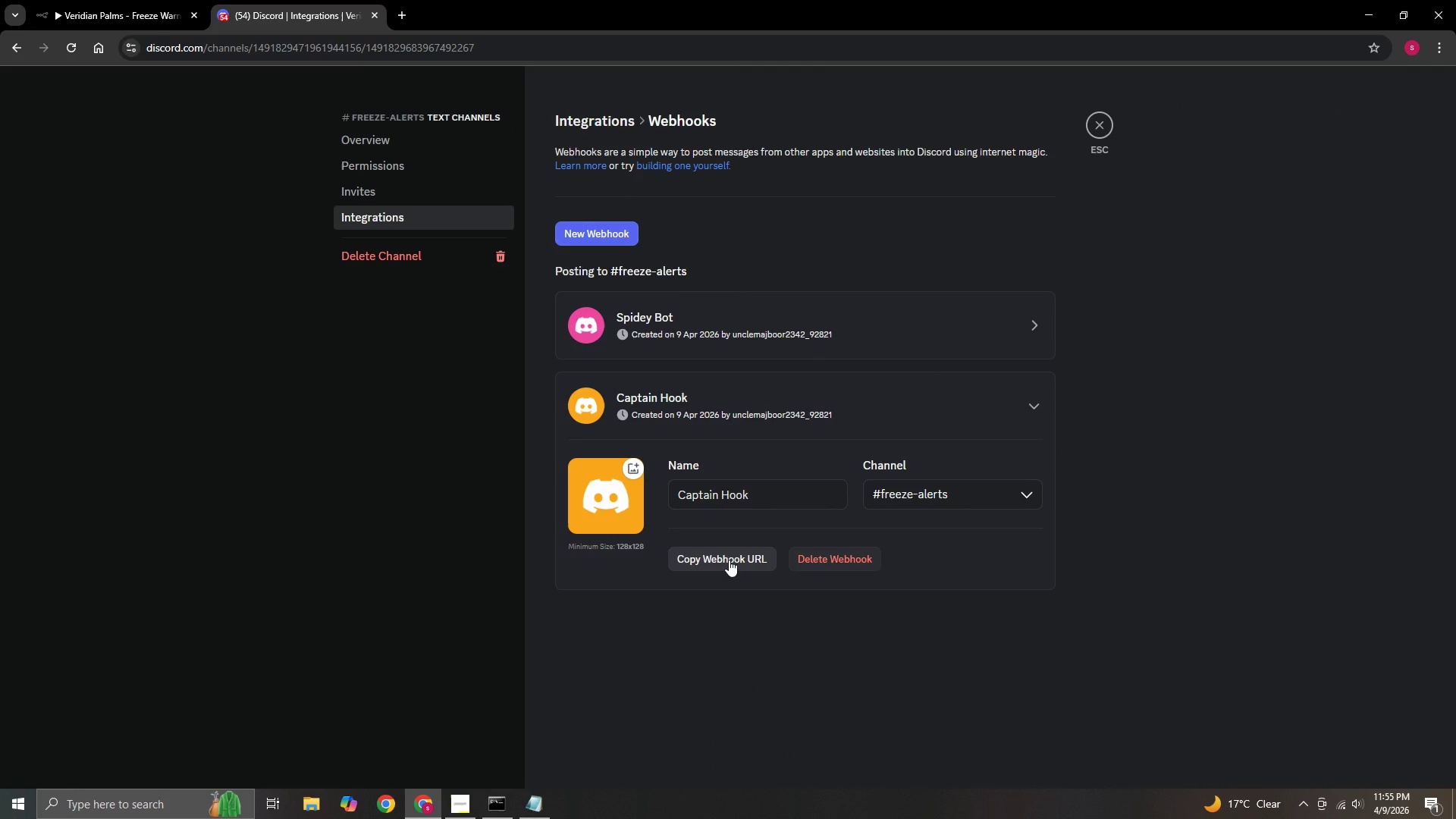 
left_click([729, 560])
 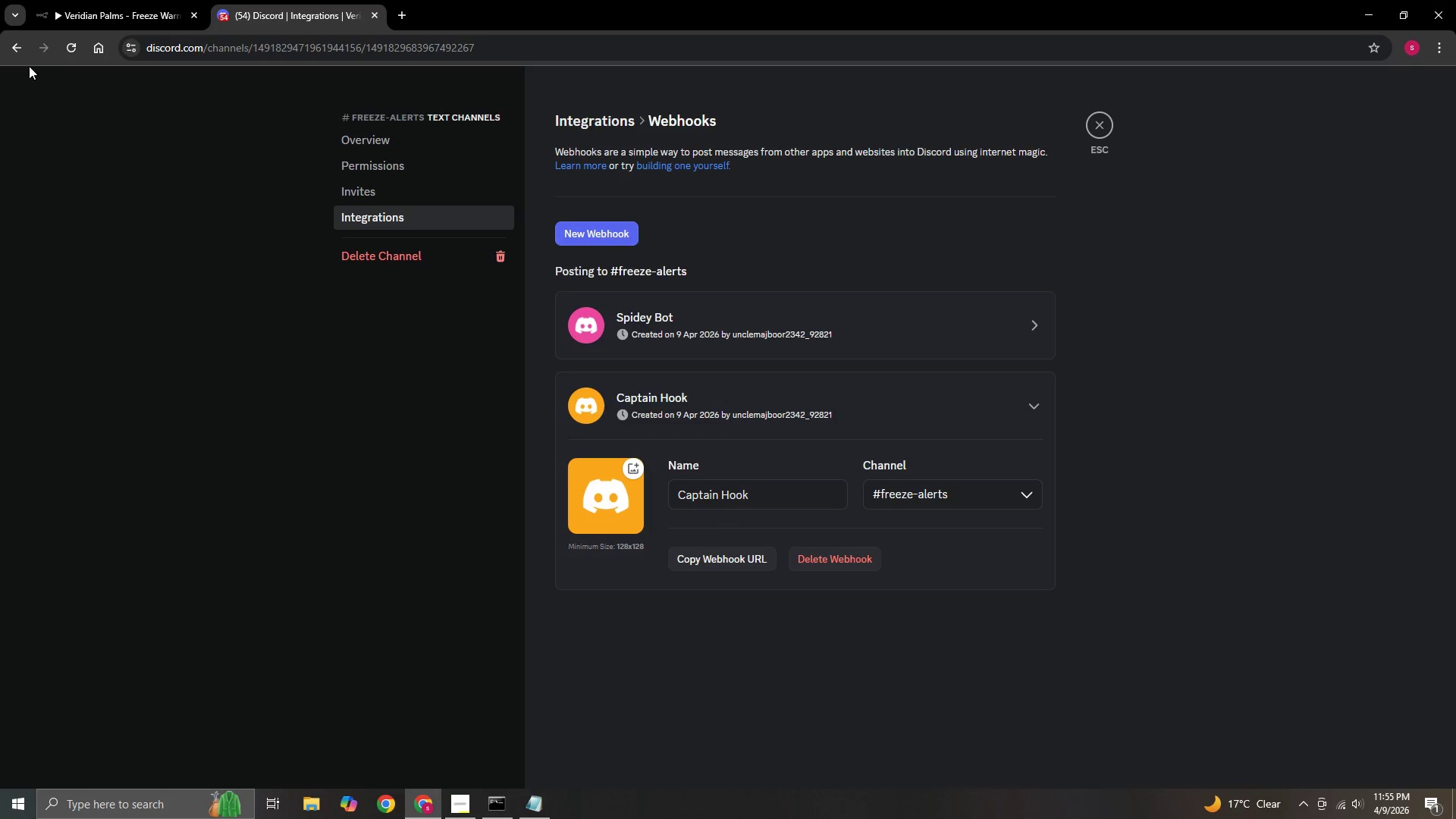 
left_click([20, 55])
 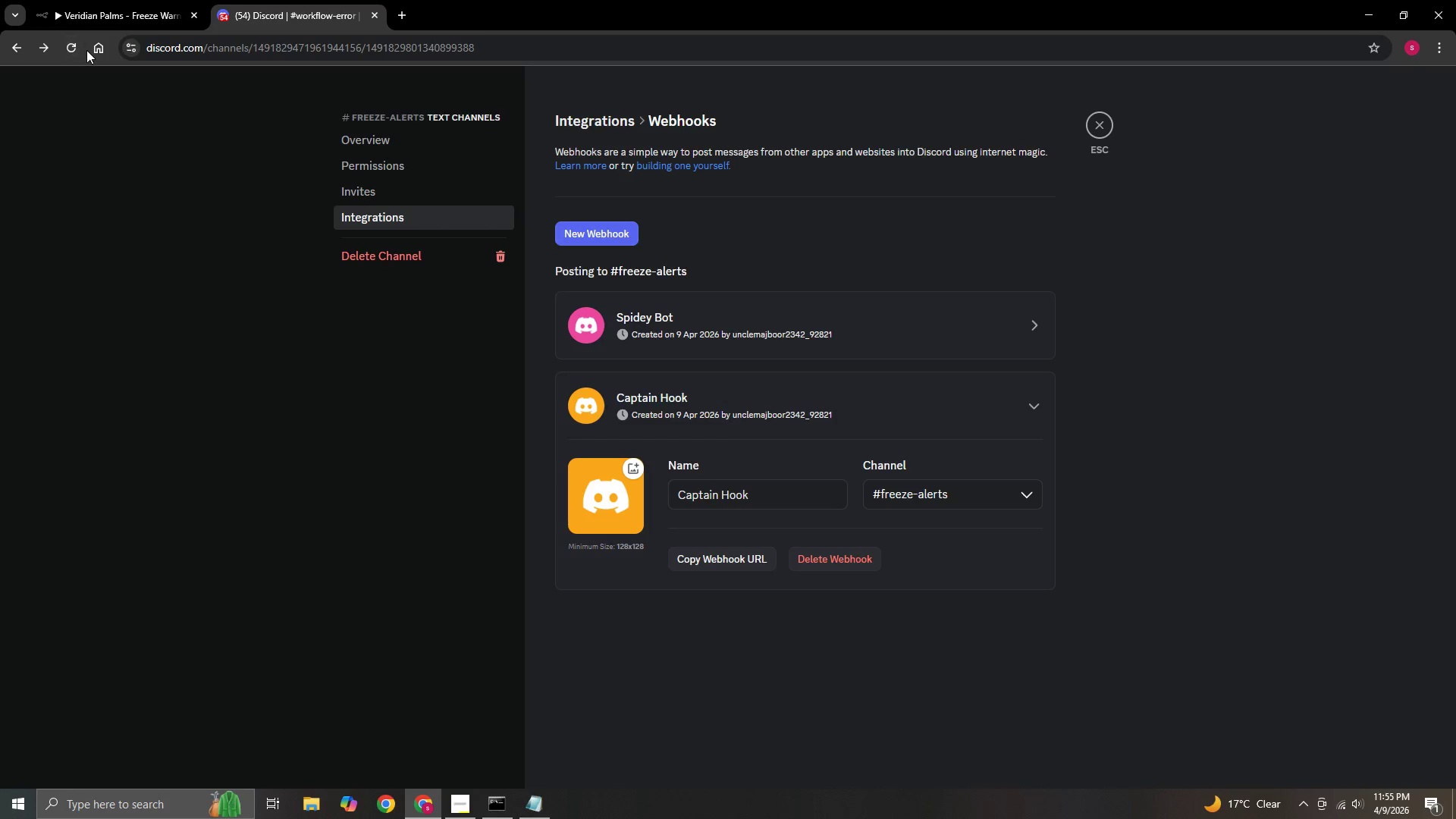 
left_click([67, 50])
 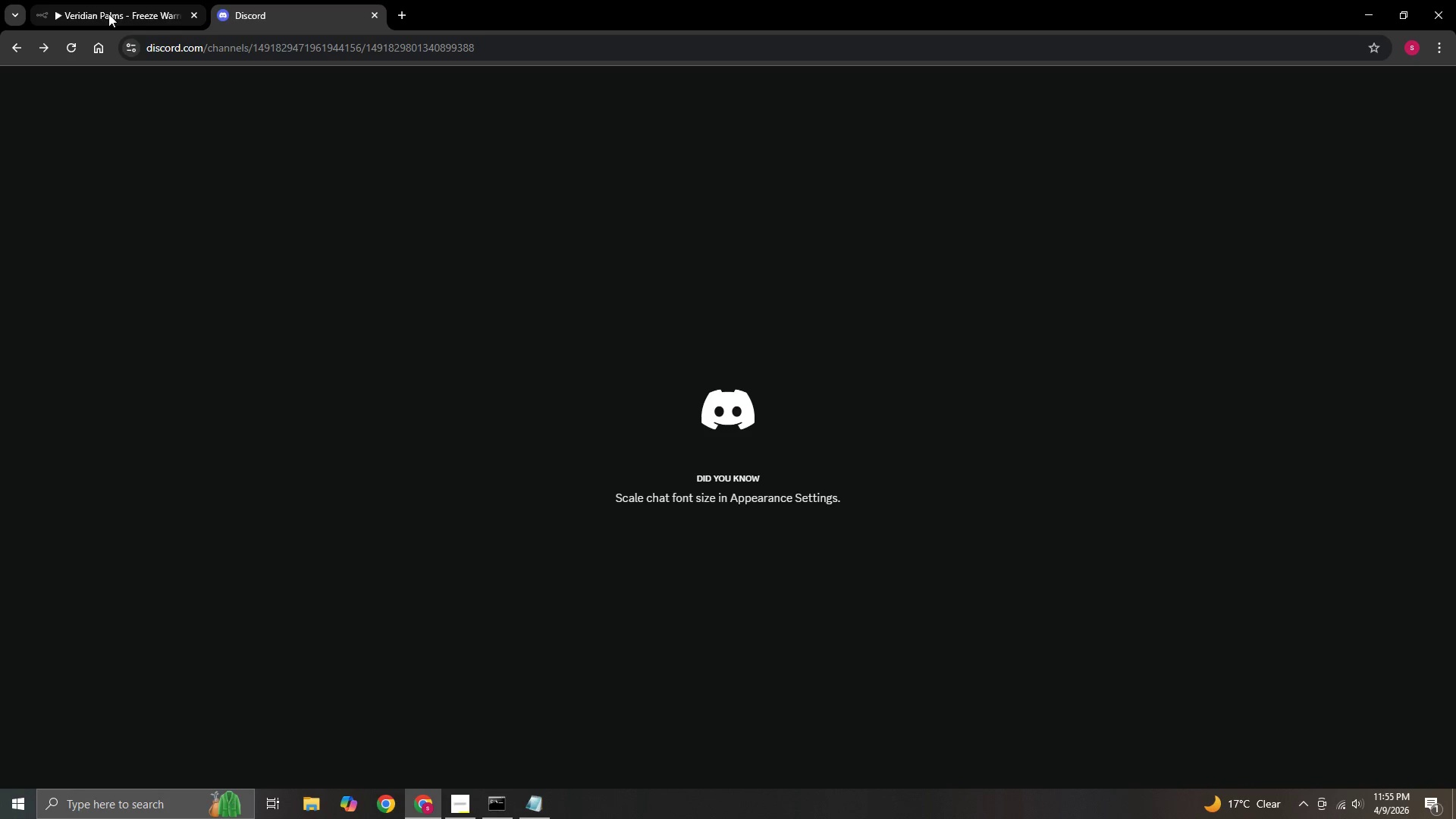 
left_click([124, 1])
 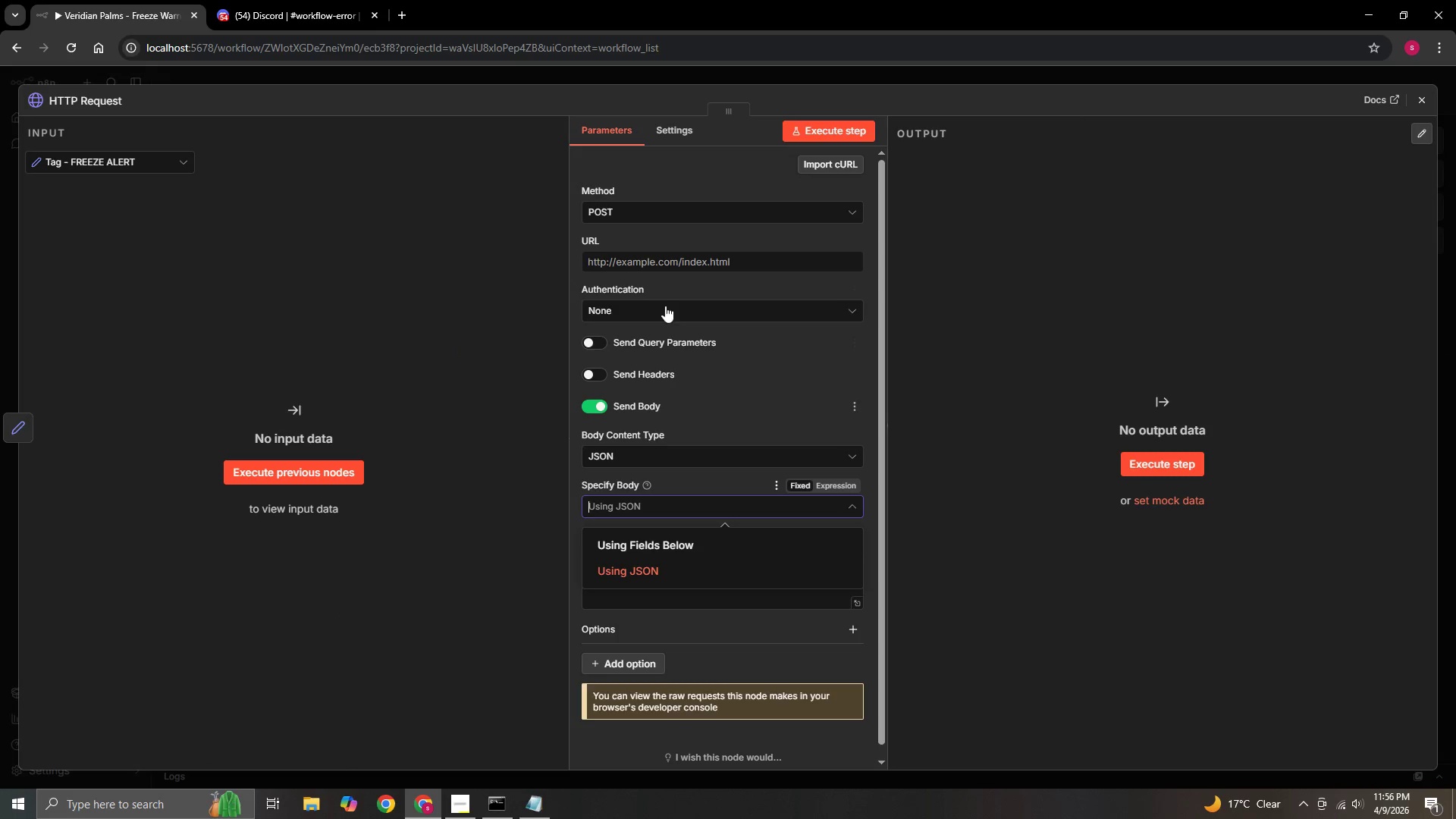 
left_click([661, 256])
 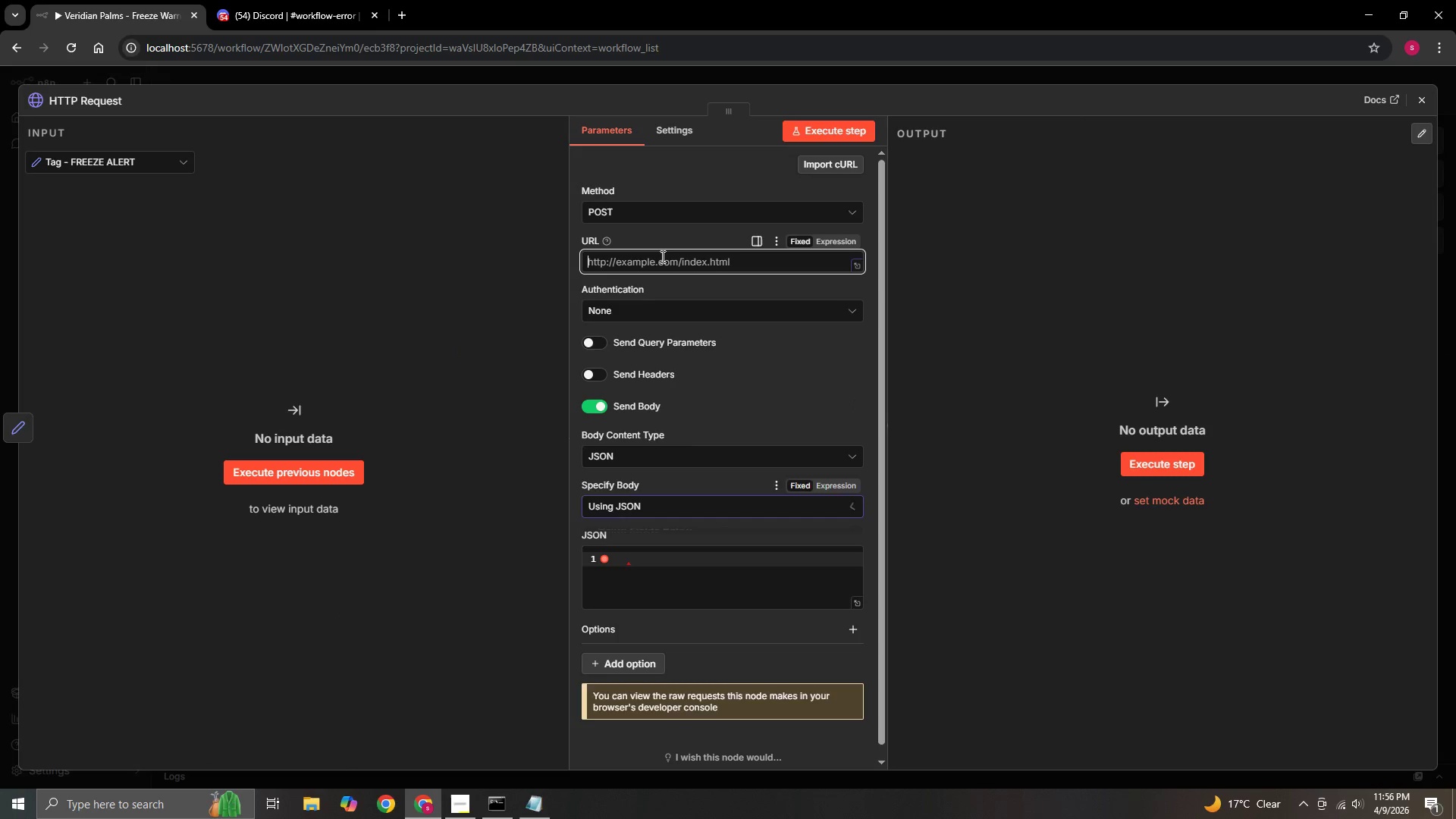 
right_click([661, 256])
 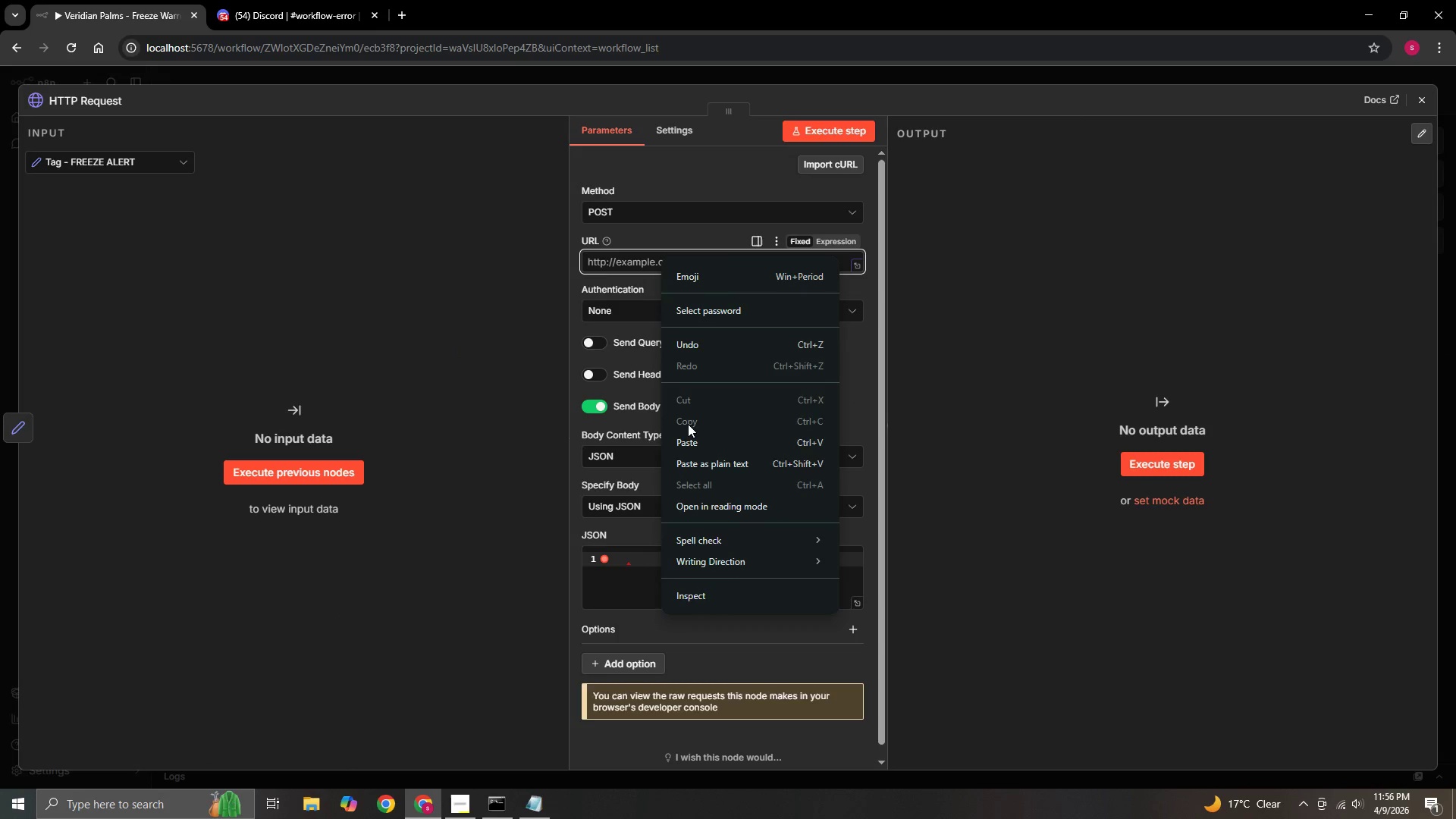 
left_click([688, 435])
 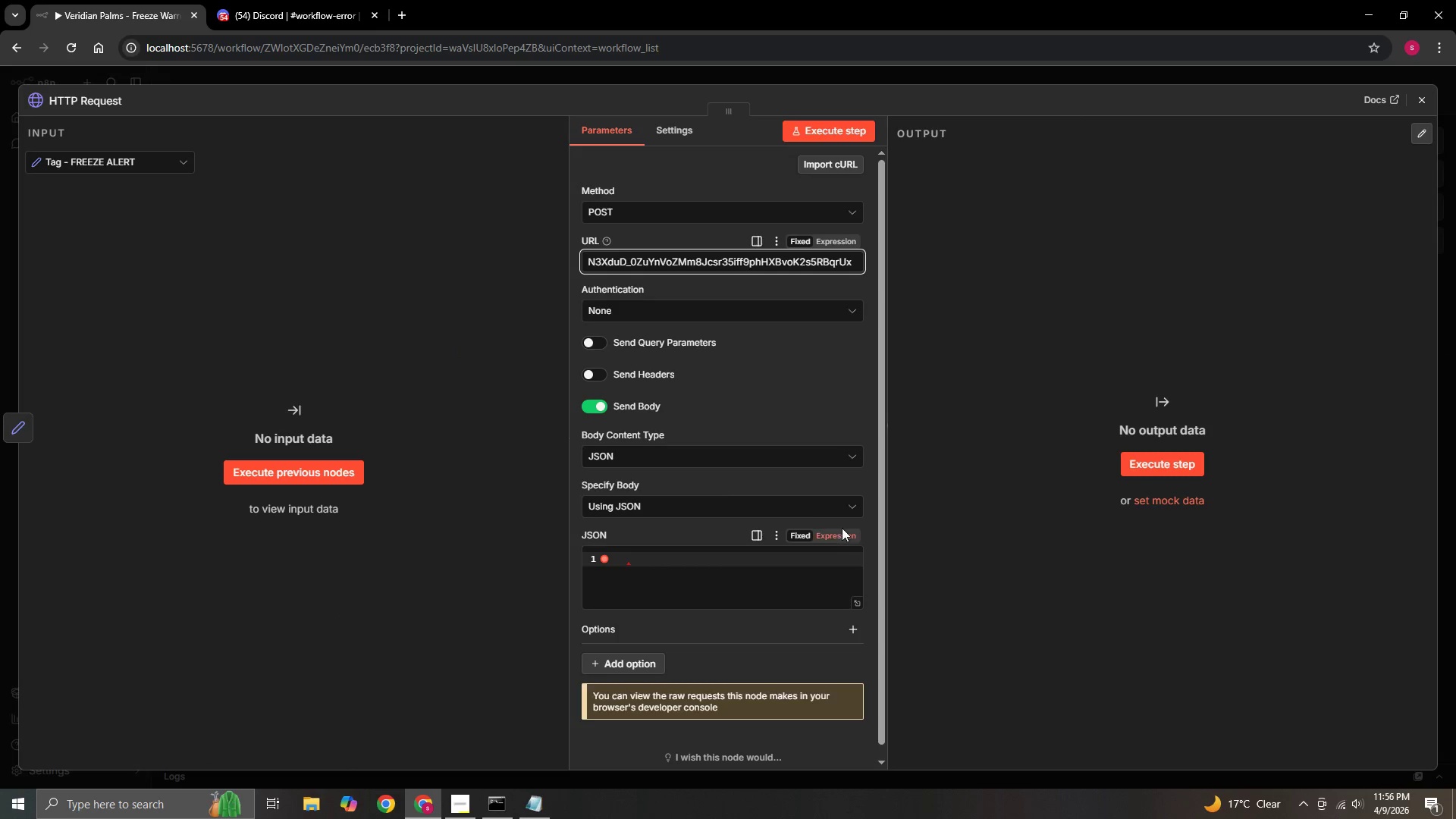 
left_click([840, 529])
 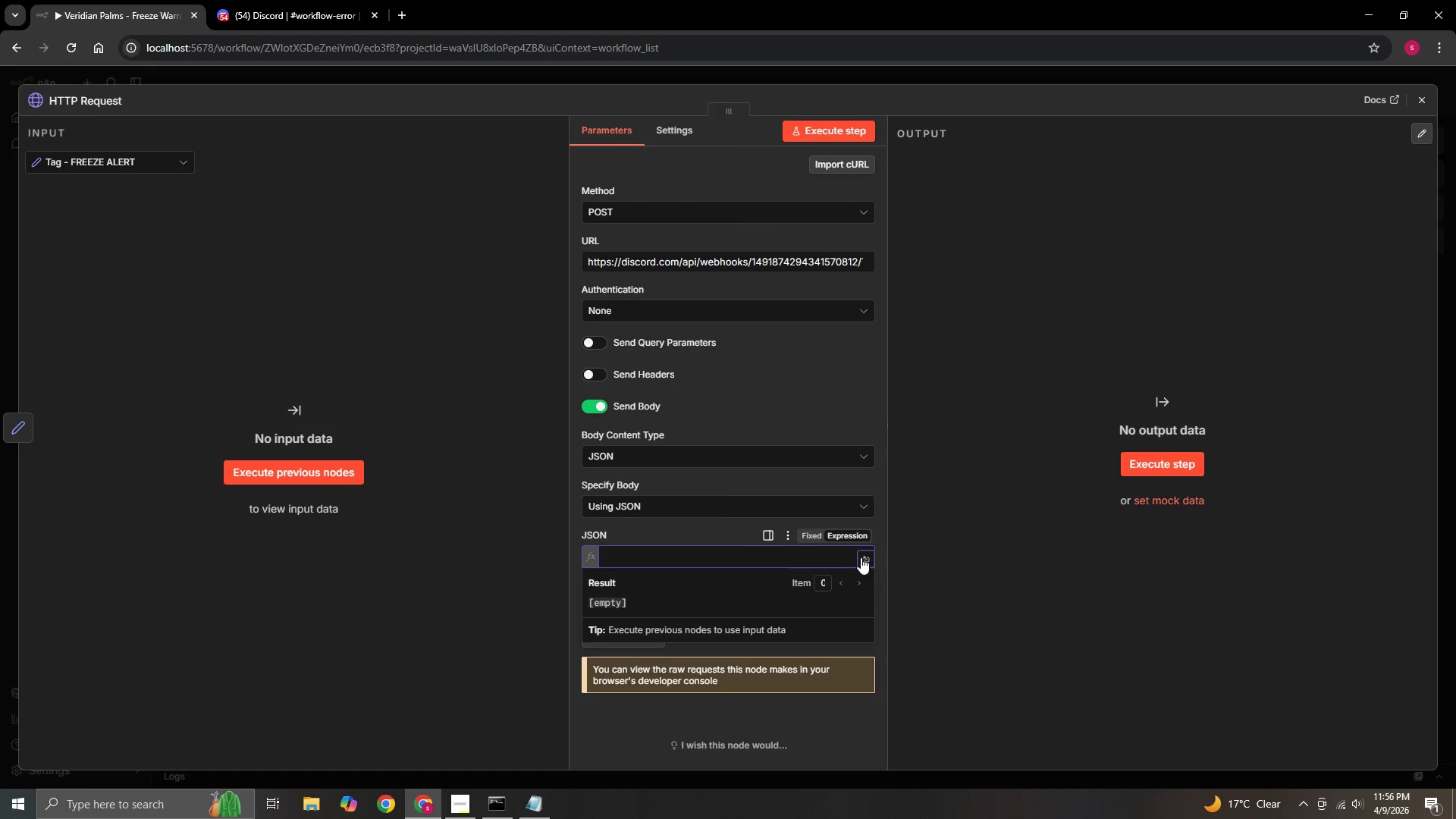 
left_click([861, 557])
 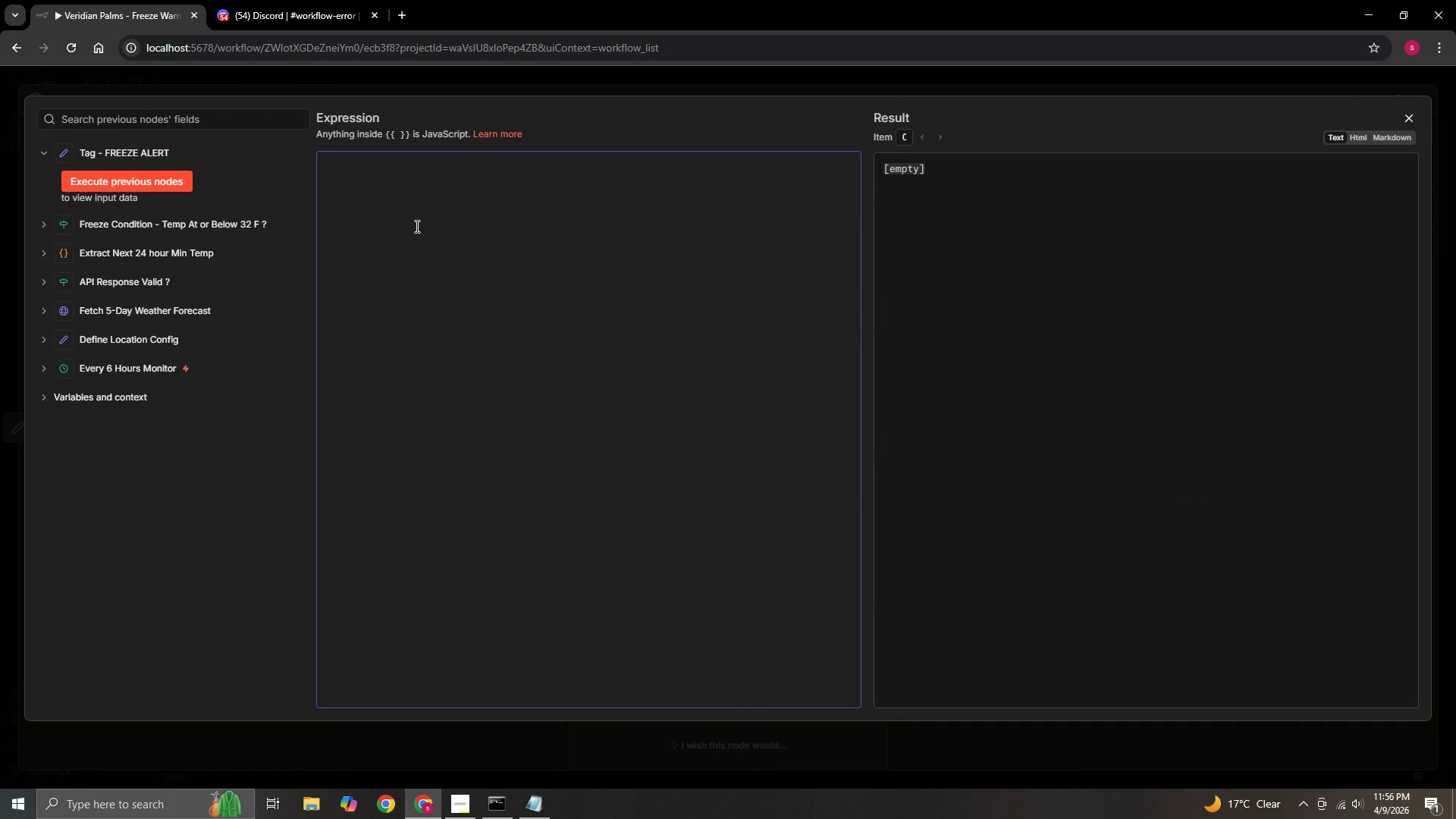 
wait(7.17)
 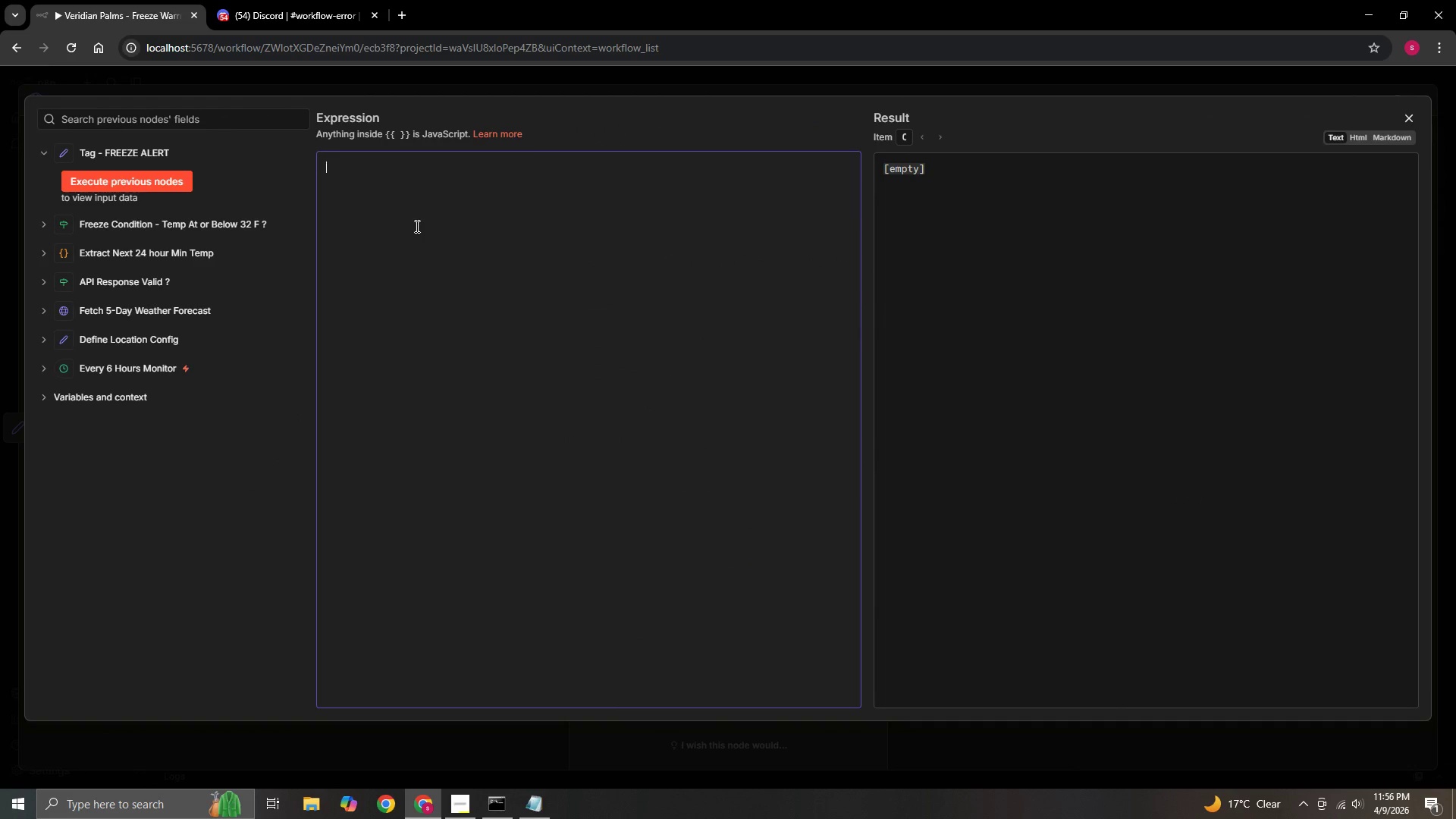 
key(Shift+BracketLeft)
 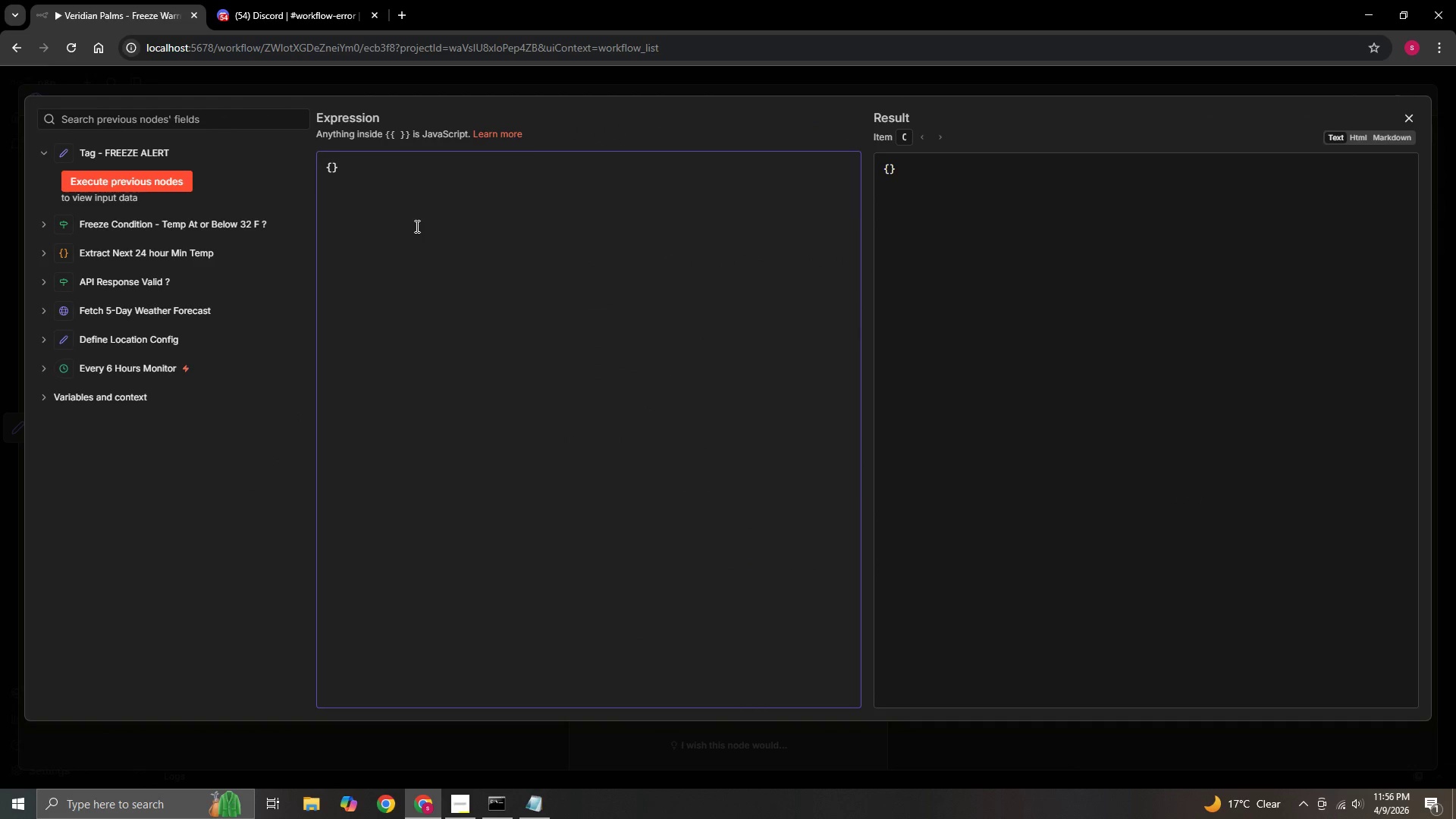 
key(Enter)
 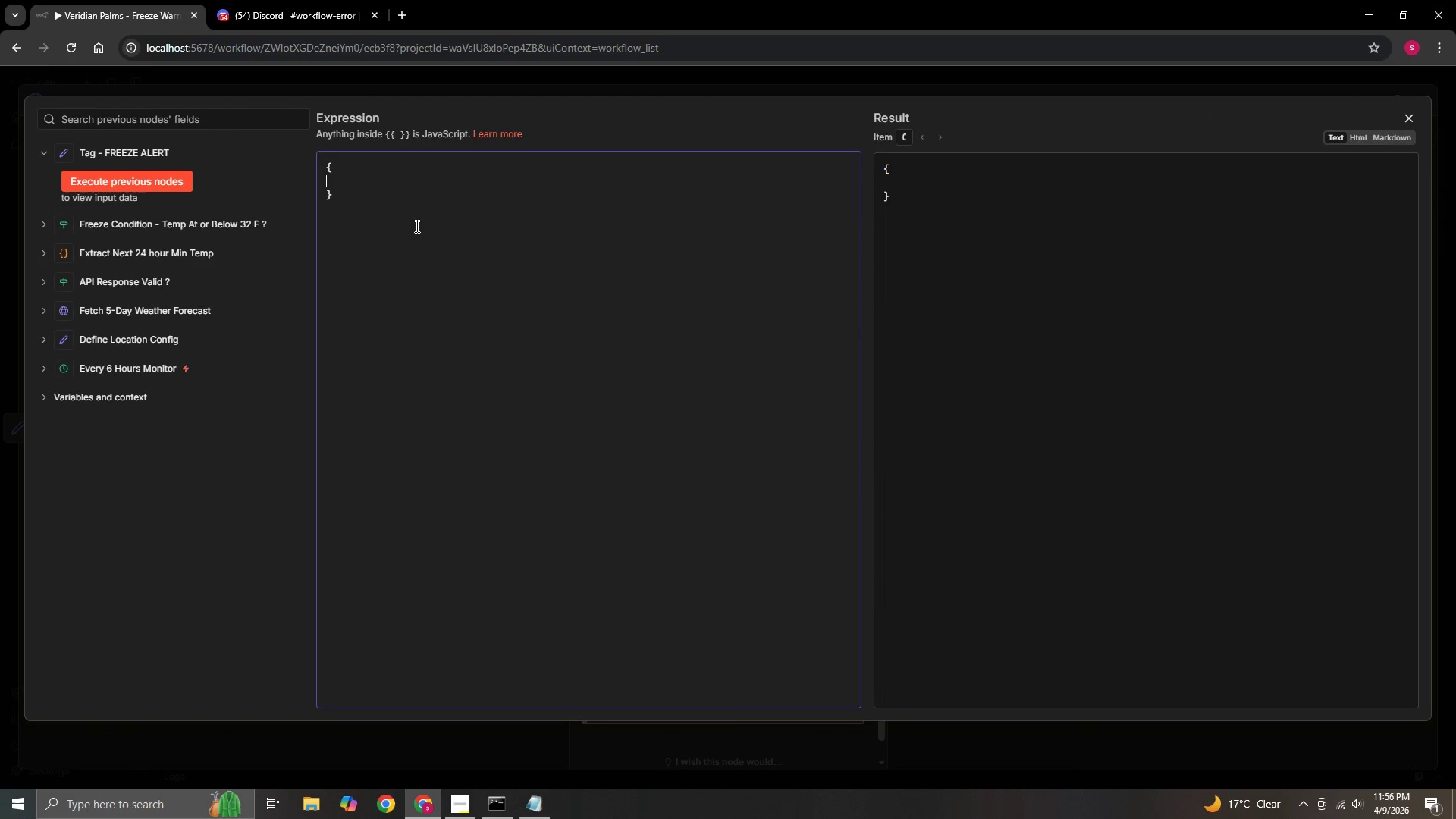 
type( :)
key(Backspace)
type("embeds)
 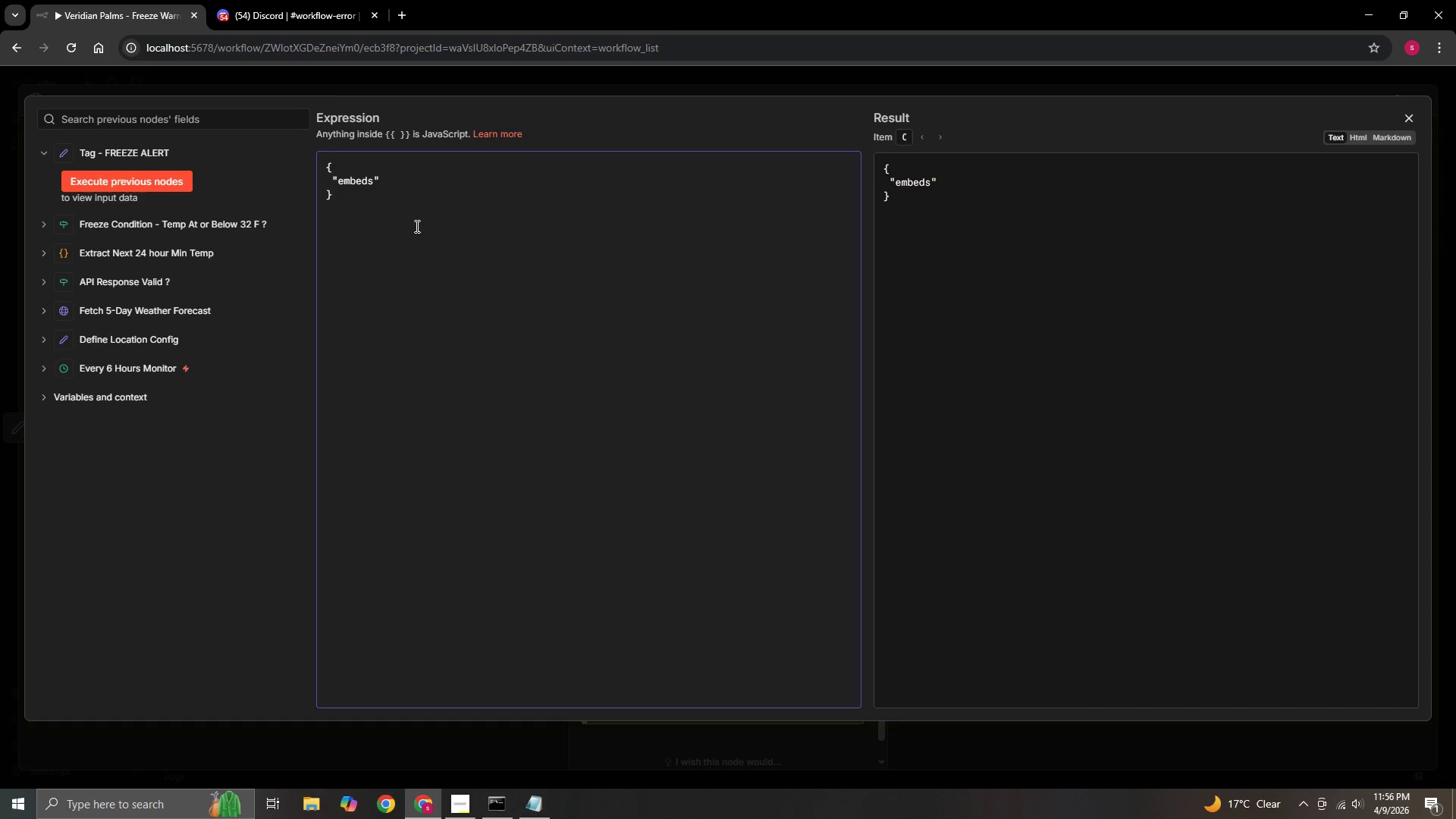 
key(ArrowRight)
 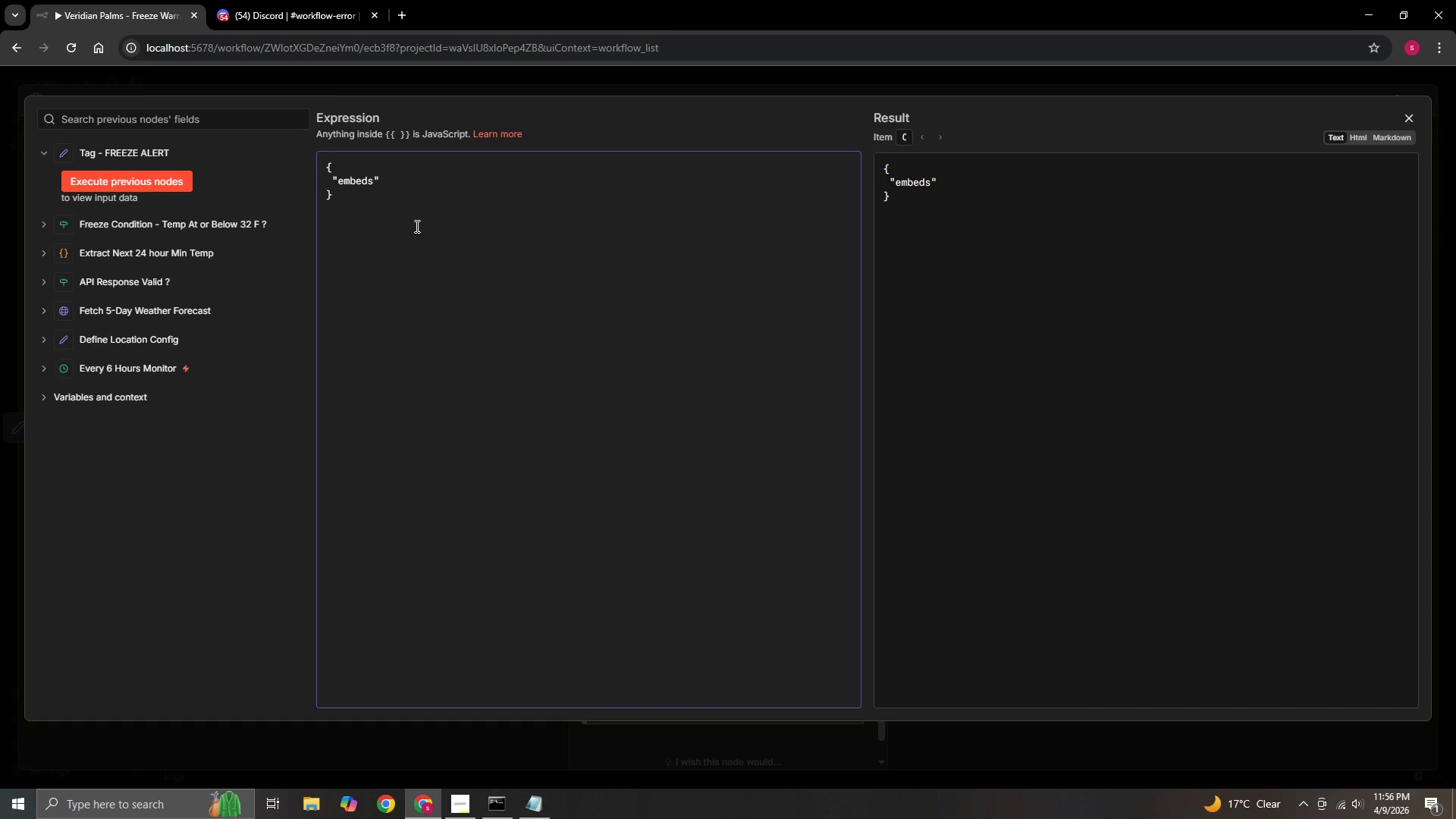 
key(Shift+Semicolon)
 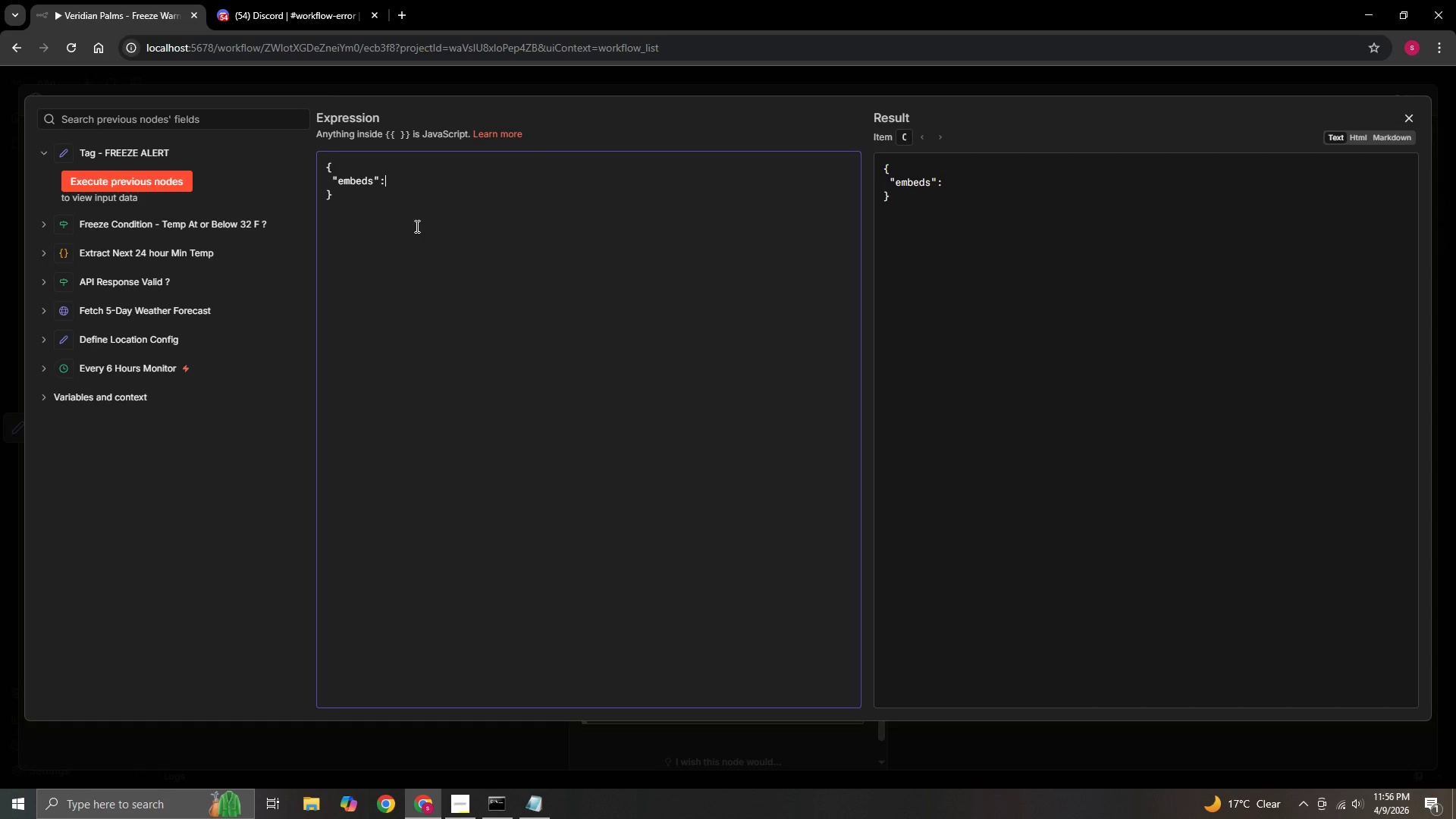 
key(Space)
 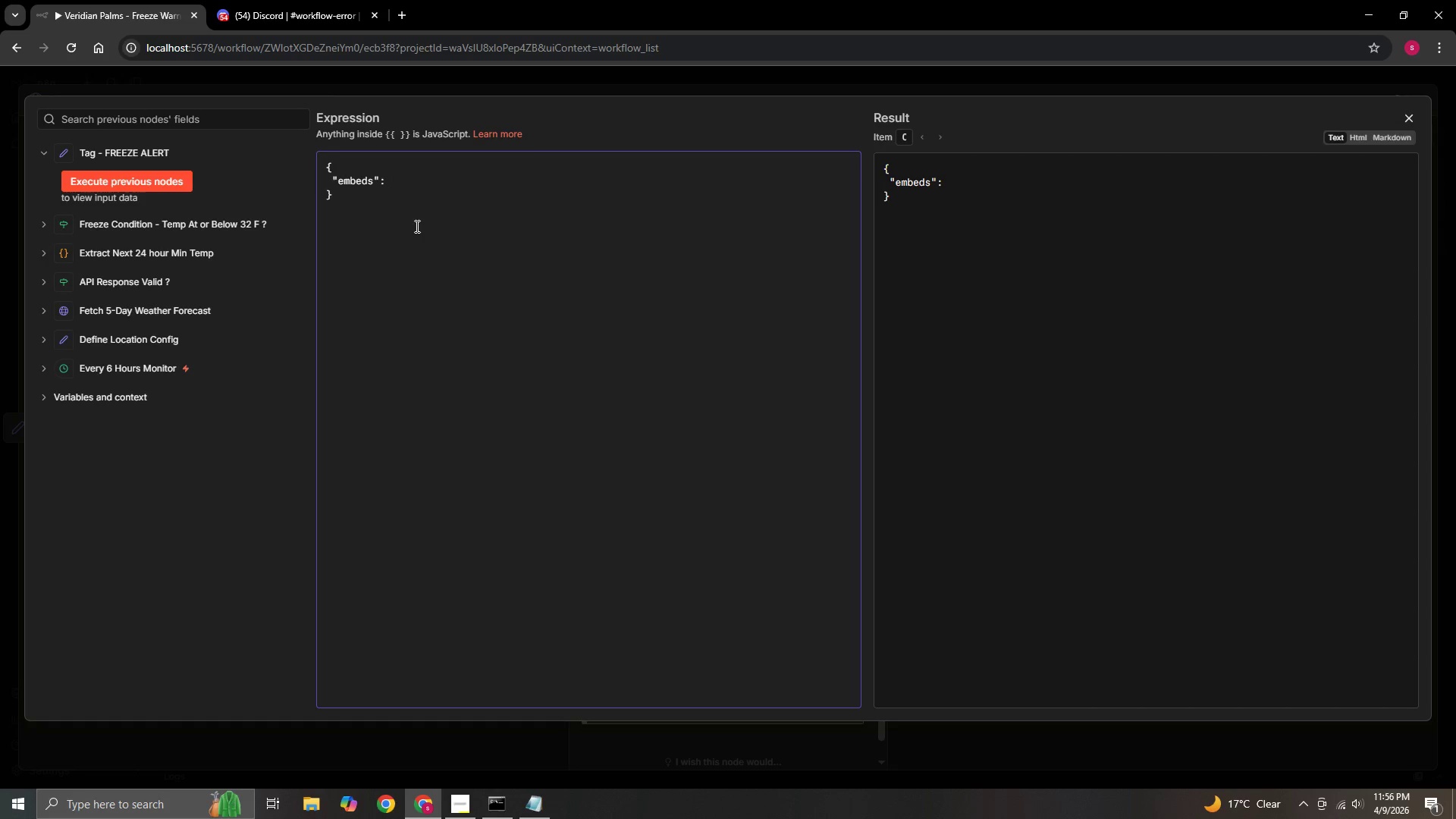 
key(BracketLeft)
 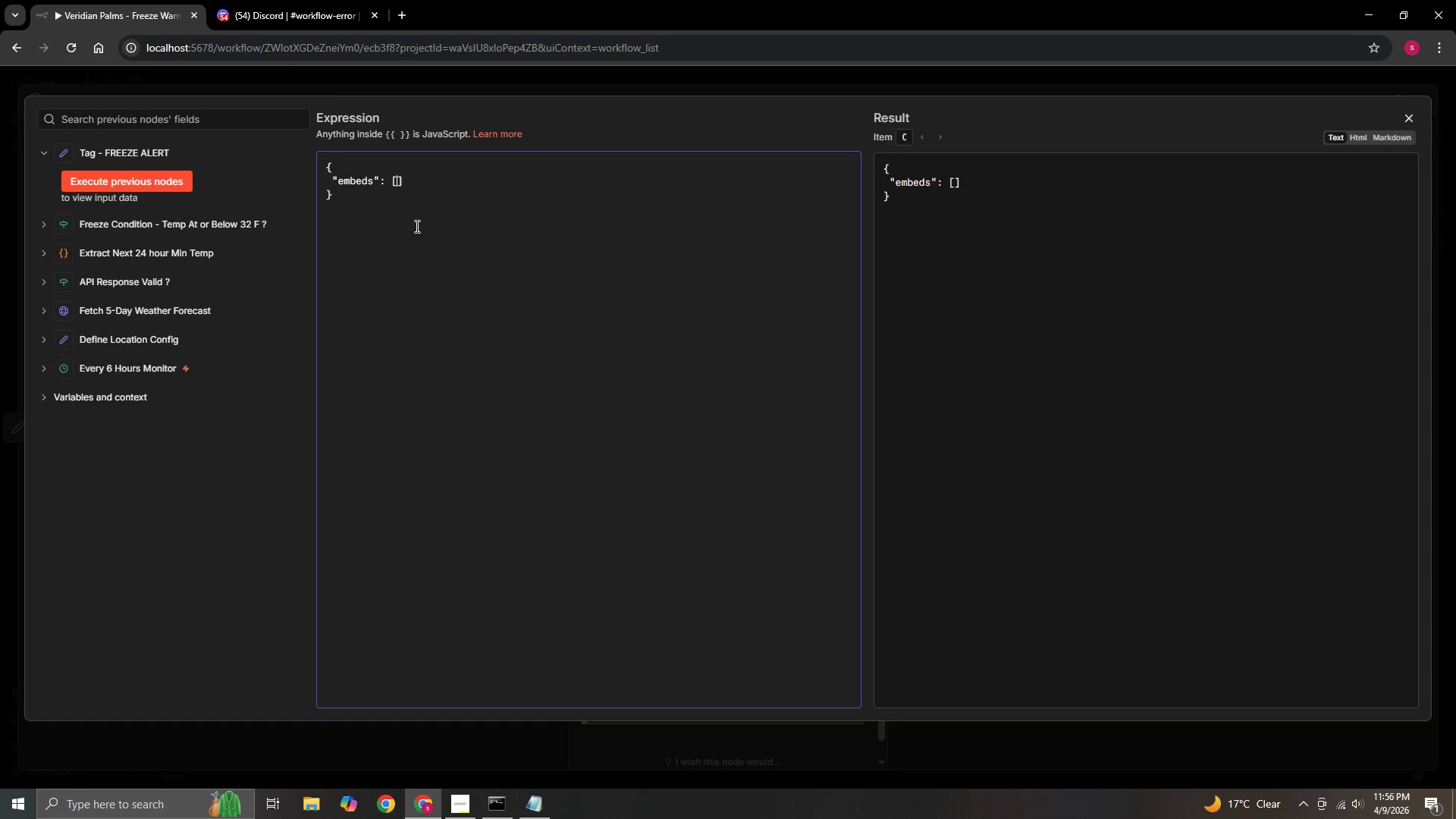 
key(Shift+BracketLeft)
 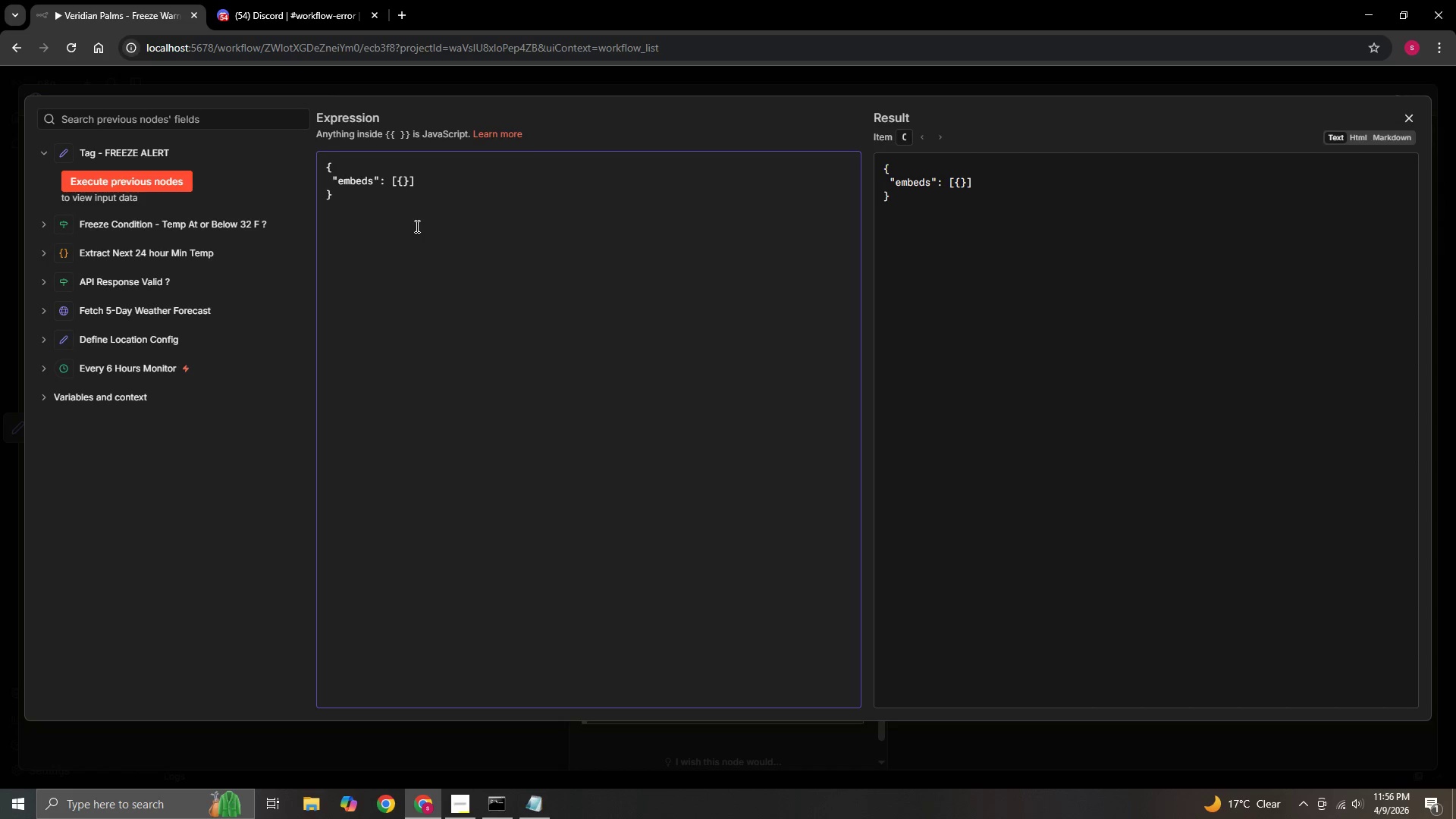 
key(Enter)
 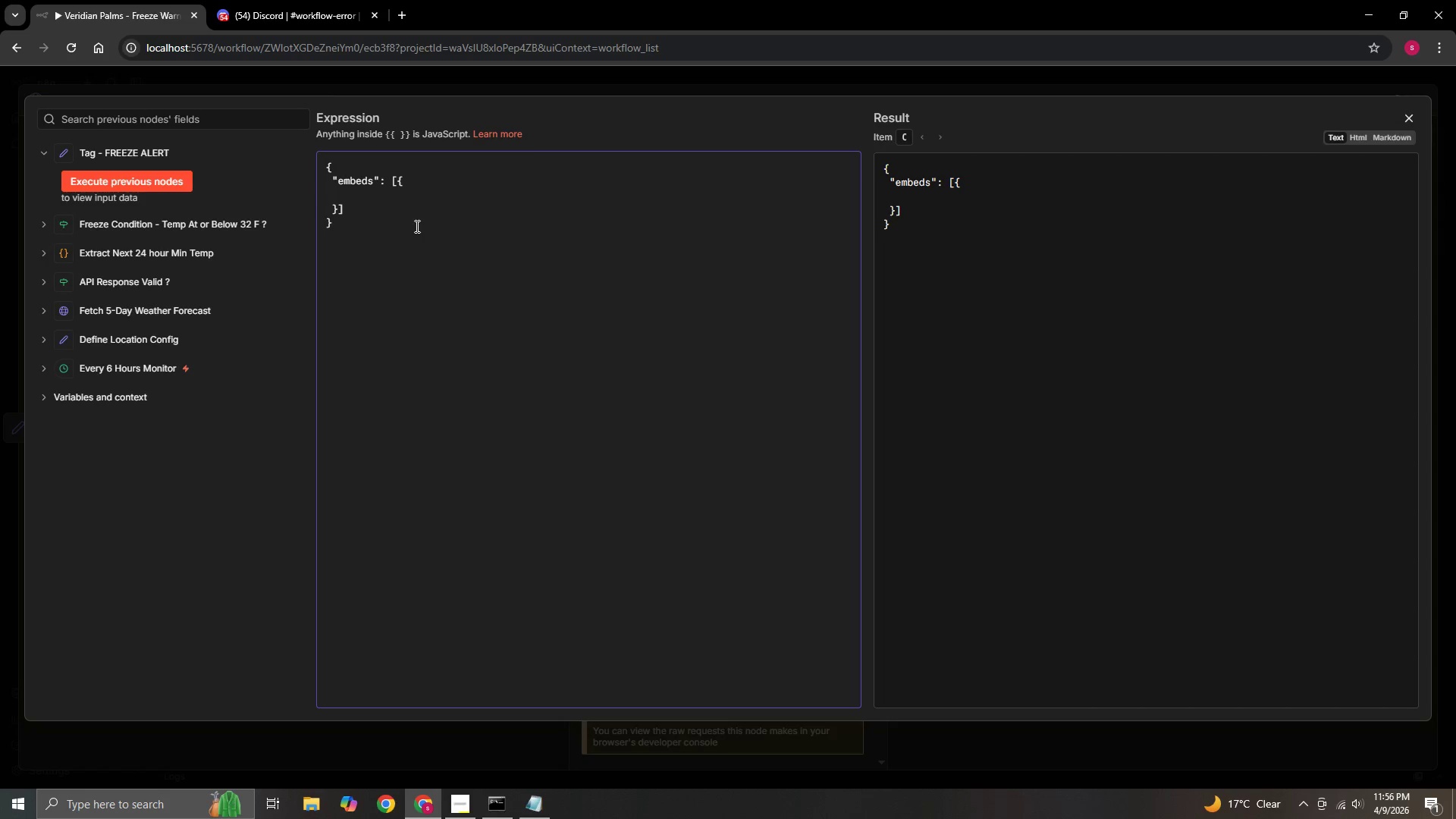 
type(   "title)
 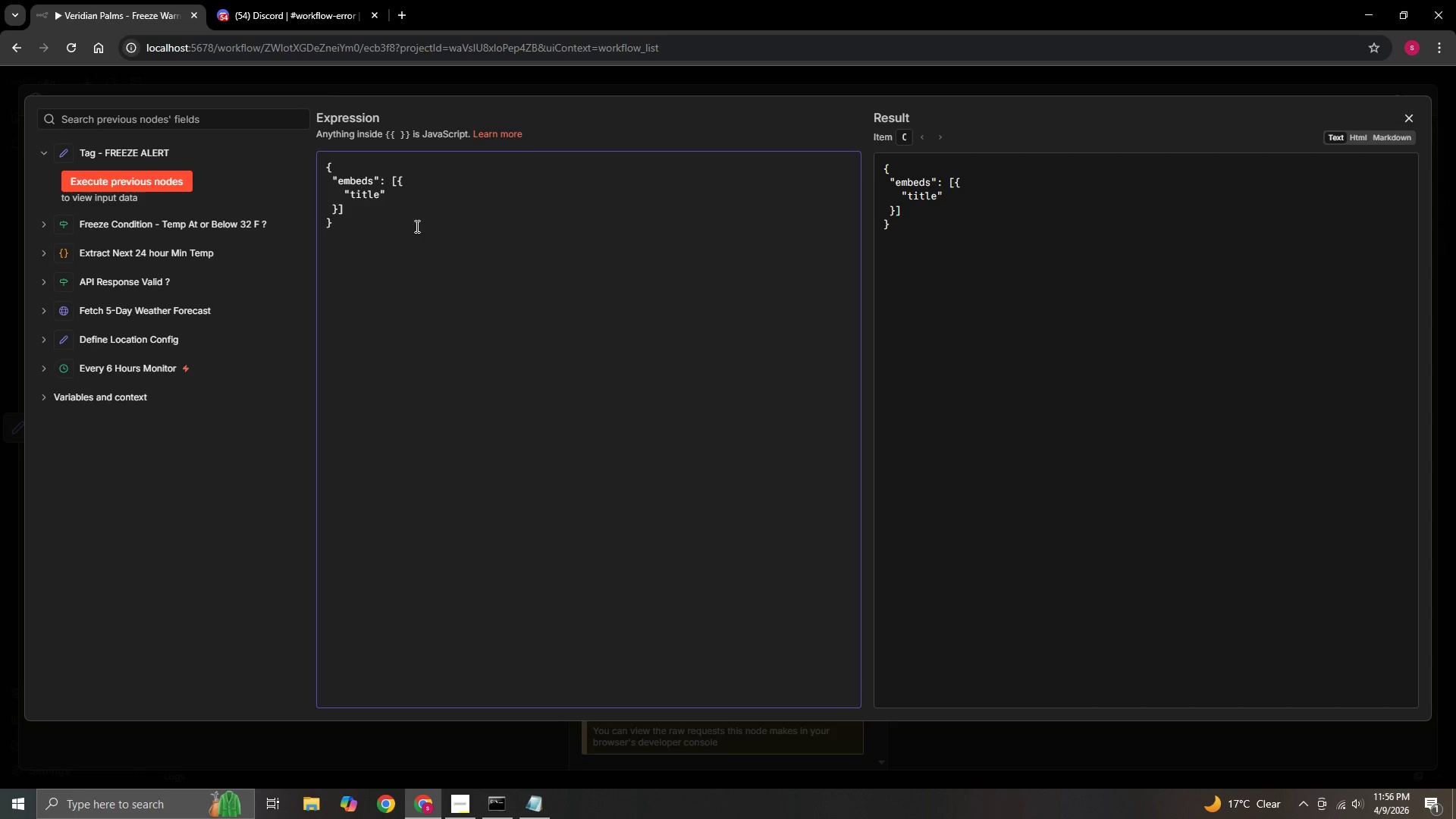 
key(ArrowRight)
 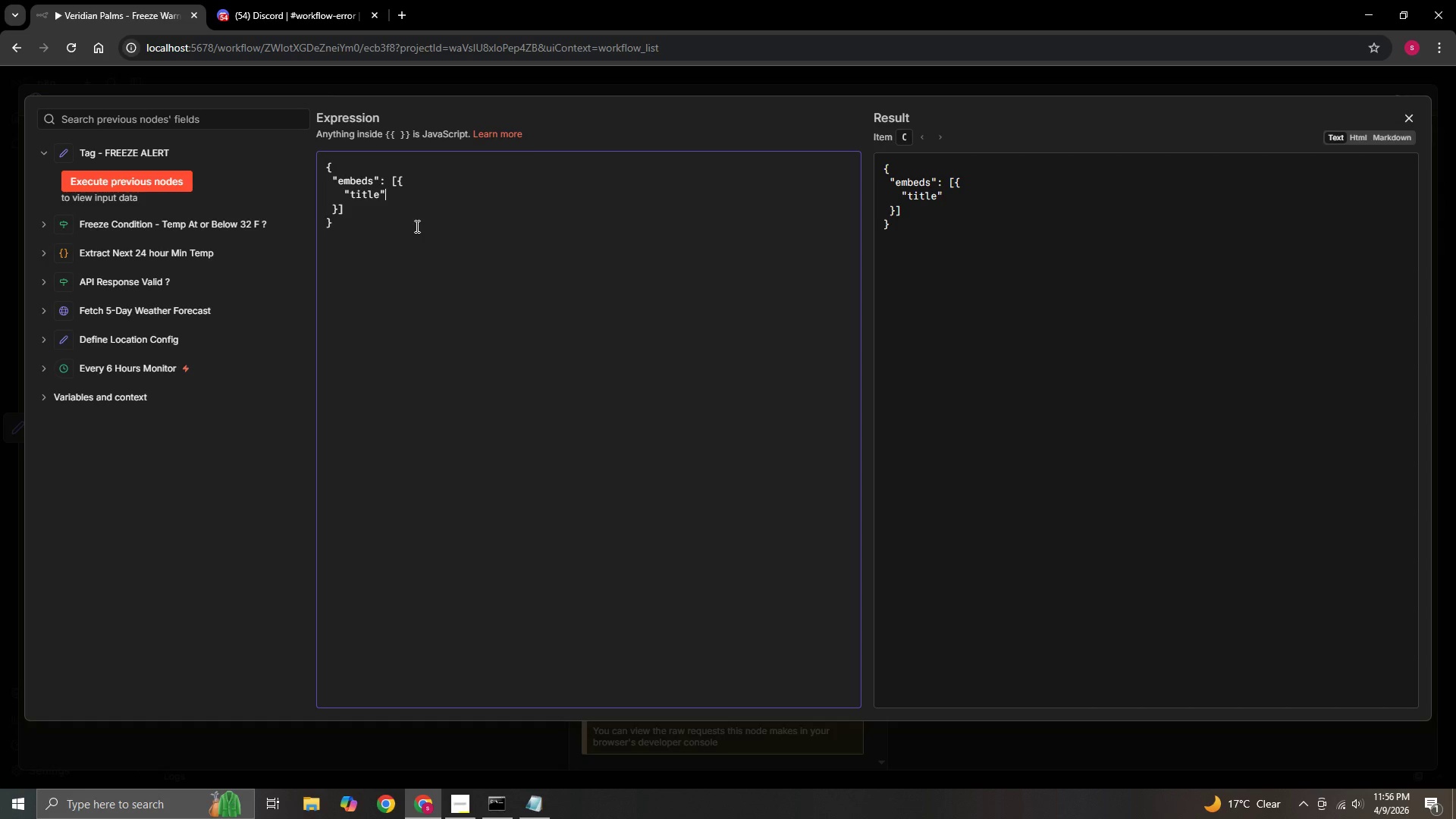 
key(Shift+Semicolon)
 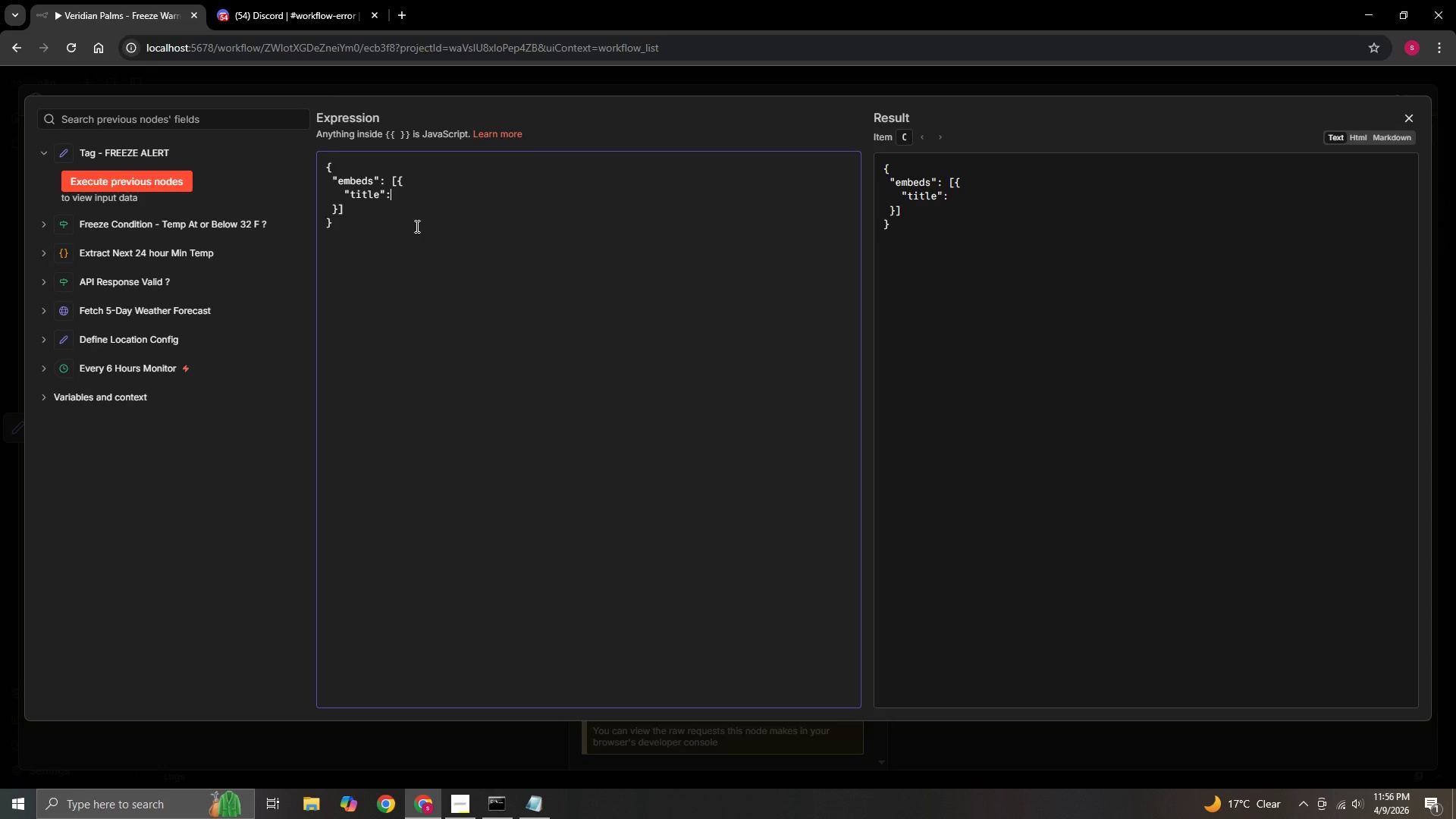 
key(Space)
 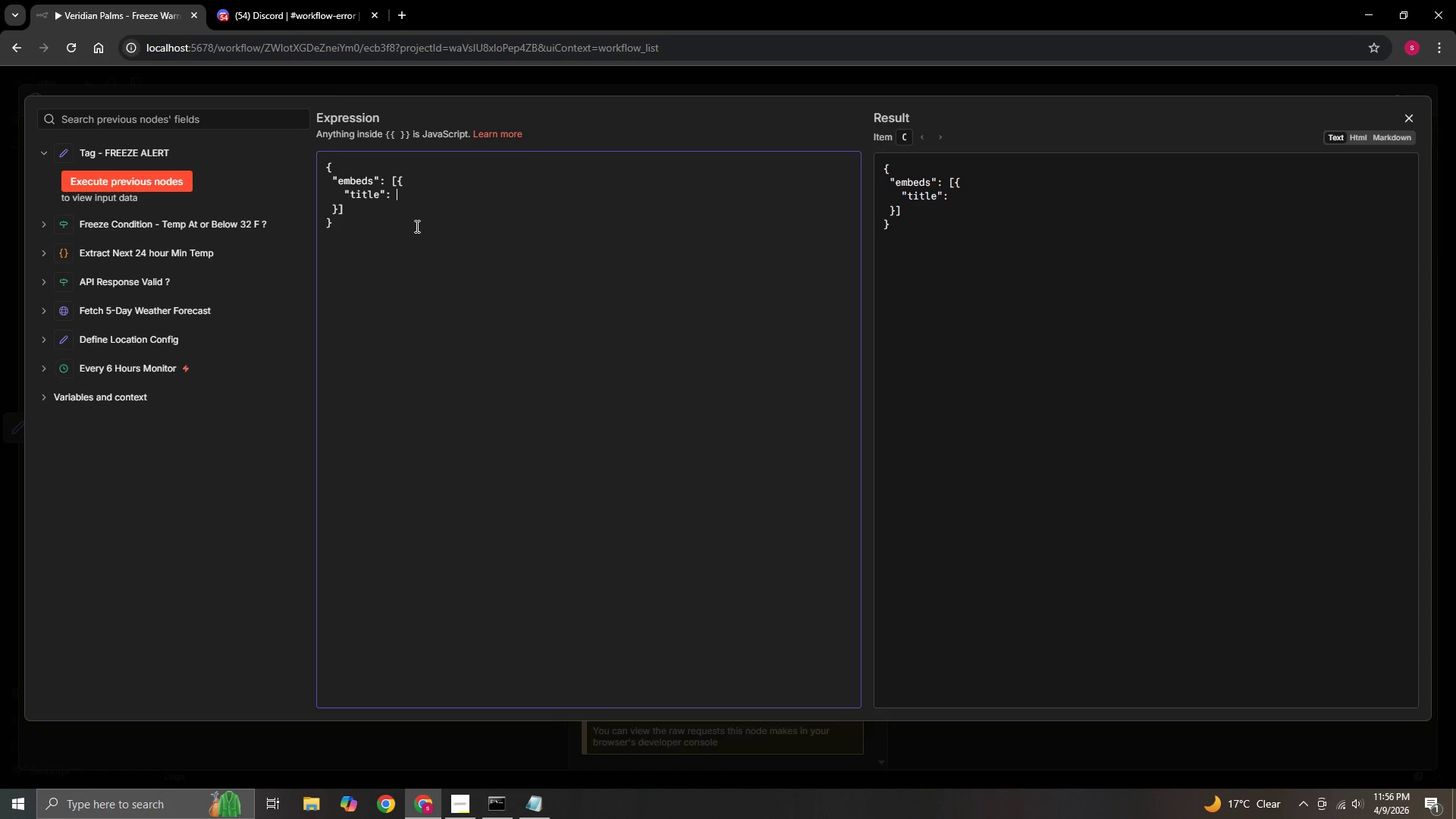 
key(Shift+Quote)
 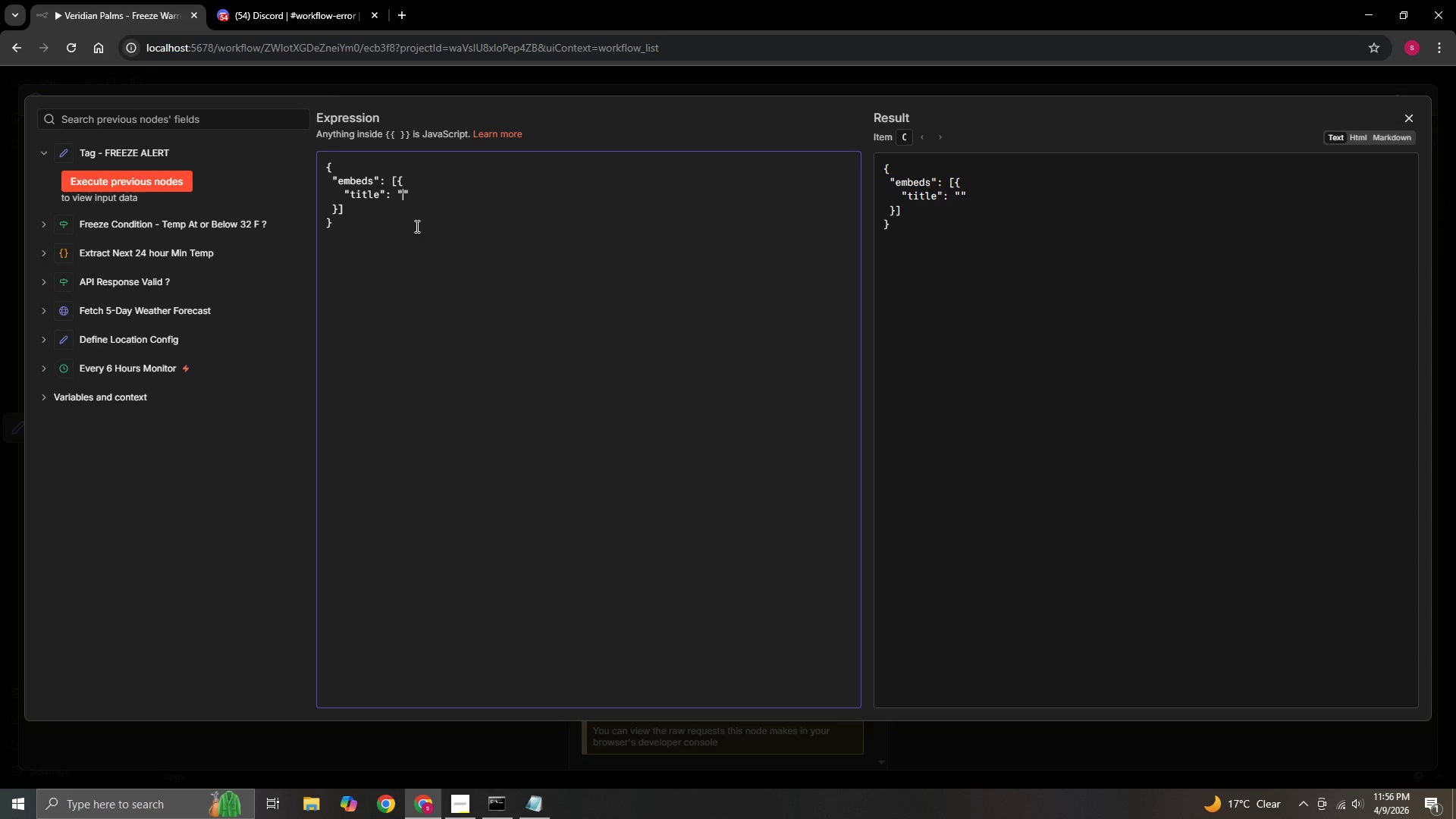 
hold_key(key=ShiftLeft, duration=0.47)
 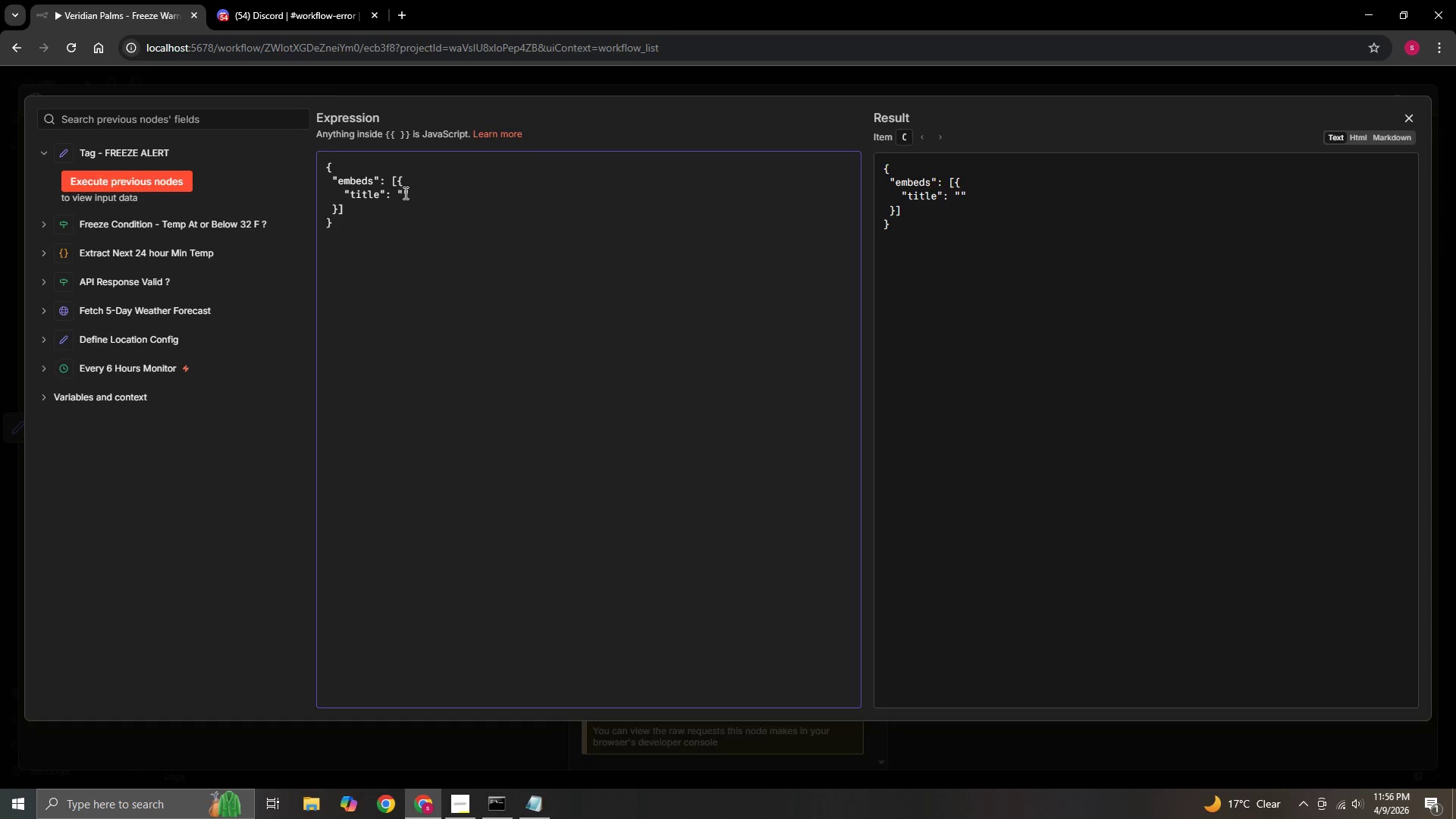 
right_click([401, 194])
 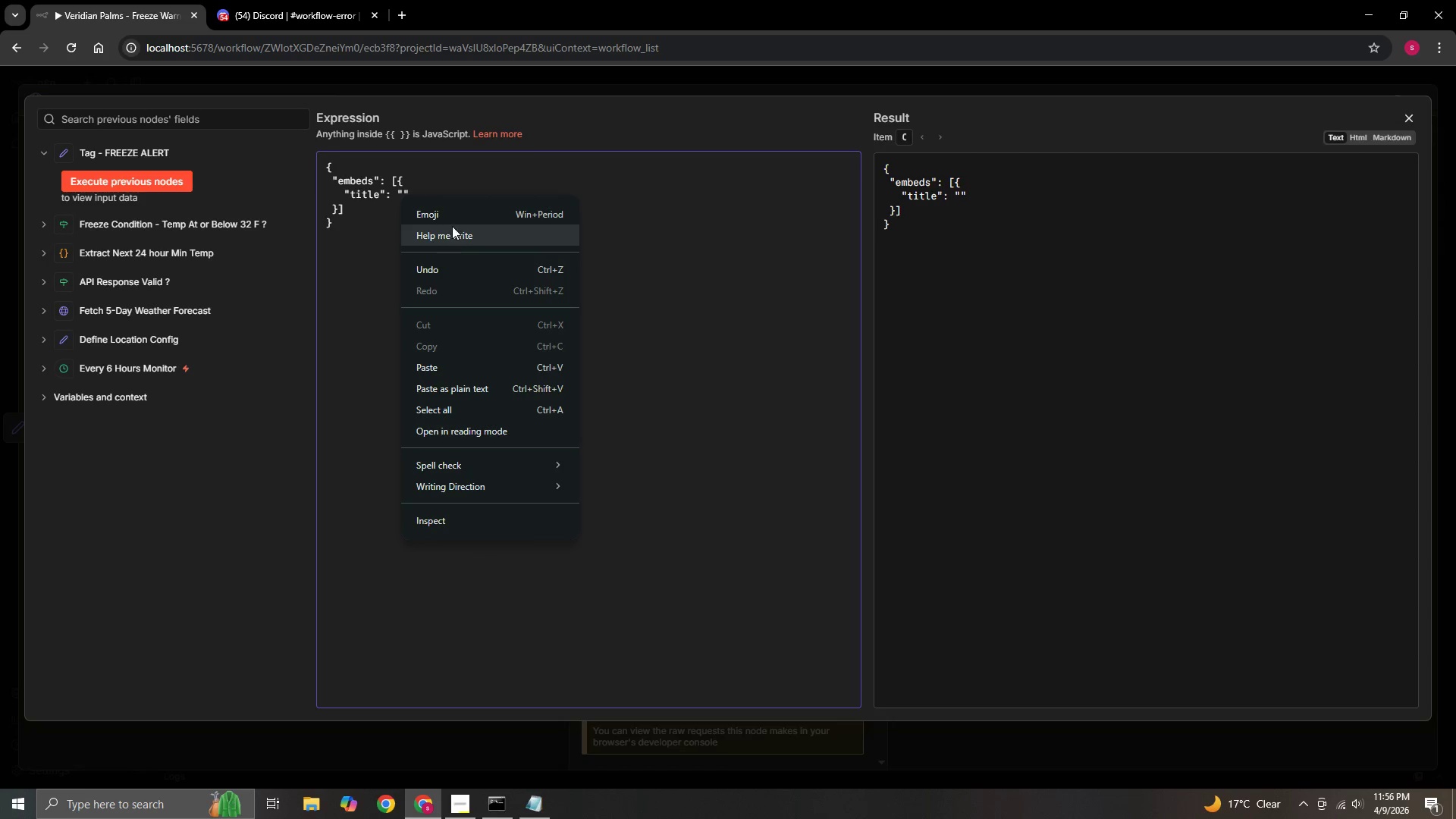 
left_click([453, 218])
 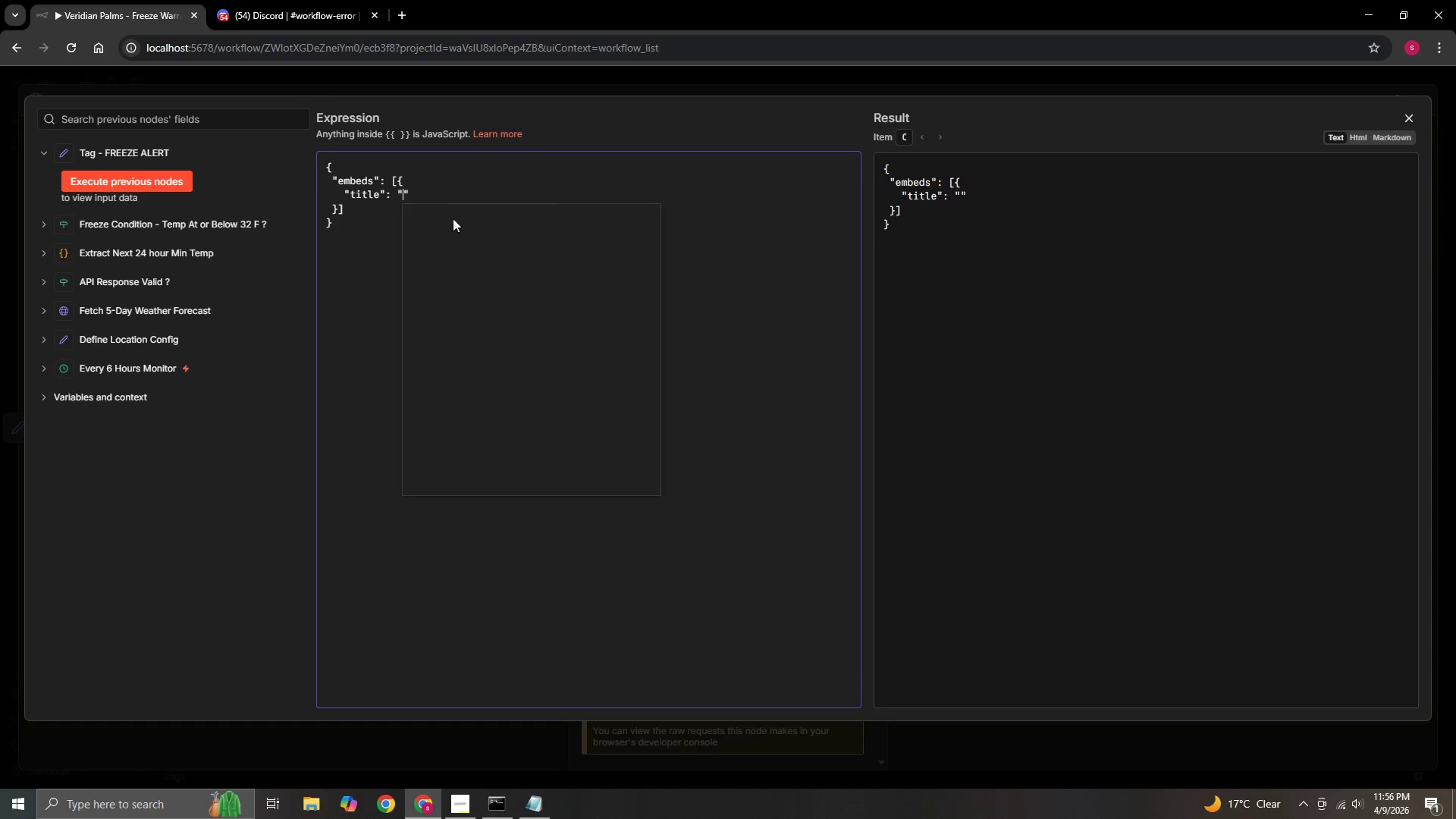 
type(Free)
key(Backspace)
key(Backspace)
key(Backspace)
key(Backspace)
type(ice)
 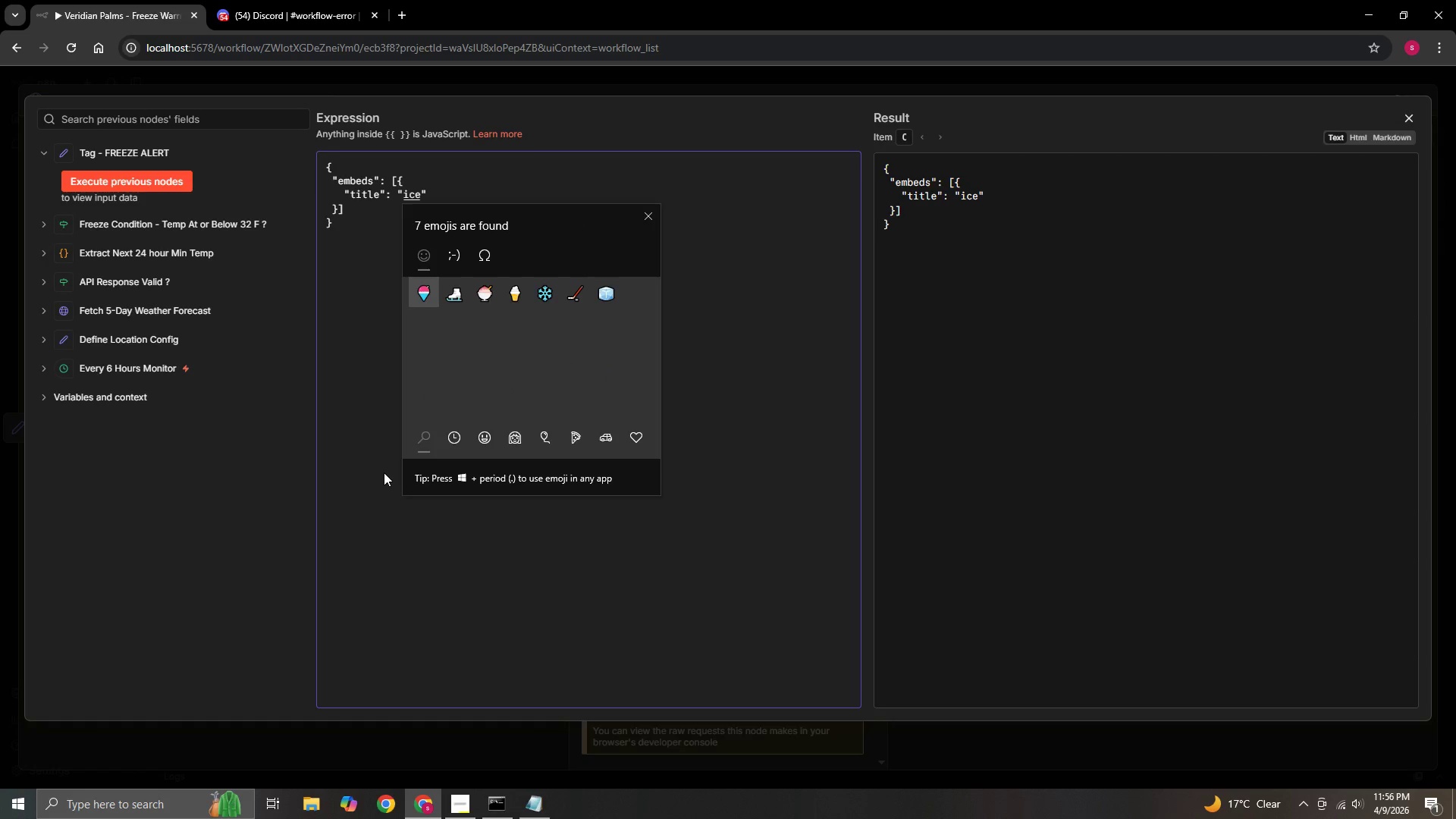 
key(Backspace)
key(Backspace)
key(Backspace)
type(Fr)
 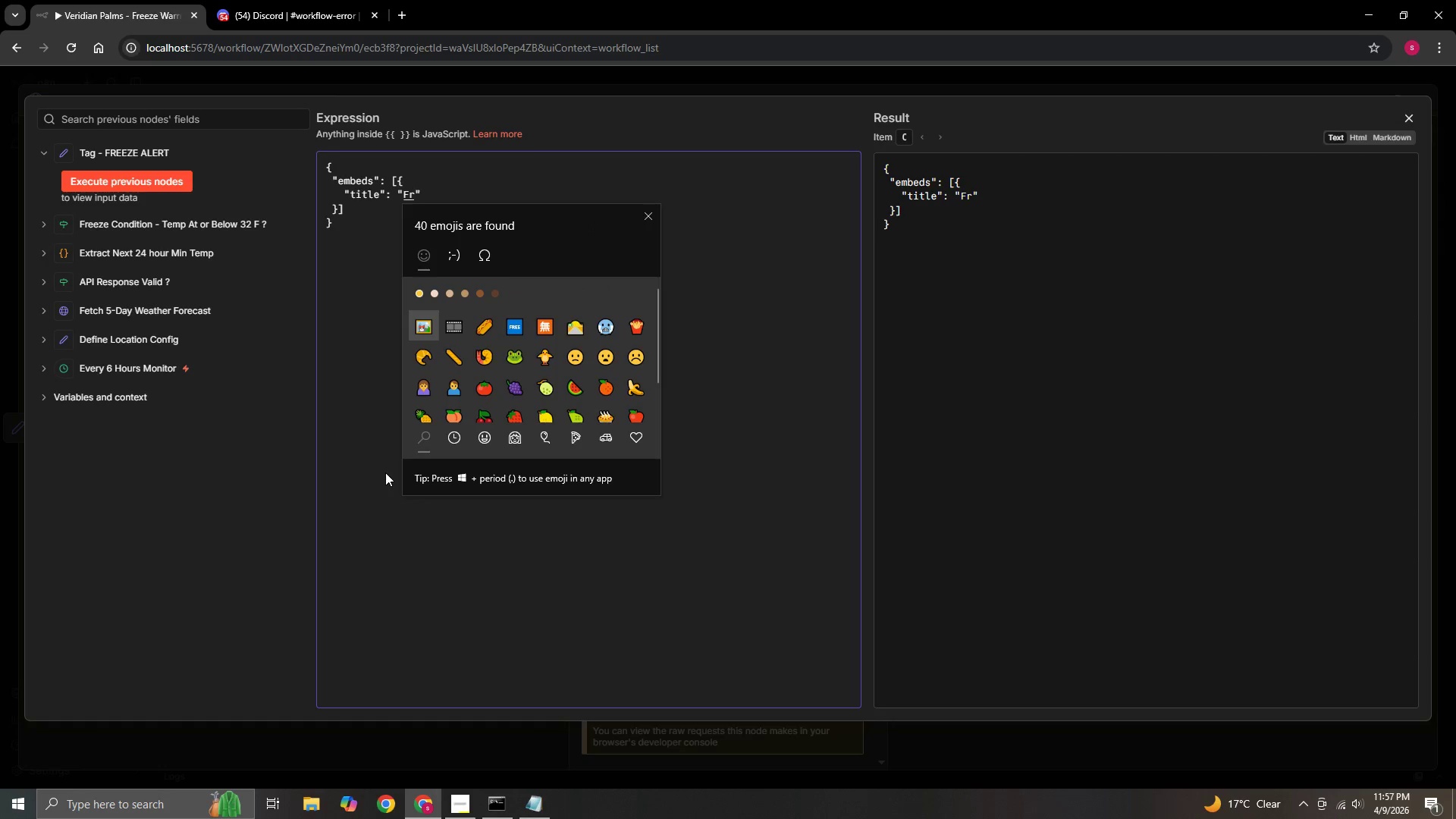 
left_click([597, 327])
 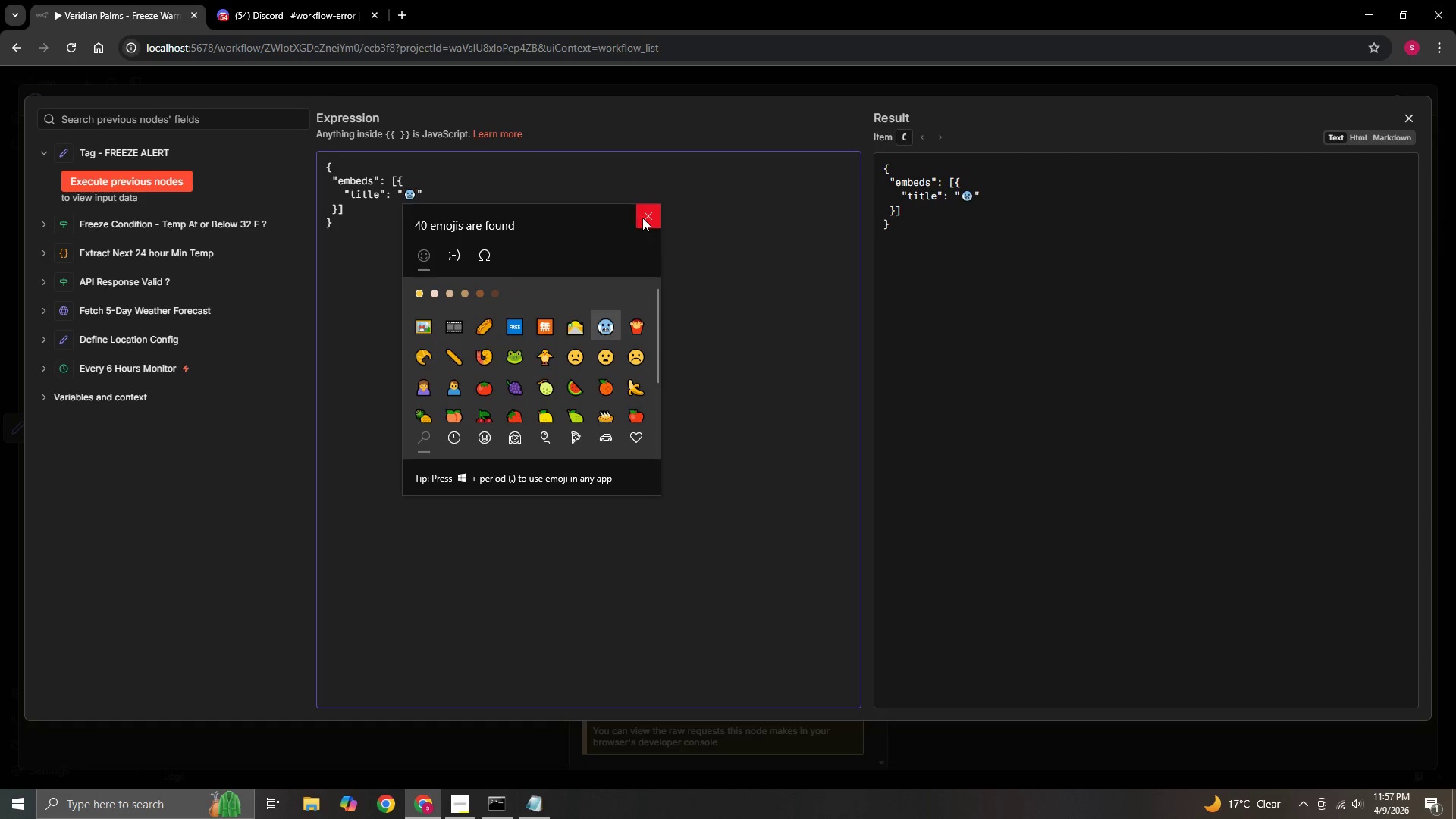 
left_click([645, 224])
 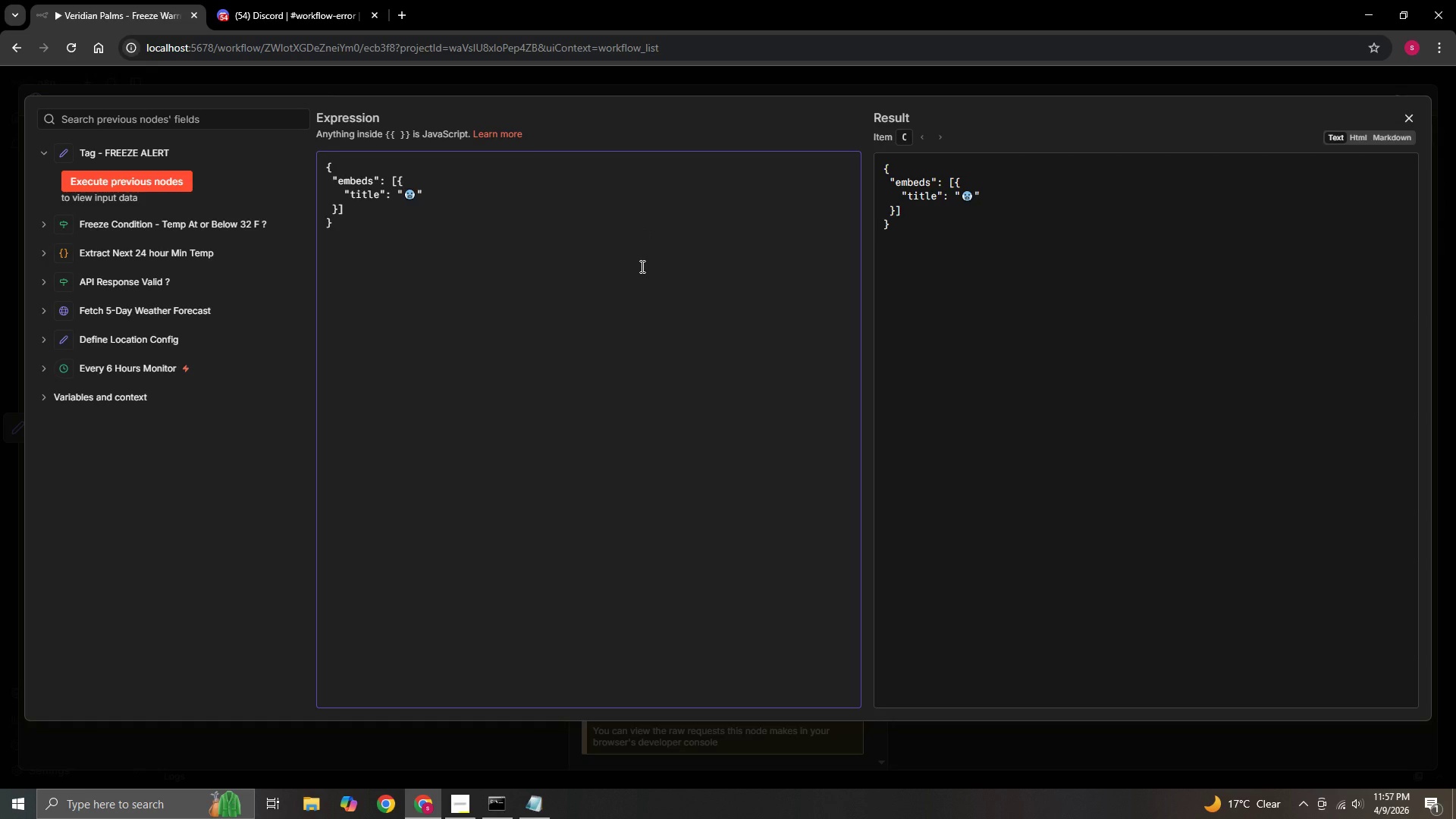 
type( FREEZE WARNing)
key(Backspace)
key(Backspace)
key(Backspace)
type(ING - Veridian Palms North)
 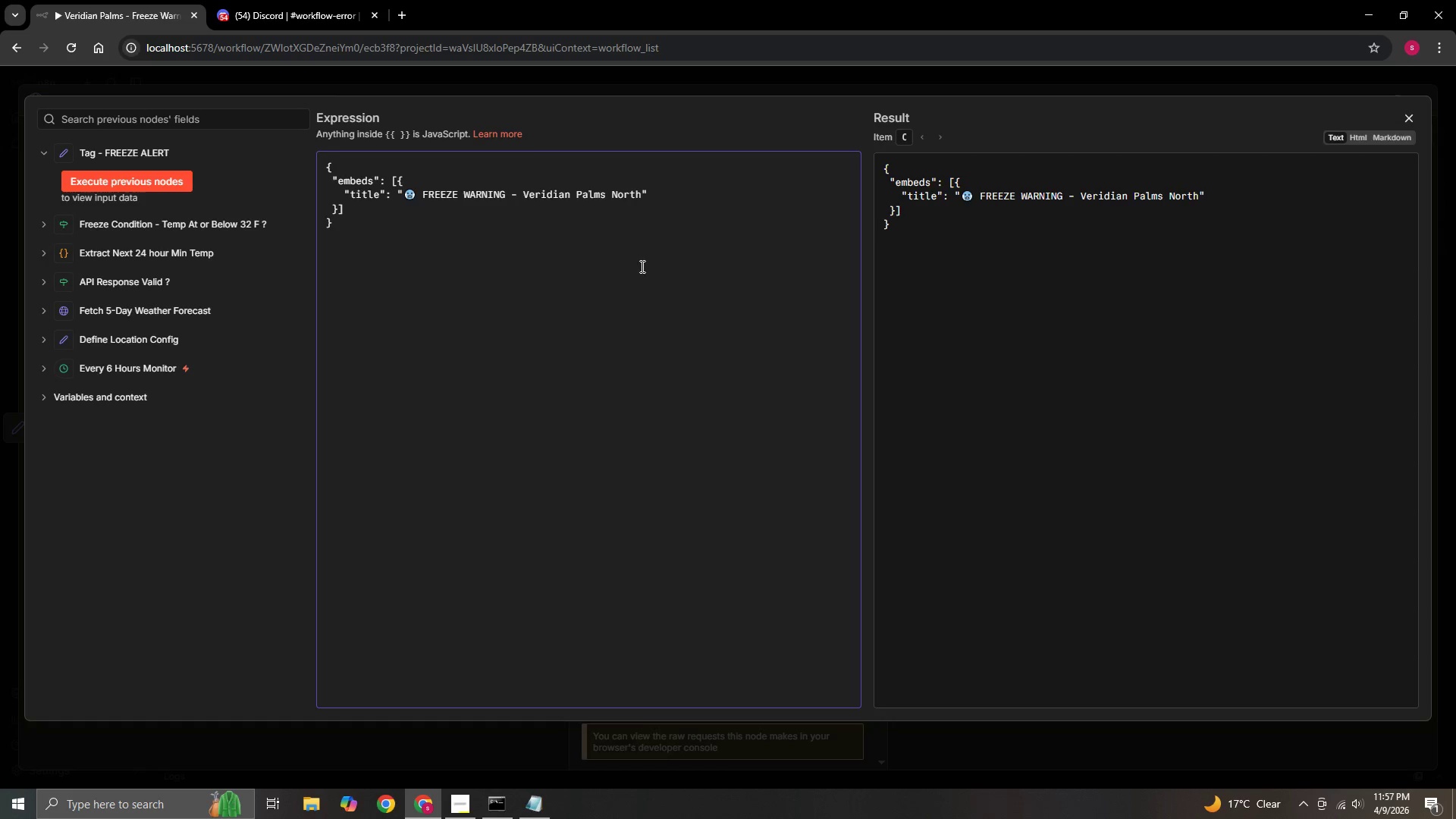 
key(ArrowRight)
 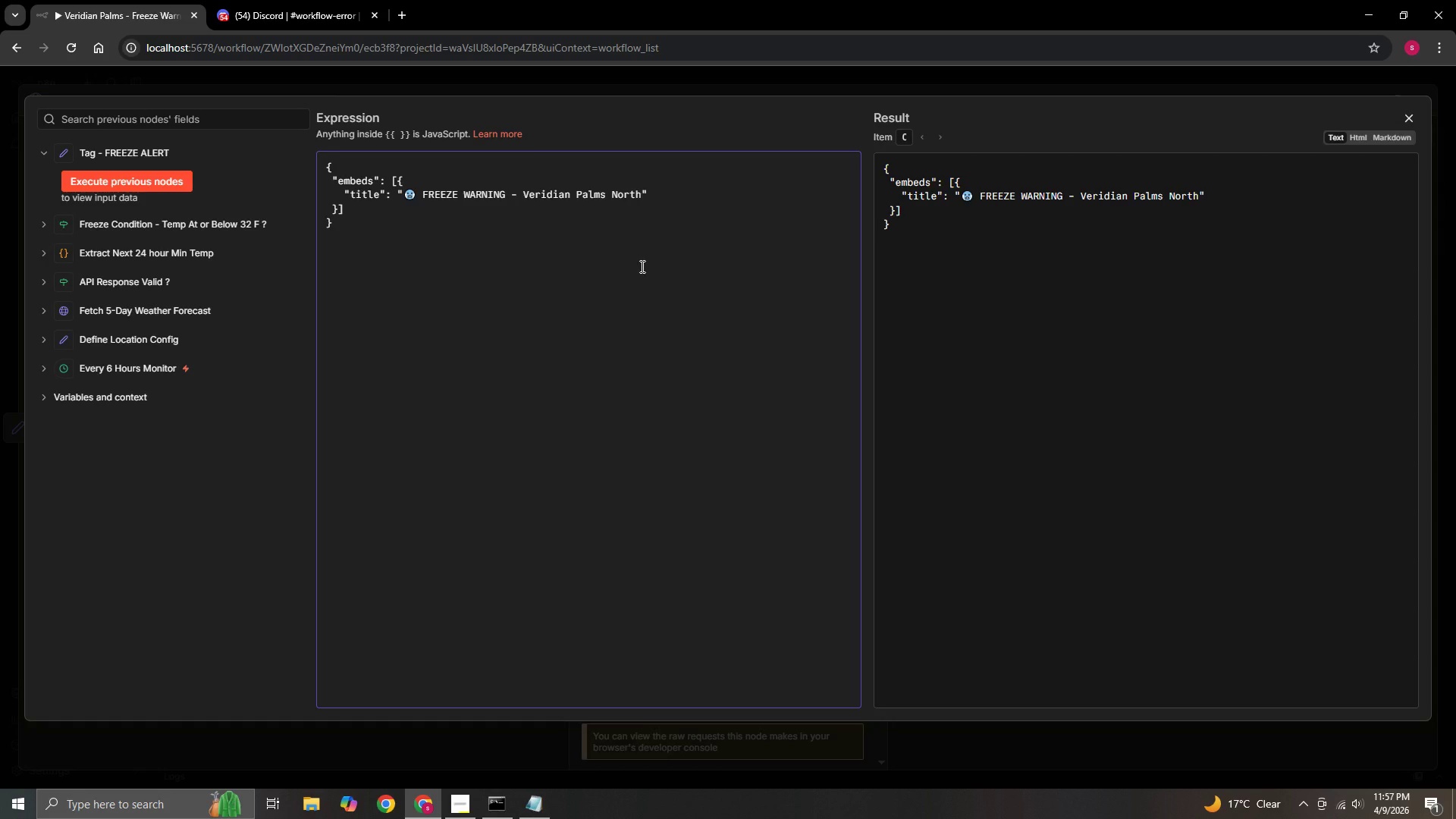 
key(Comma)
 